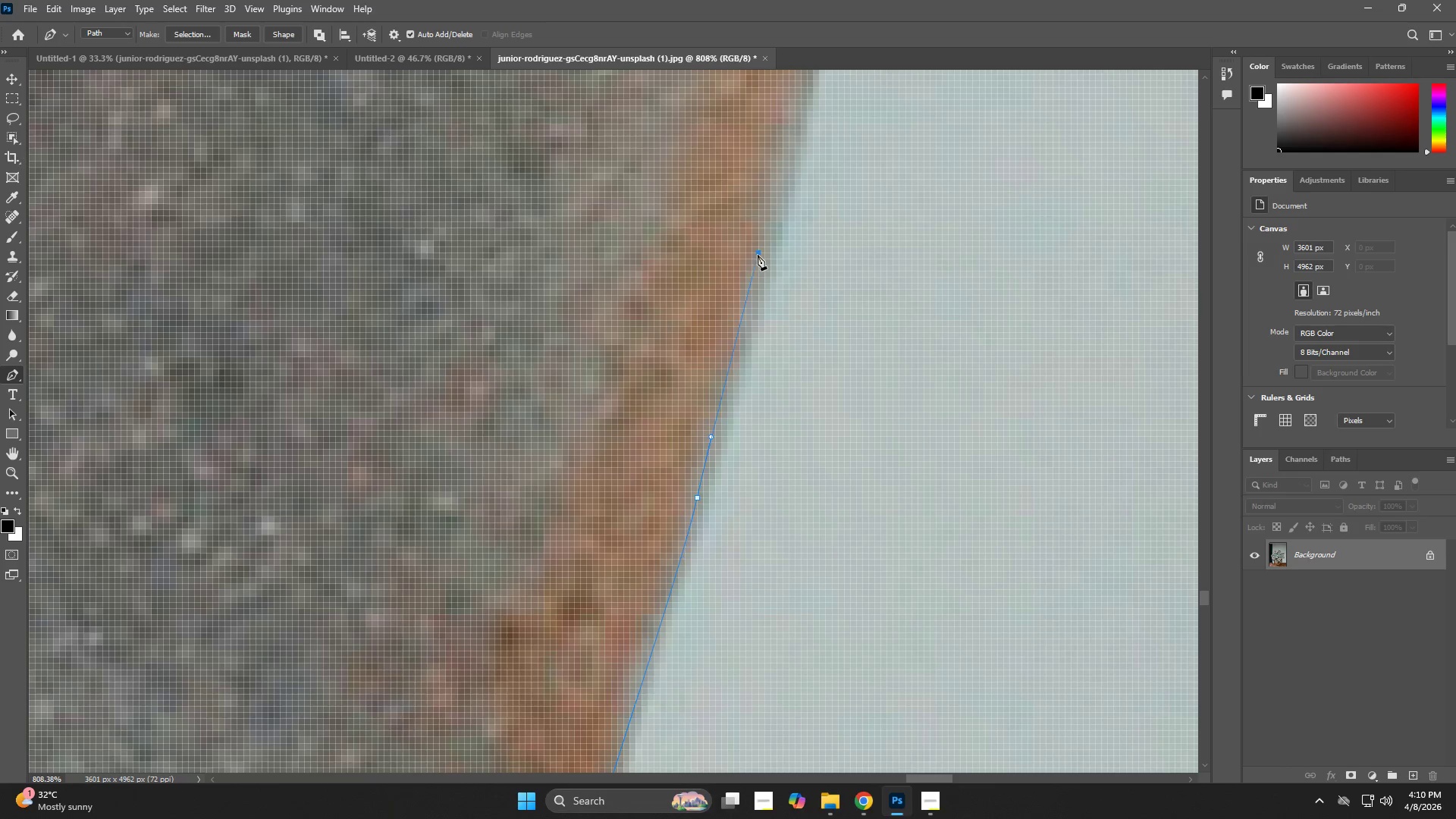 
hold_key(key=Space, duration=0.66)
 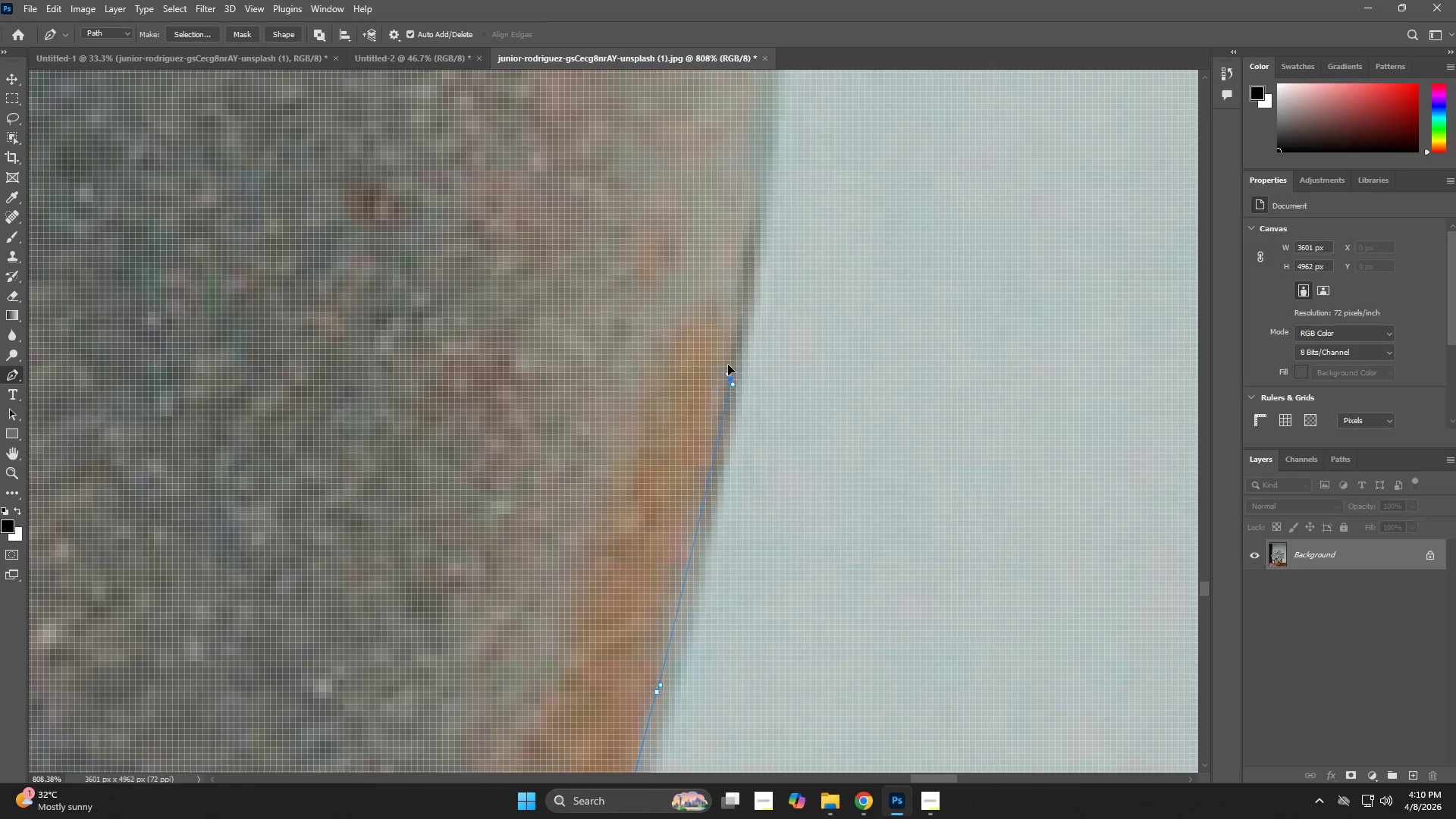 
left_click_drag(start_coordinate=[777, 187], to_coordinate=[675, 626])
 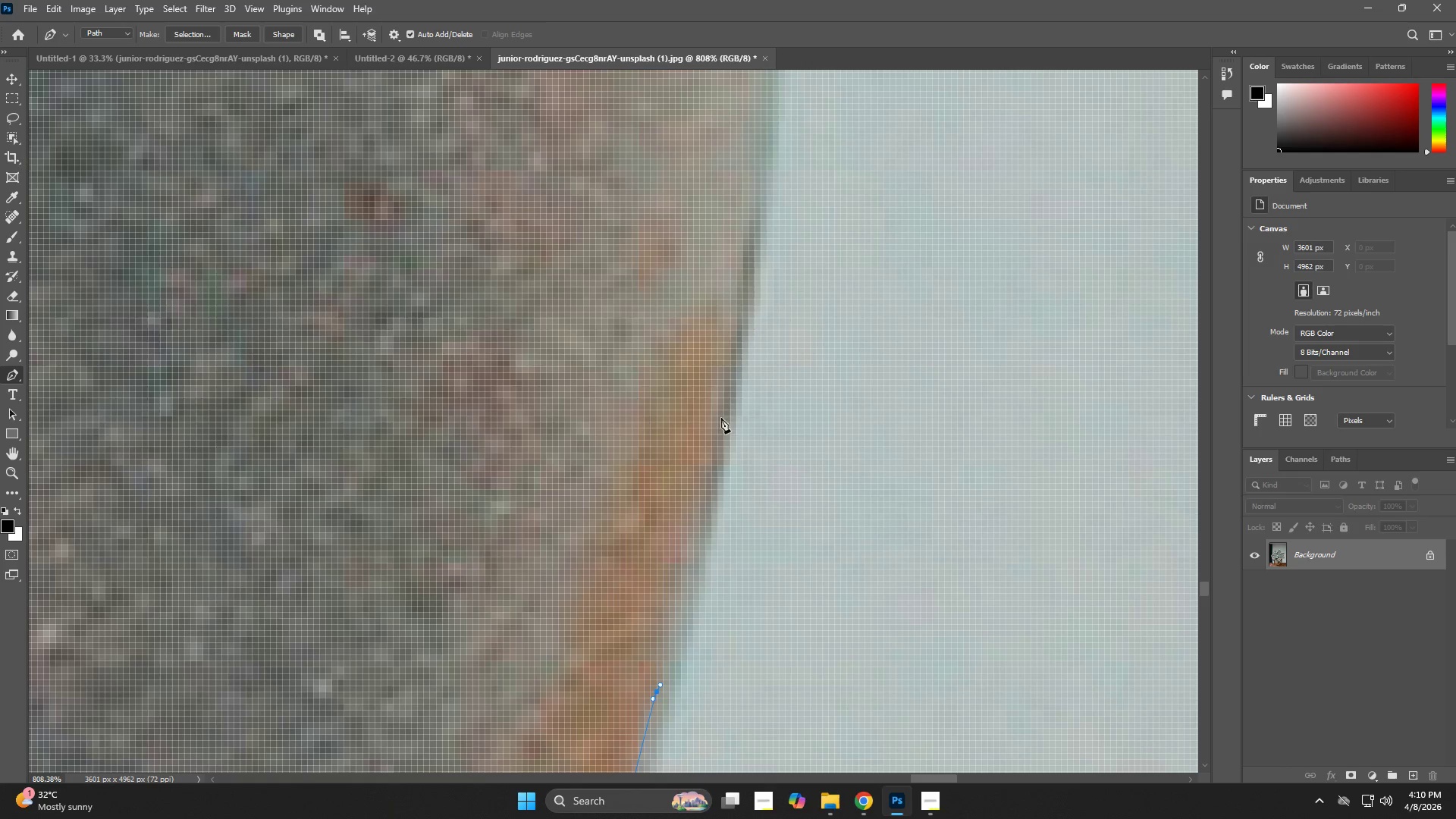 
left_click_drag(start_coordinate=[728, 379], to_coordinate=[739, 307])
 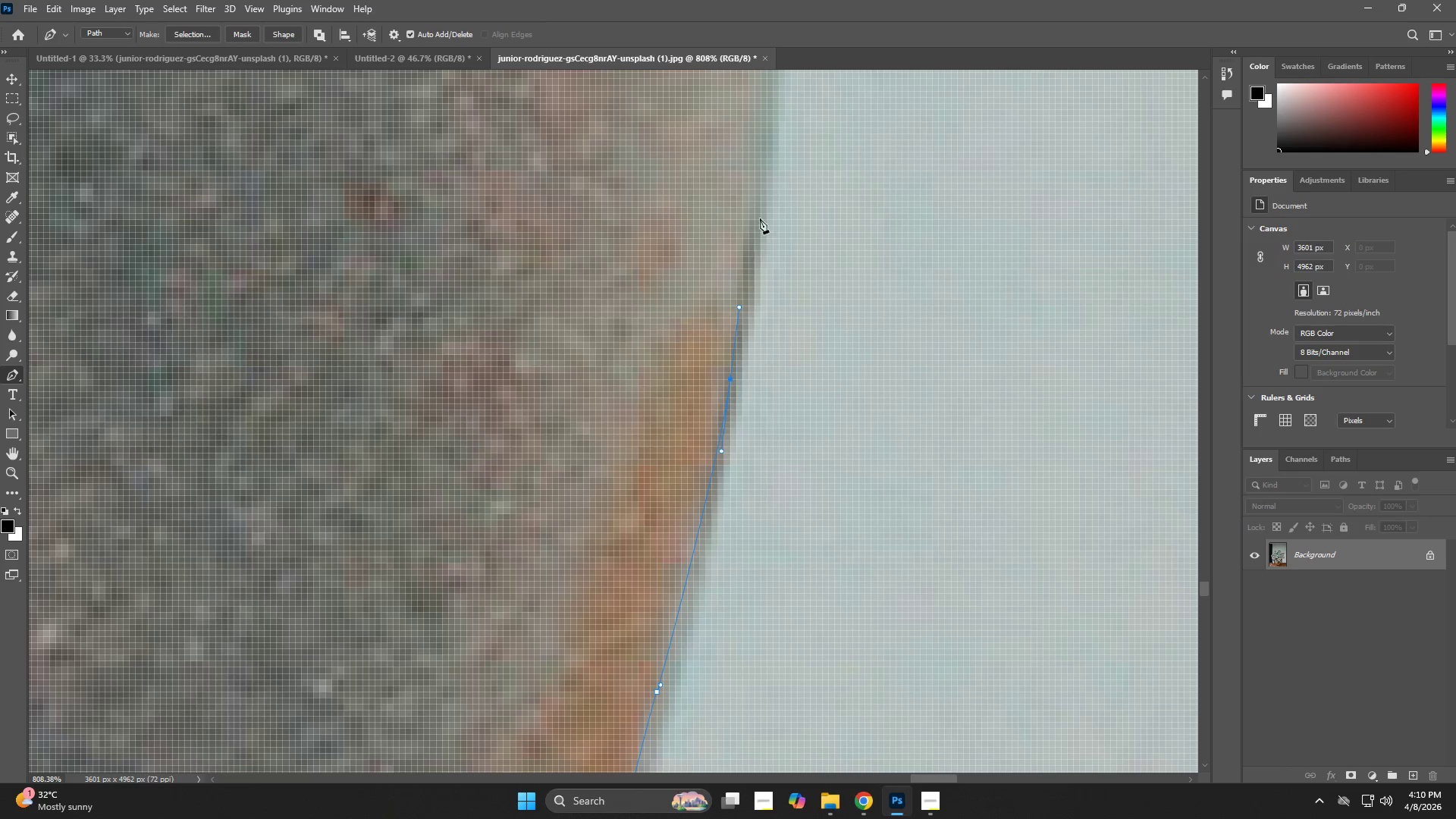 
left_click([760, 204])
 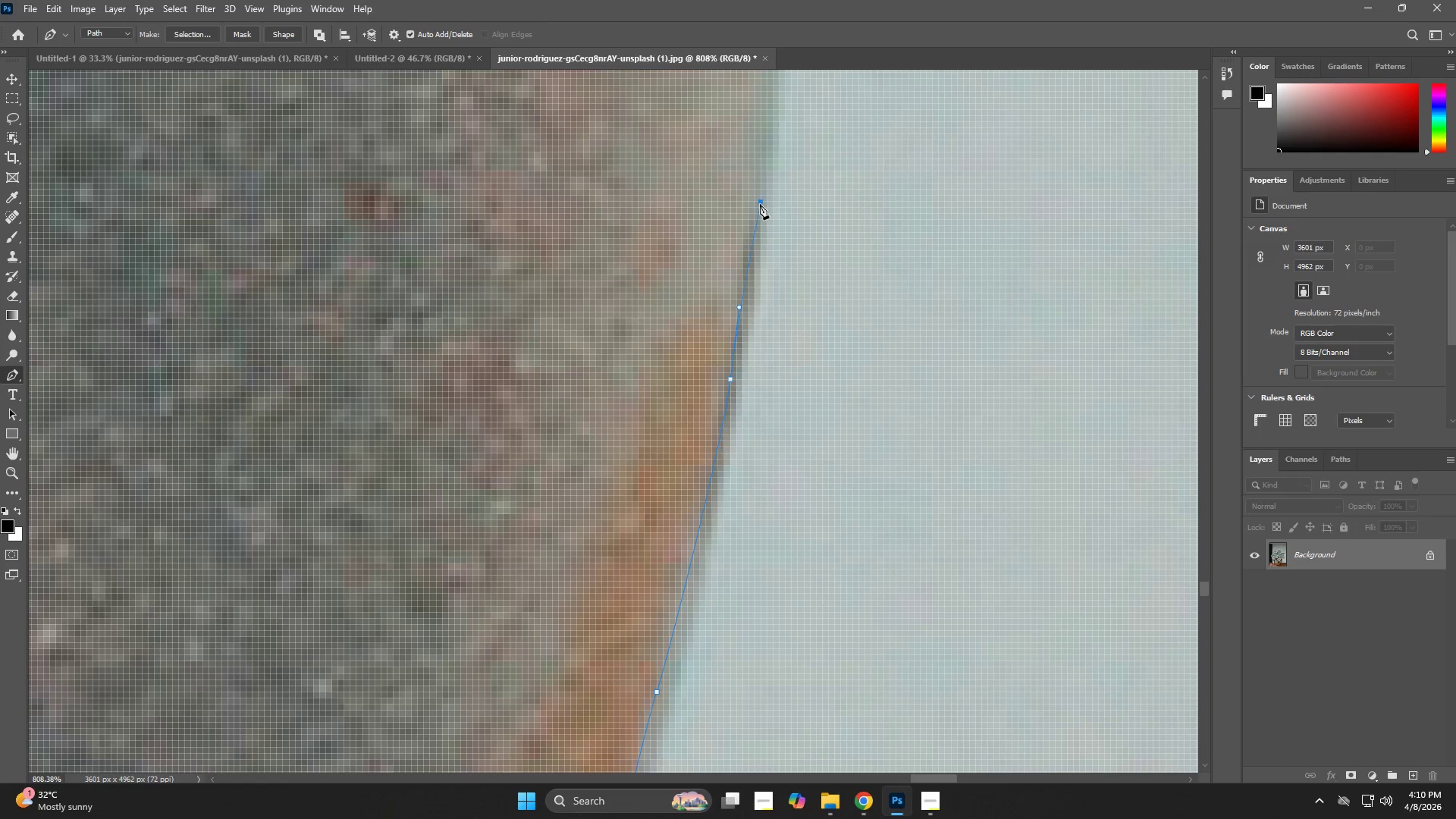 
hold_key(key=Space, duration=0.66)
 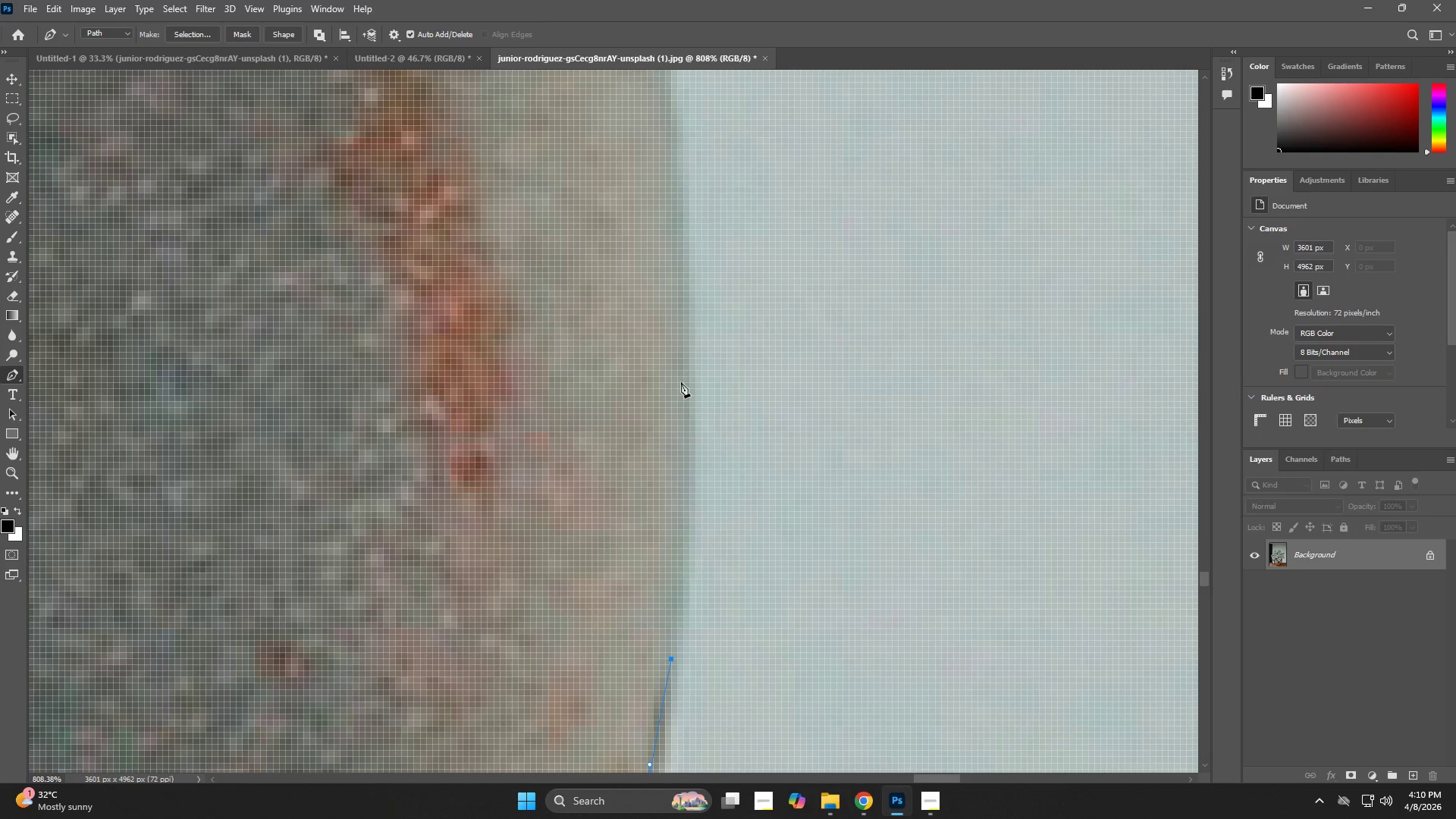 
left_click_drag(start_coordinate=[764, 183], to_coordinate=[679, 616])
 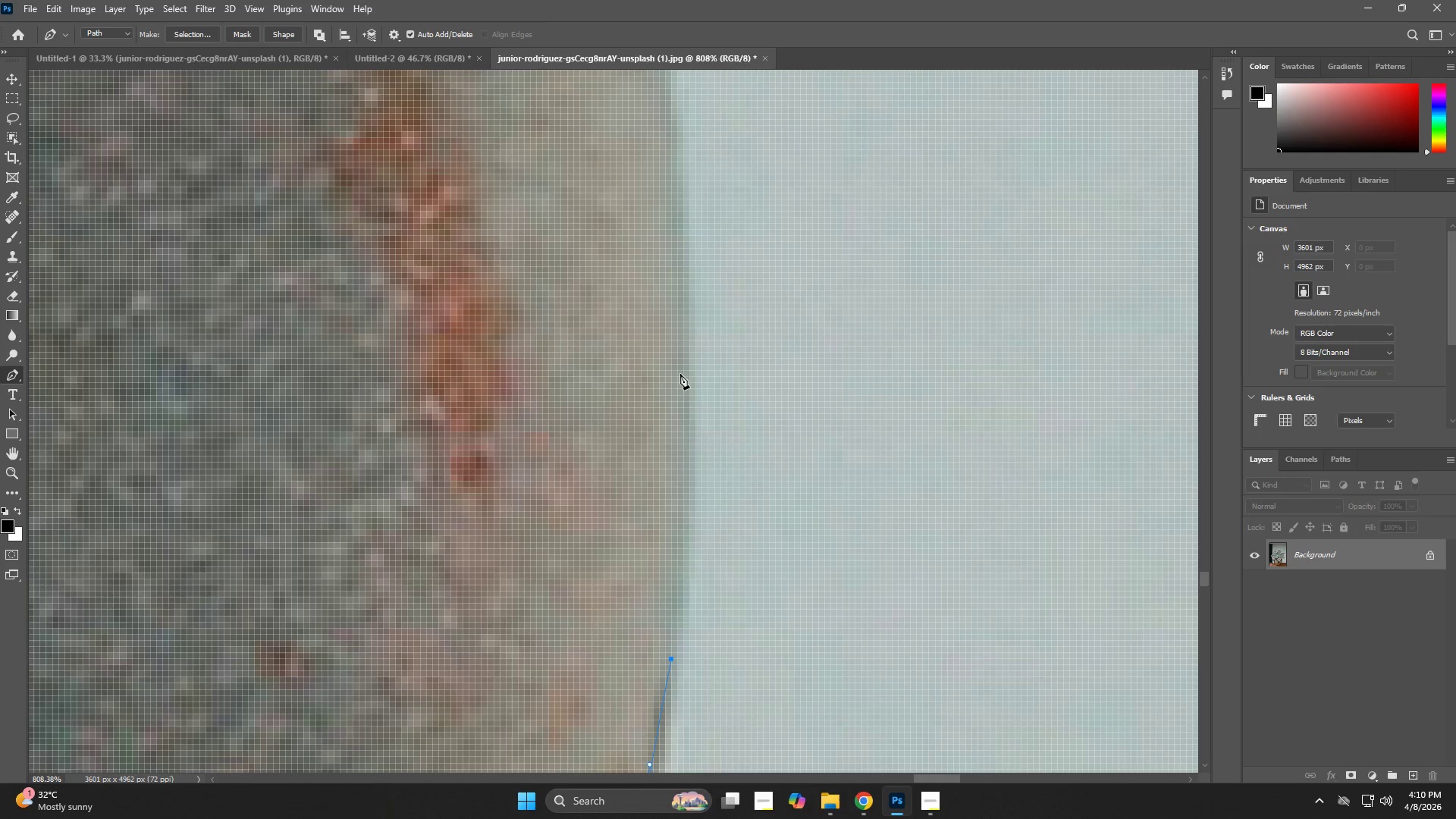 
left_click_drag(start_coordinate=[688, 328], to_coordinate=[684, 258])
 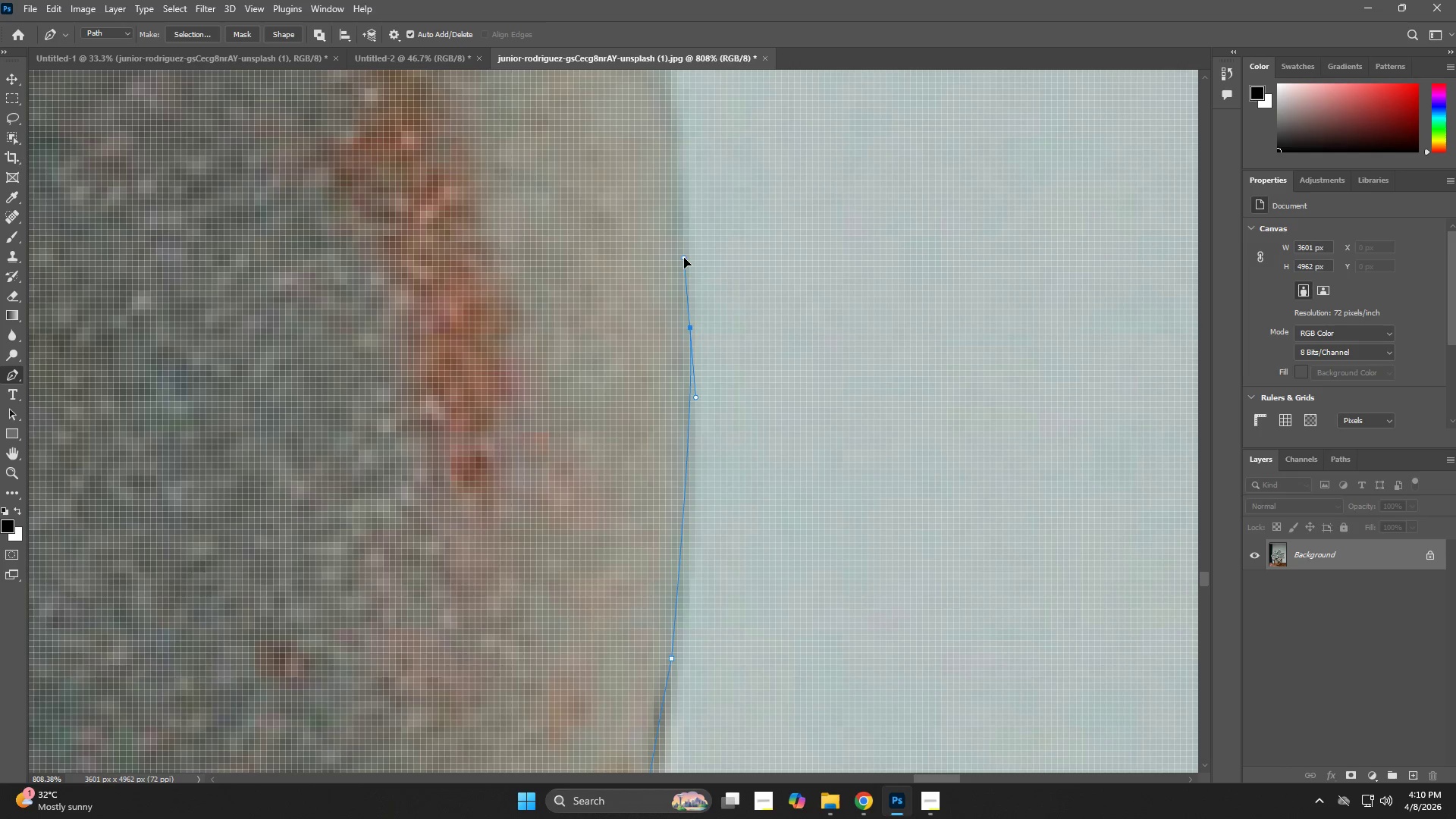 
hold_key(key=Space, duration=0.69)
 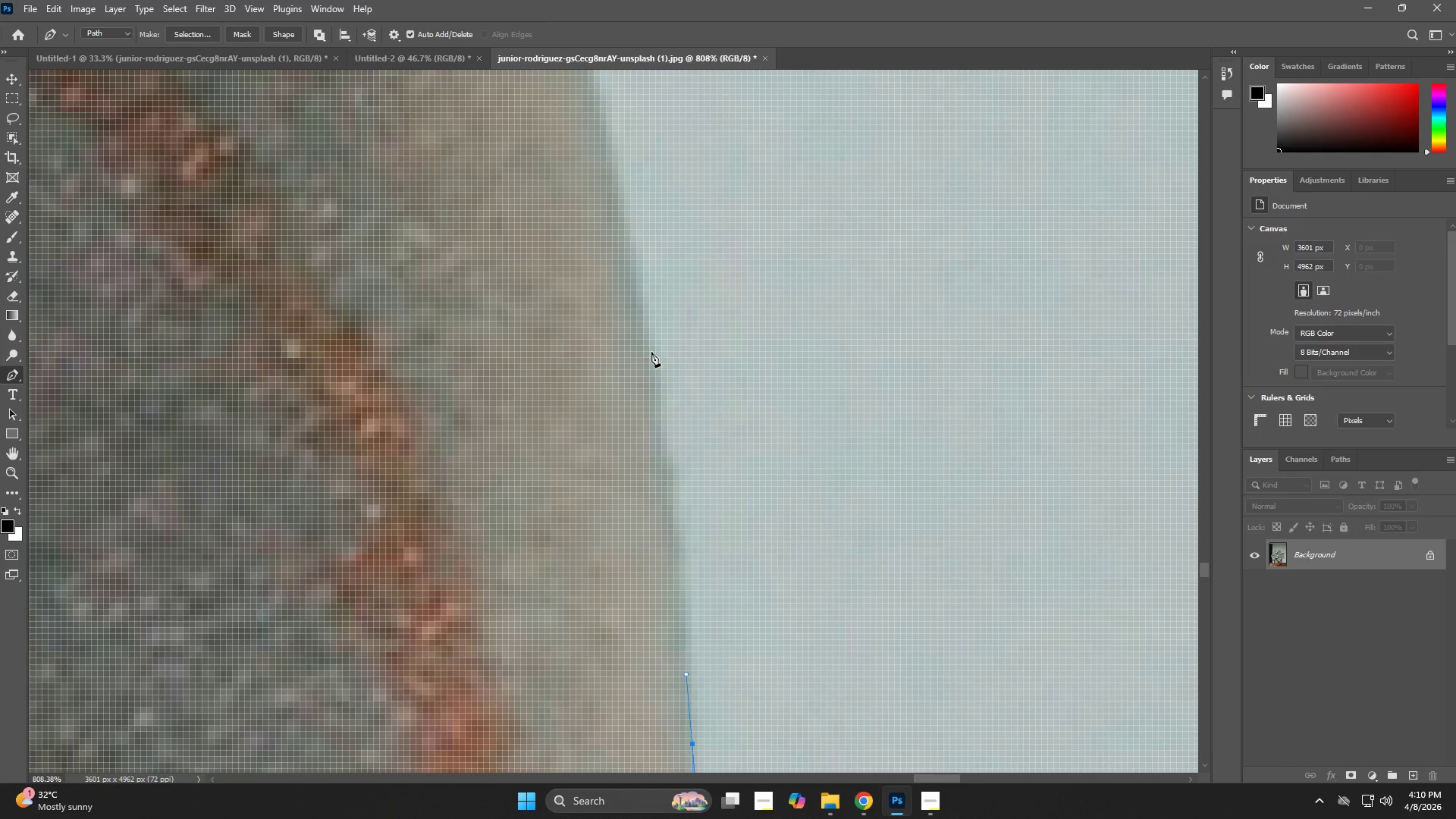 
left_click_drag(start_coordinate=[689, 215], to_coordinate=[691, 631])
 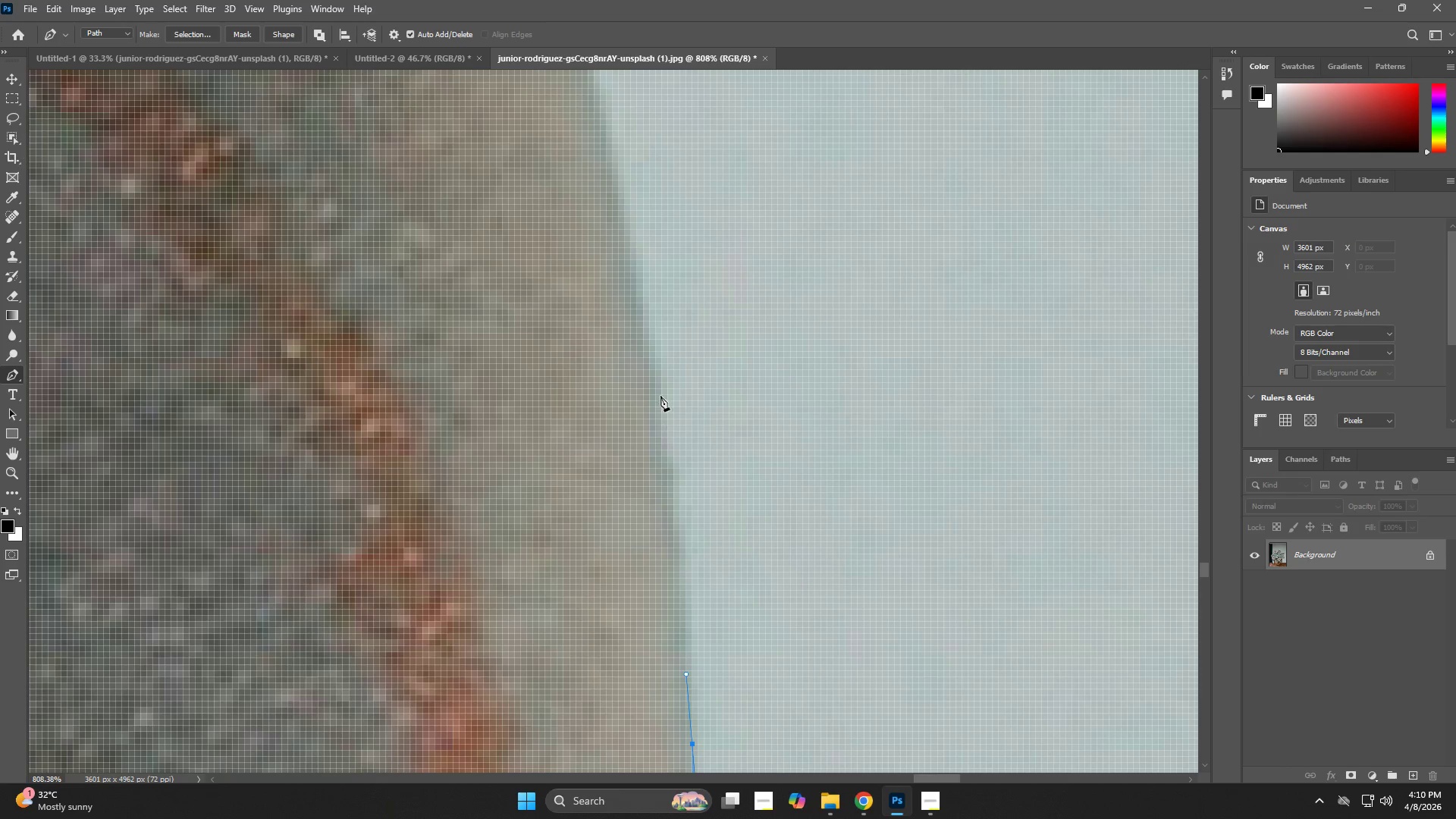 
left_click_drag(start_coordinate=[651, 350], to_coordinate=[635, 281])
 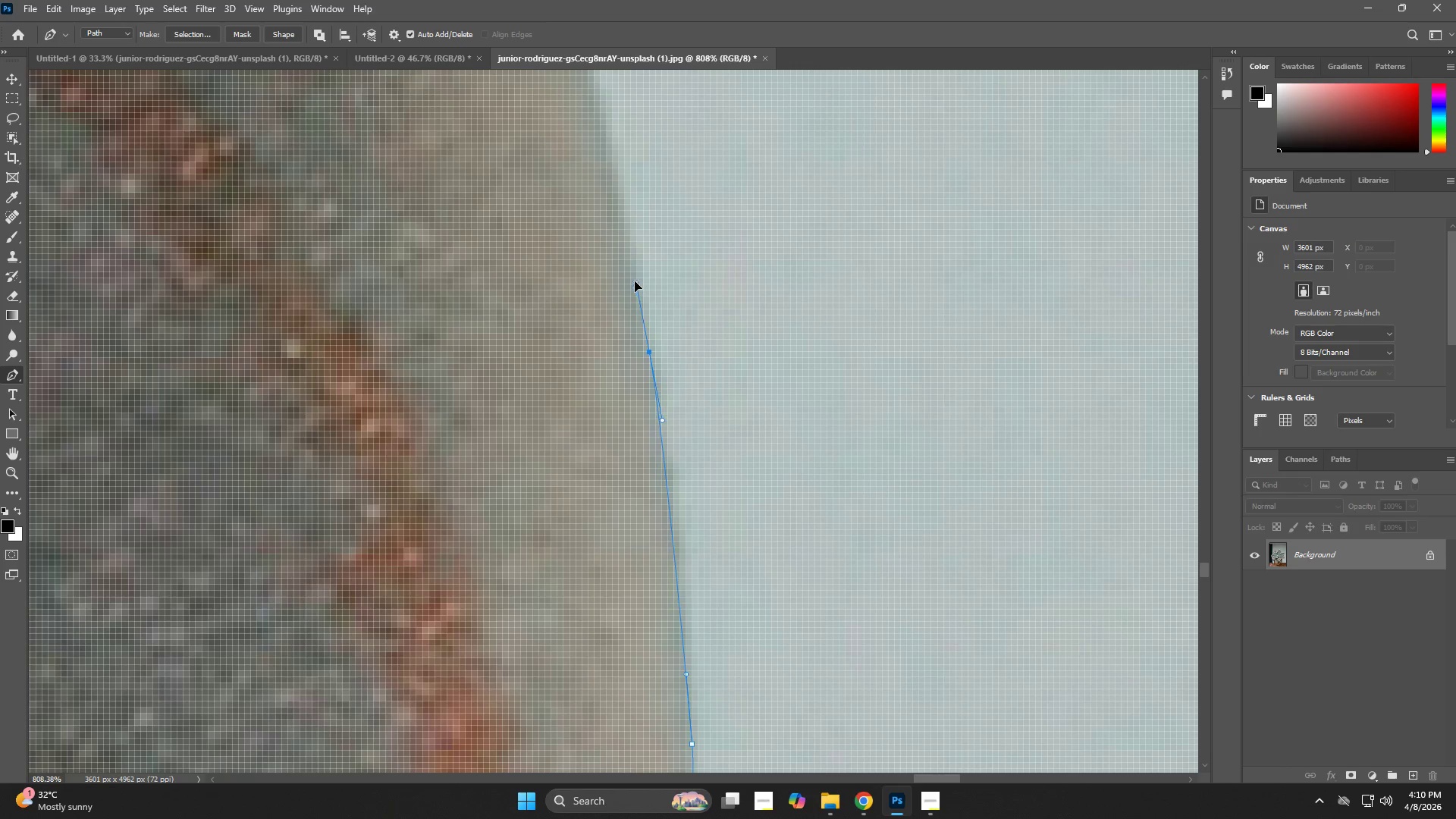 
hold_key(key=Space, duration=0.53)
 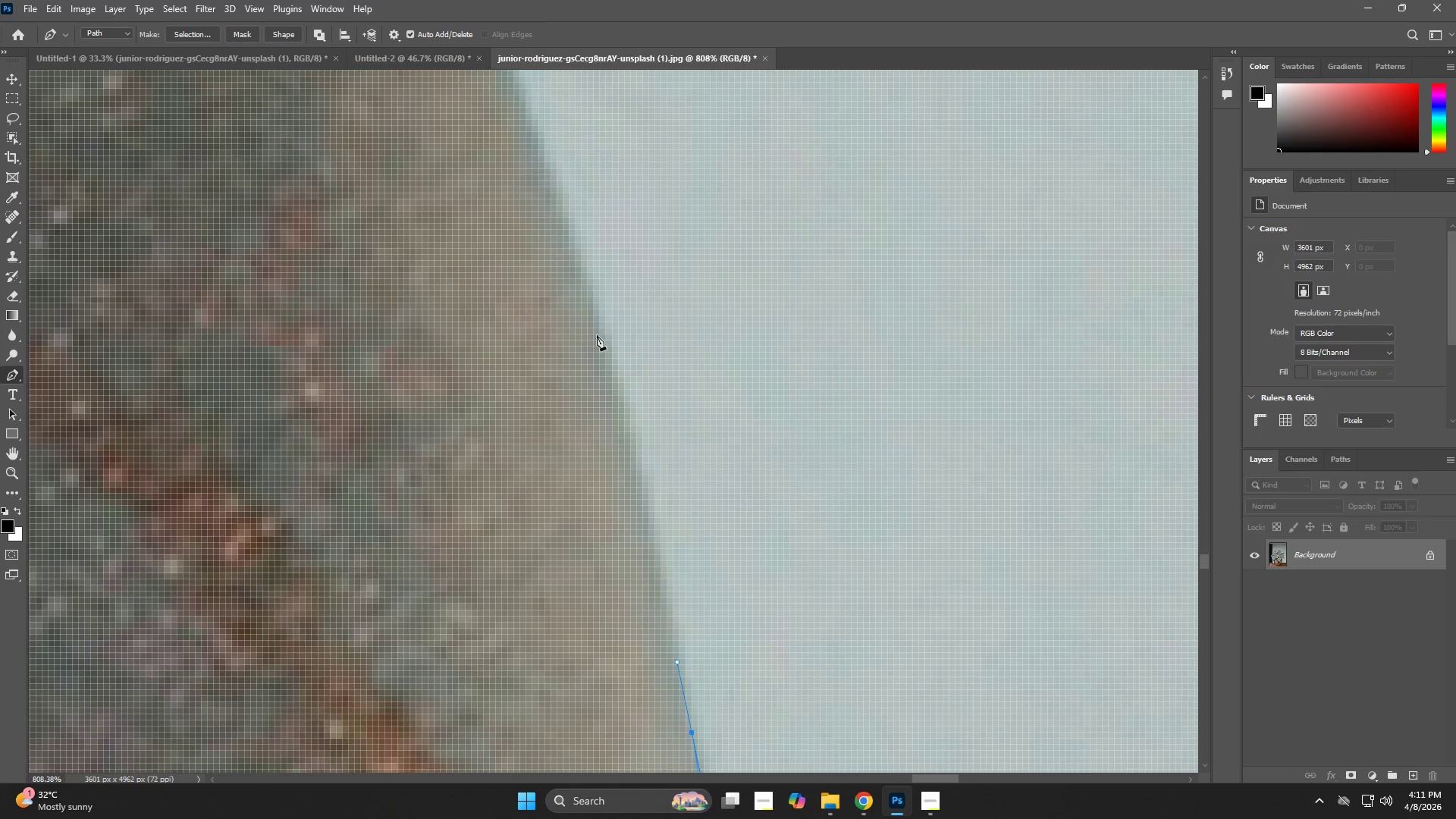 
left_click_drag(start_coordinate=[635, 224], to_coordinate=[673, 572])
 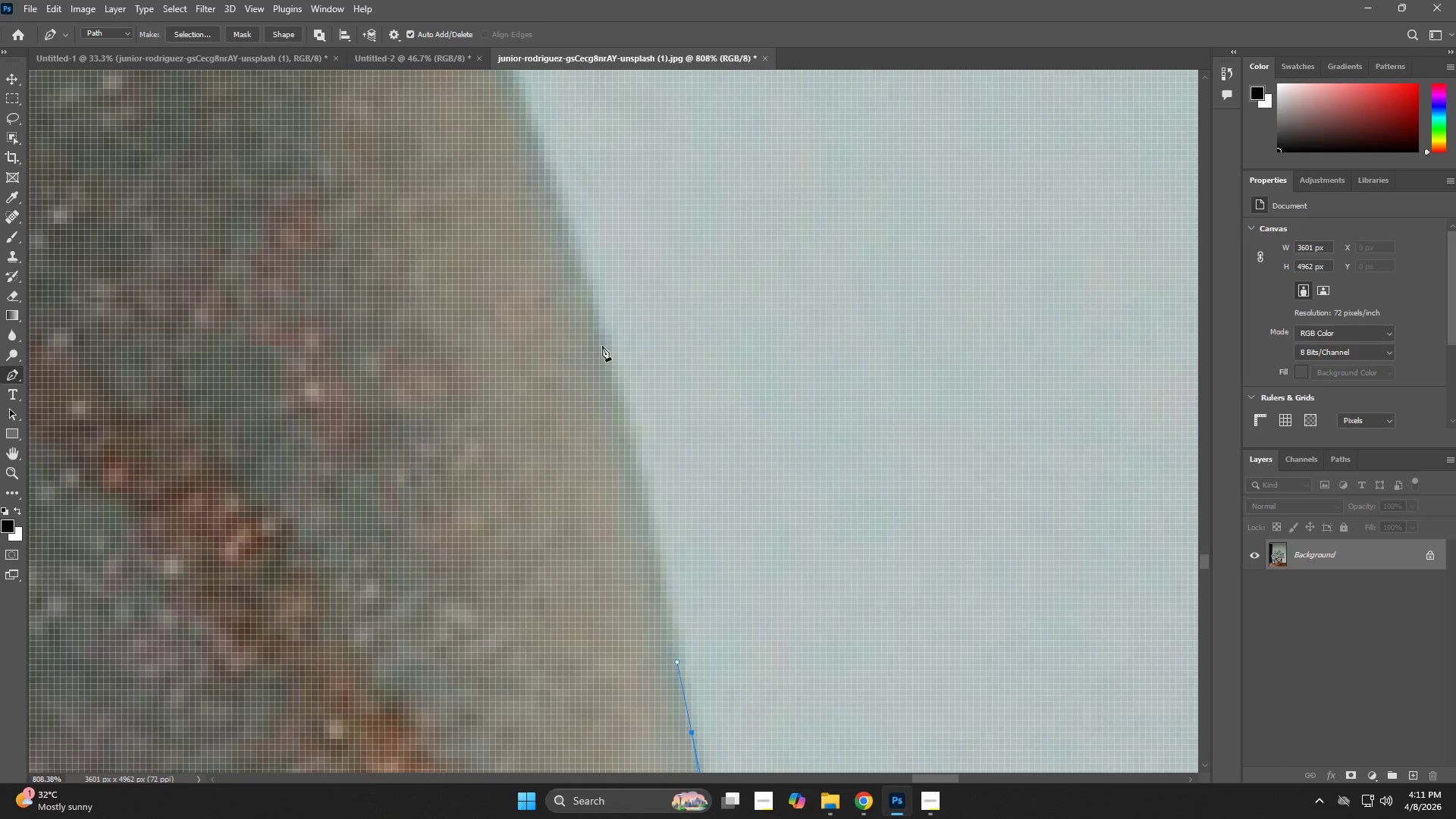 
left_click_drag(start_coordinate=[596, 328], to_coordinate=[573, 266])
 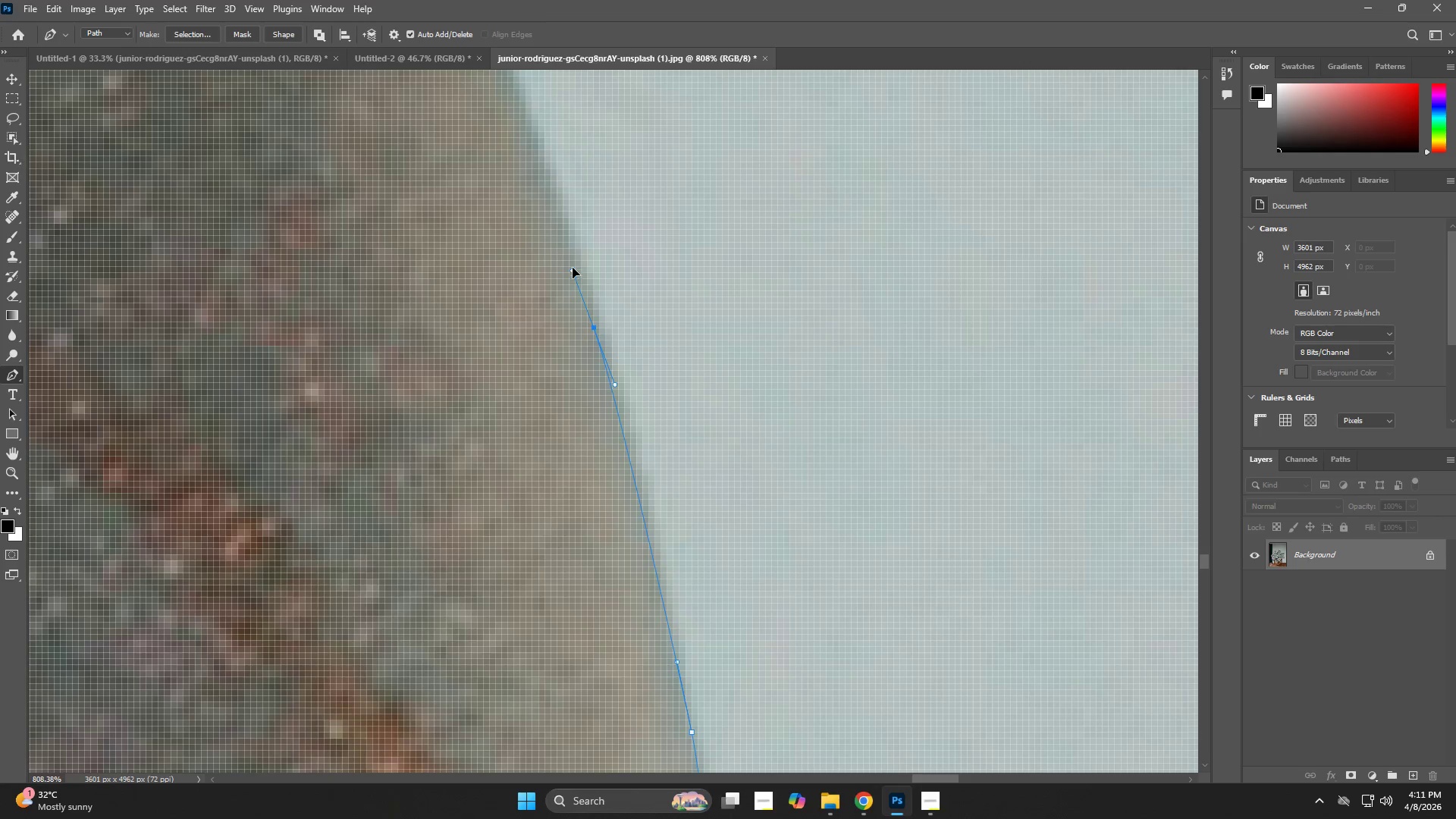 
hold_key(key=Space, duration=0.67)
 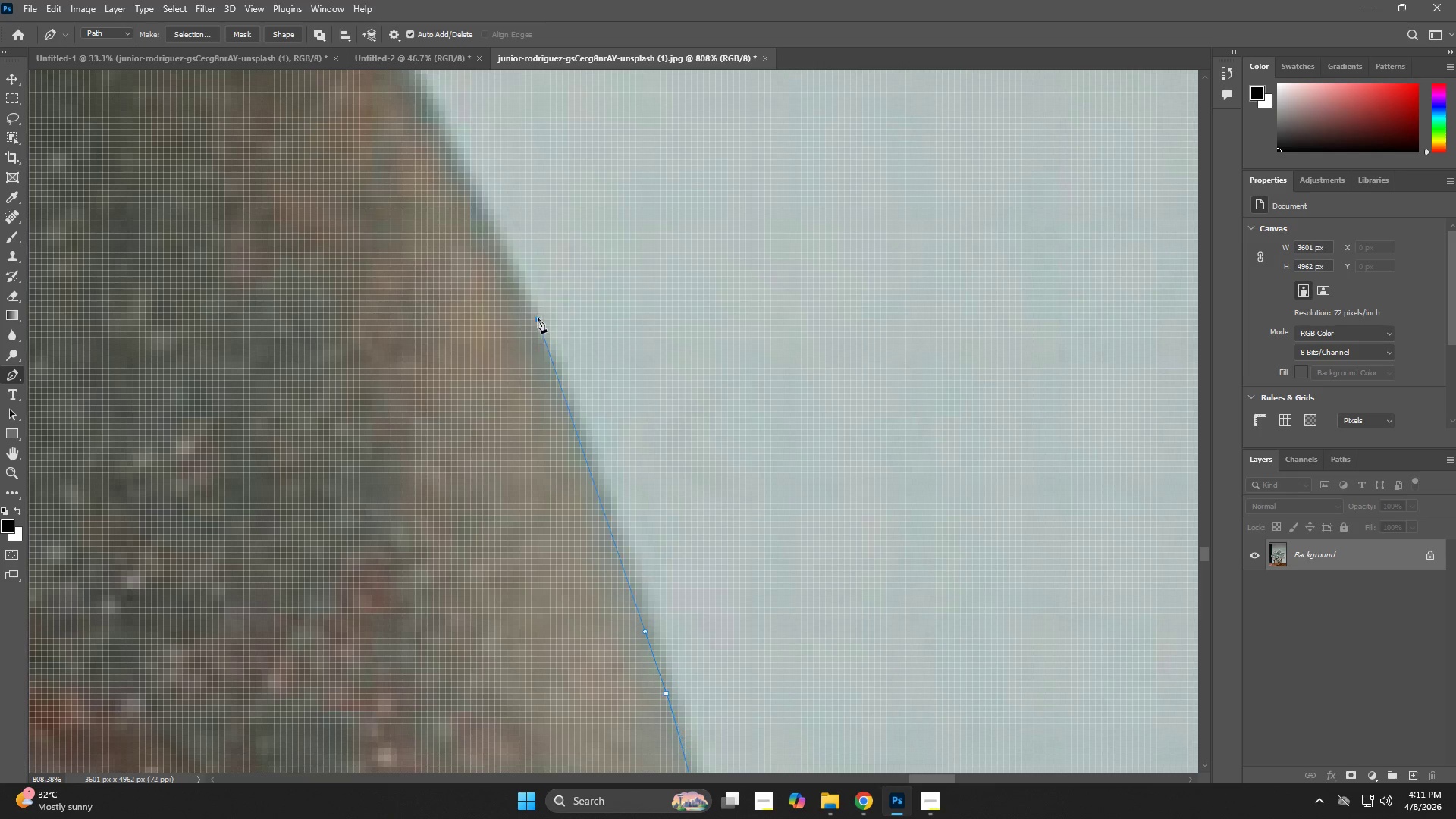 
left_click_drag(start_coordinate=[578, 212], to_coordinate=[642, 516])
 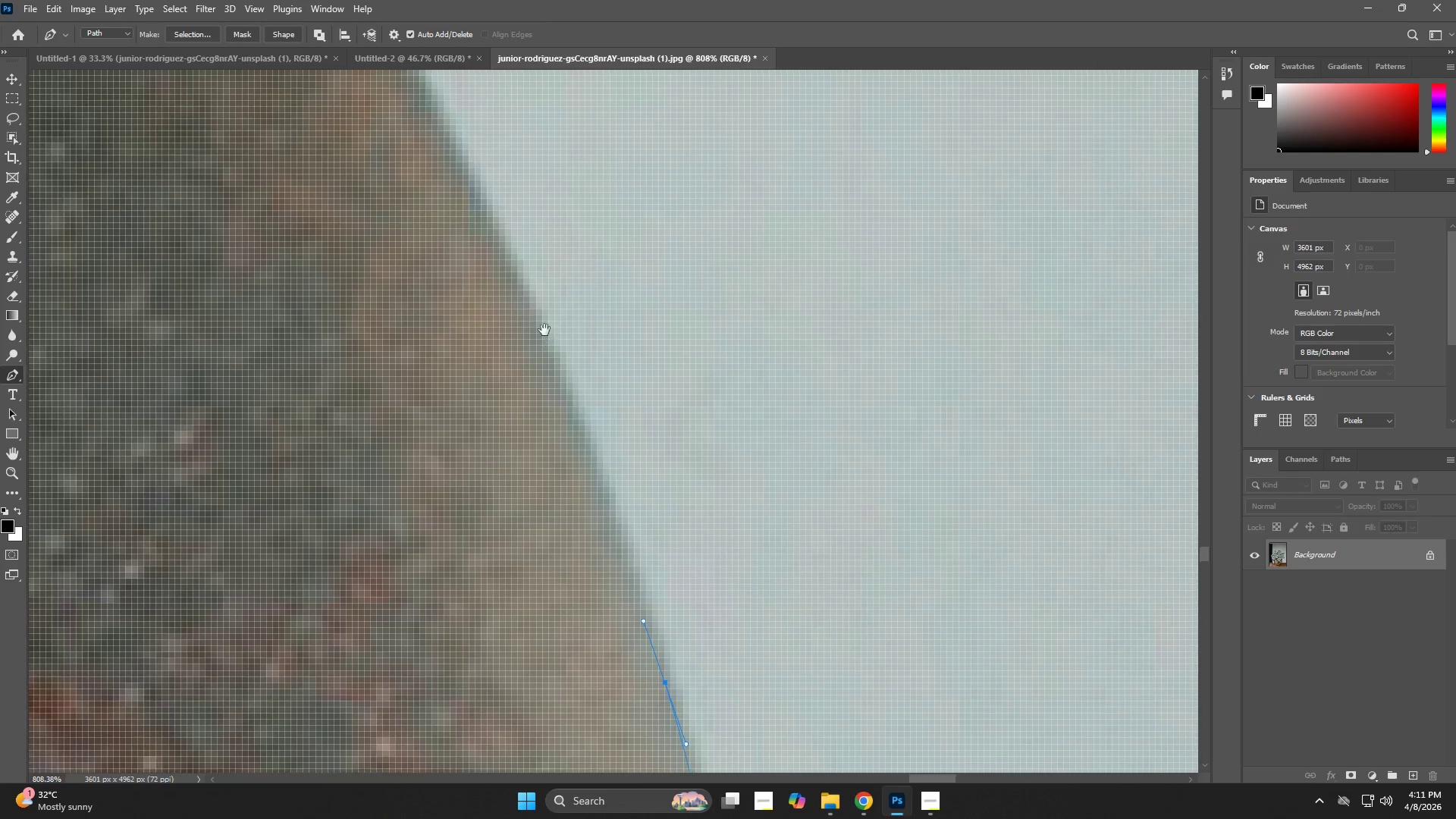 
left_click_drag(start_coordinate=[540, 318], to_coordinate=[534, 316])
 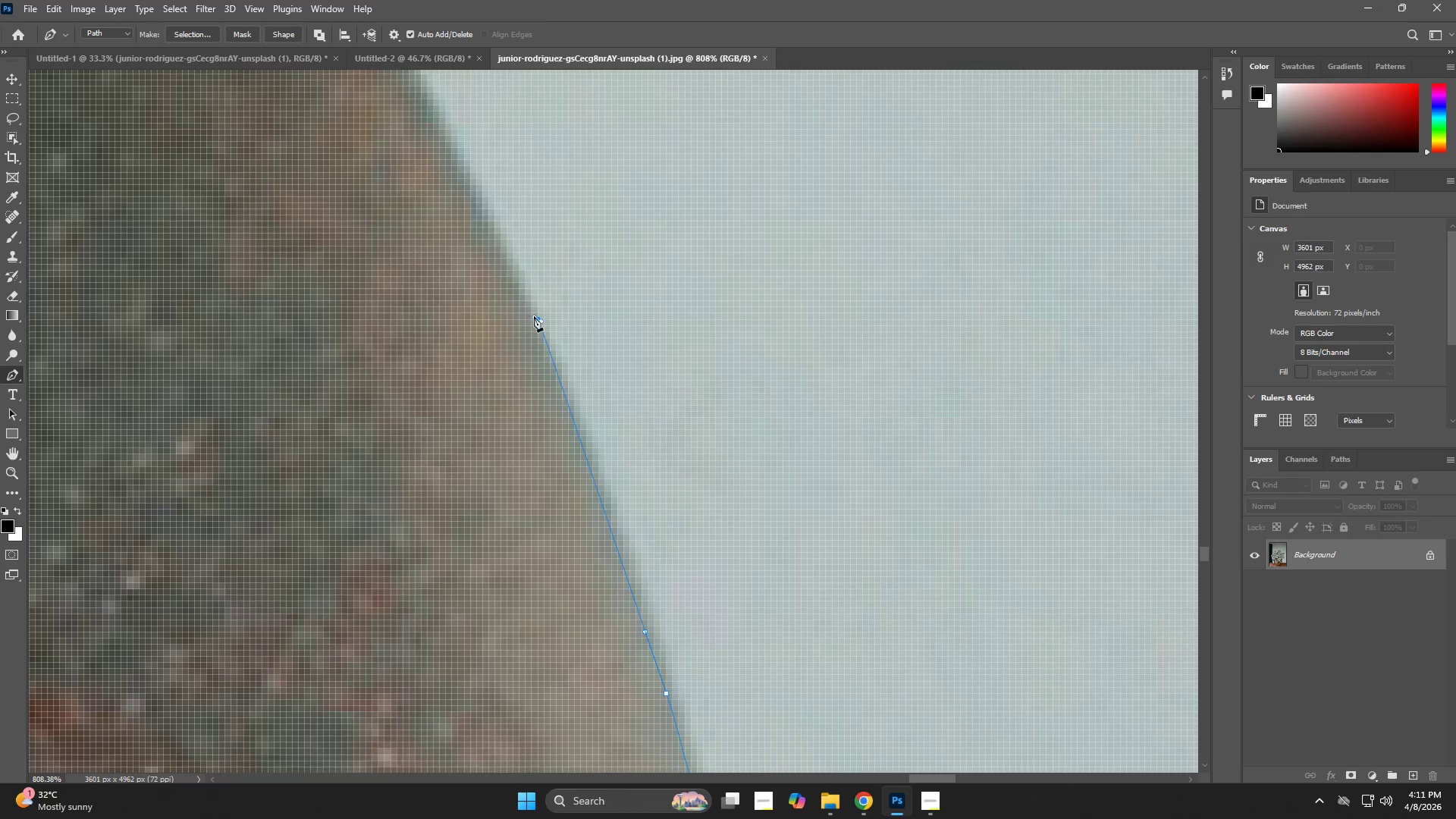 
hold_key(key=Space, duration=0.64)
 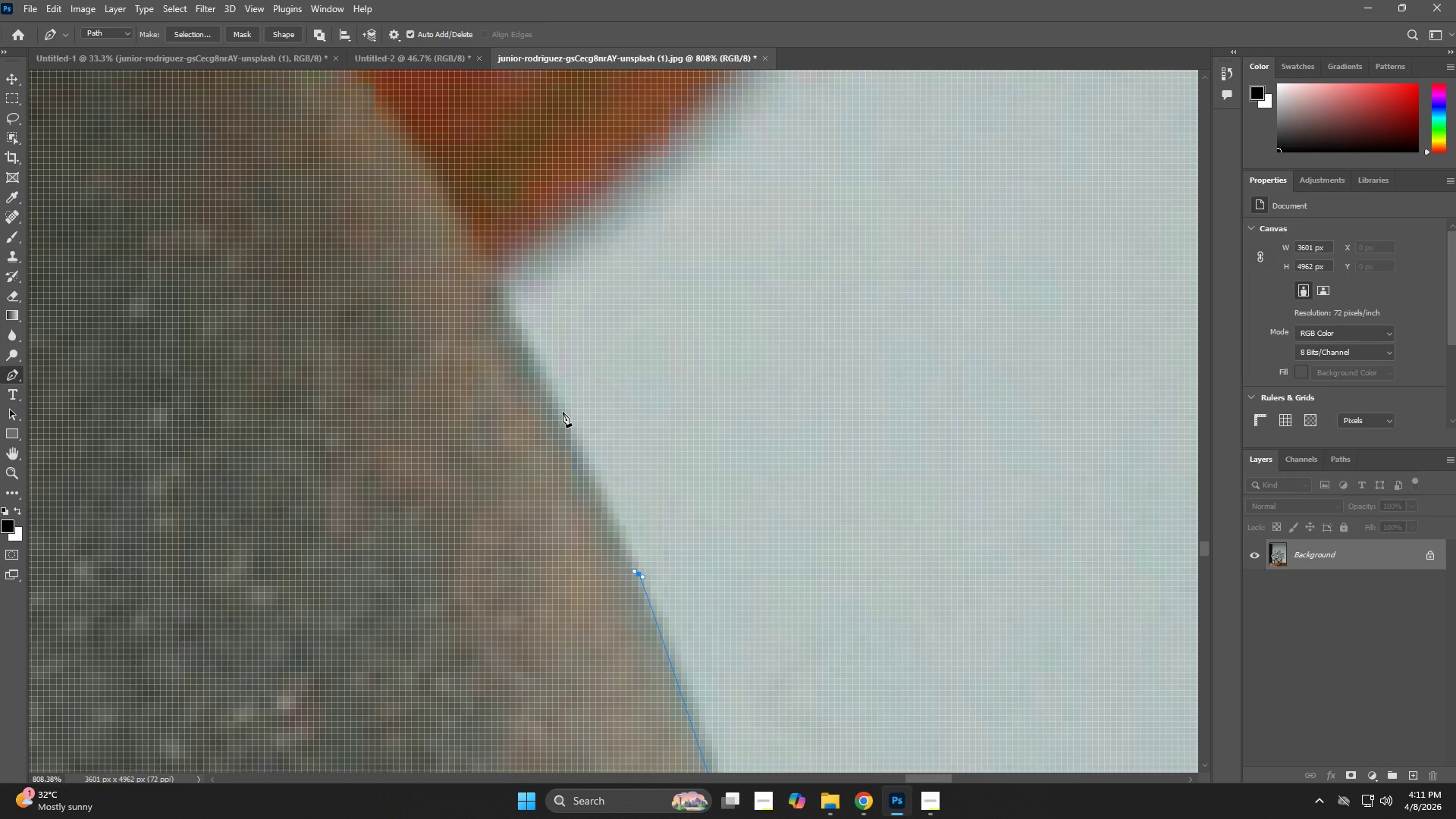 
left_click_drag(start_coordinate=[534, 285], to_coordinate=[635, 540])
 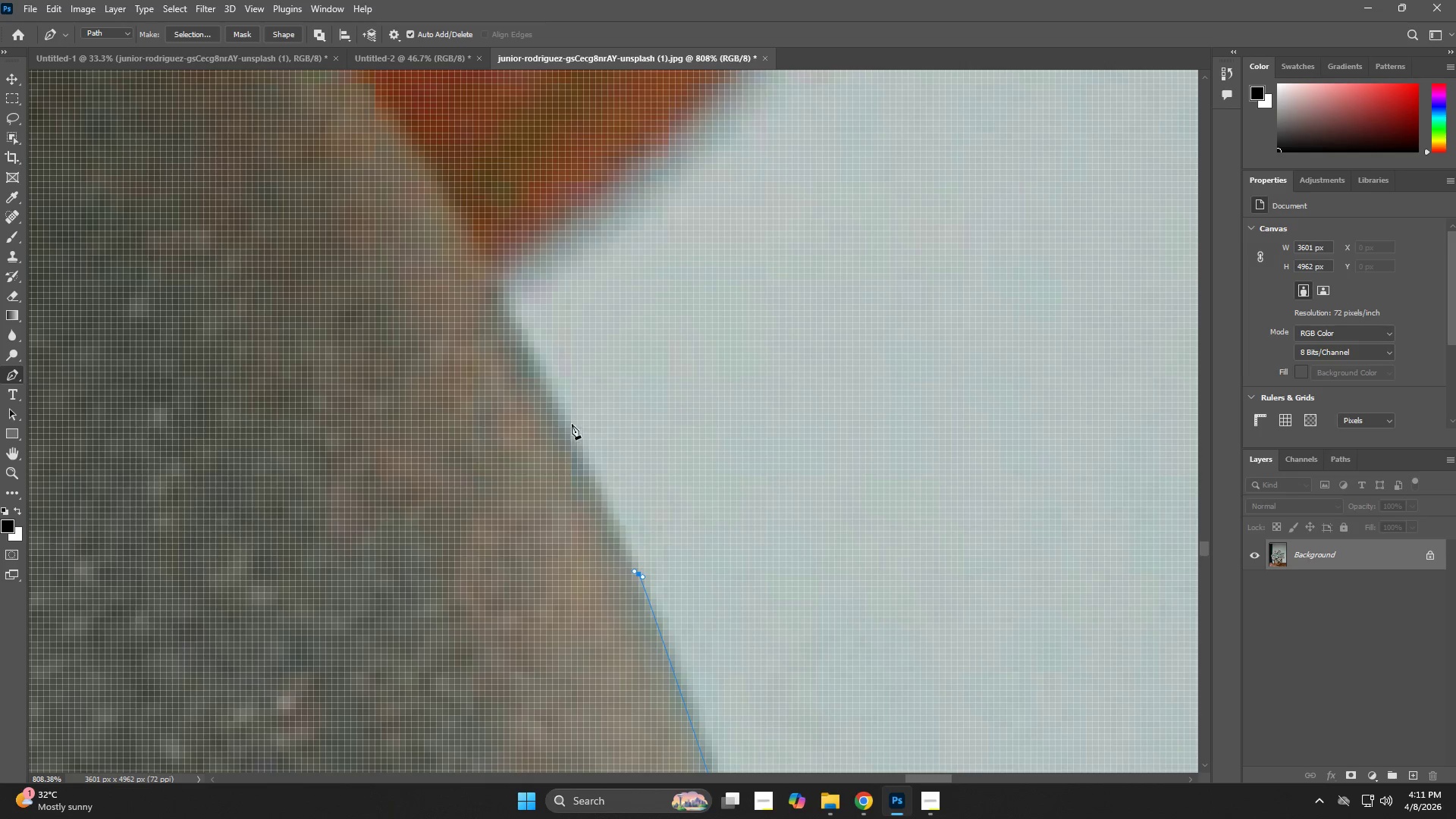 
left_click_drag(start_coordinate=[562, 411], to_coordinate=[551, 388])
 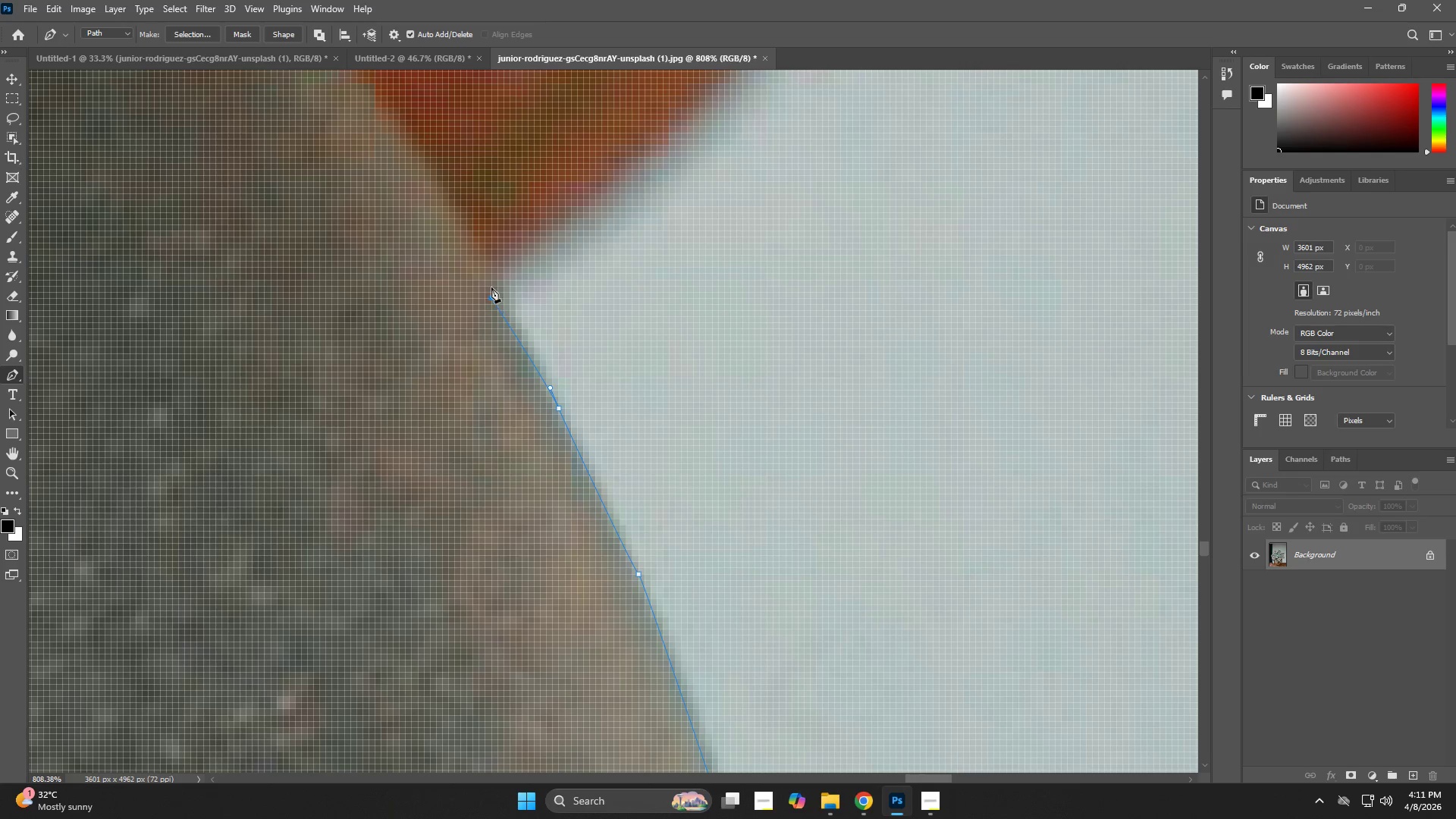 
left_click([487, 270])
 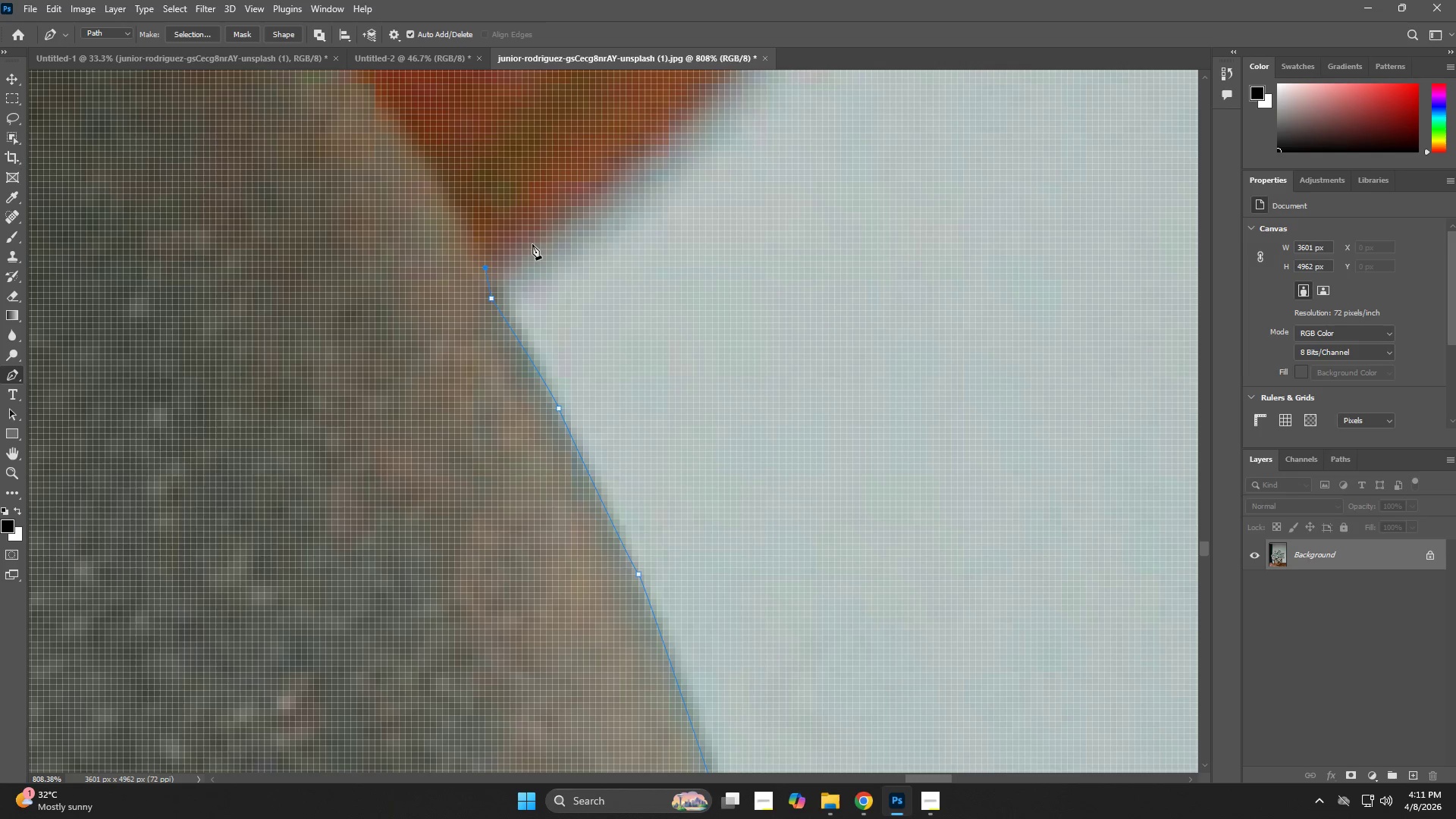 
left_click_drag(start_coordinate=[549, 228], to_coordinate=[594, 209])
 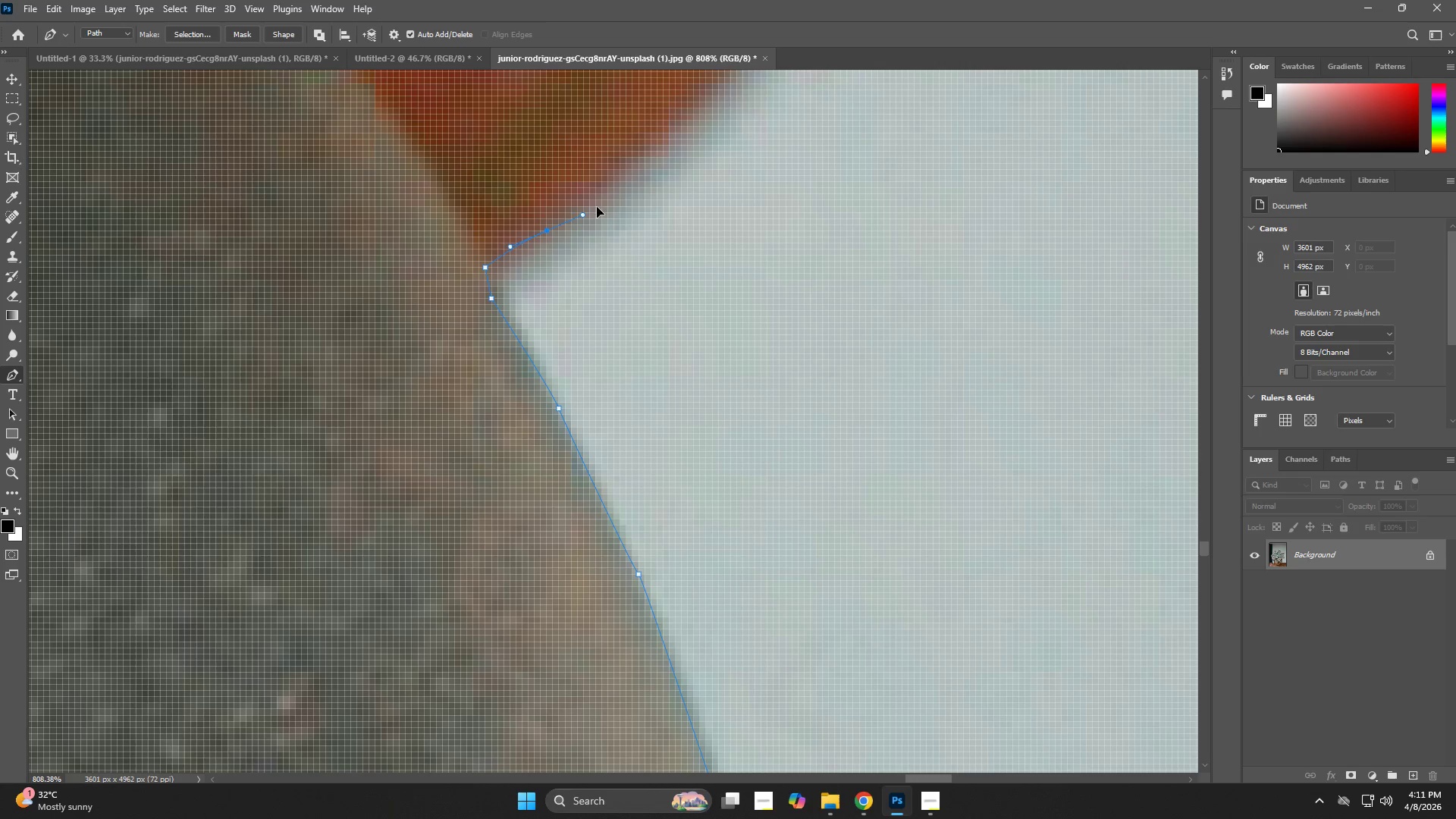 
hold_key(key=Space, duration=0.69)
 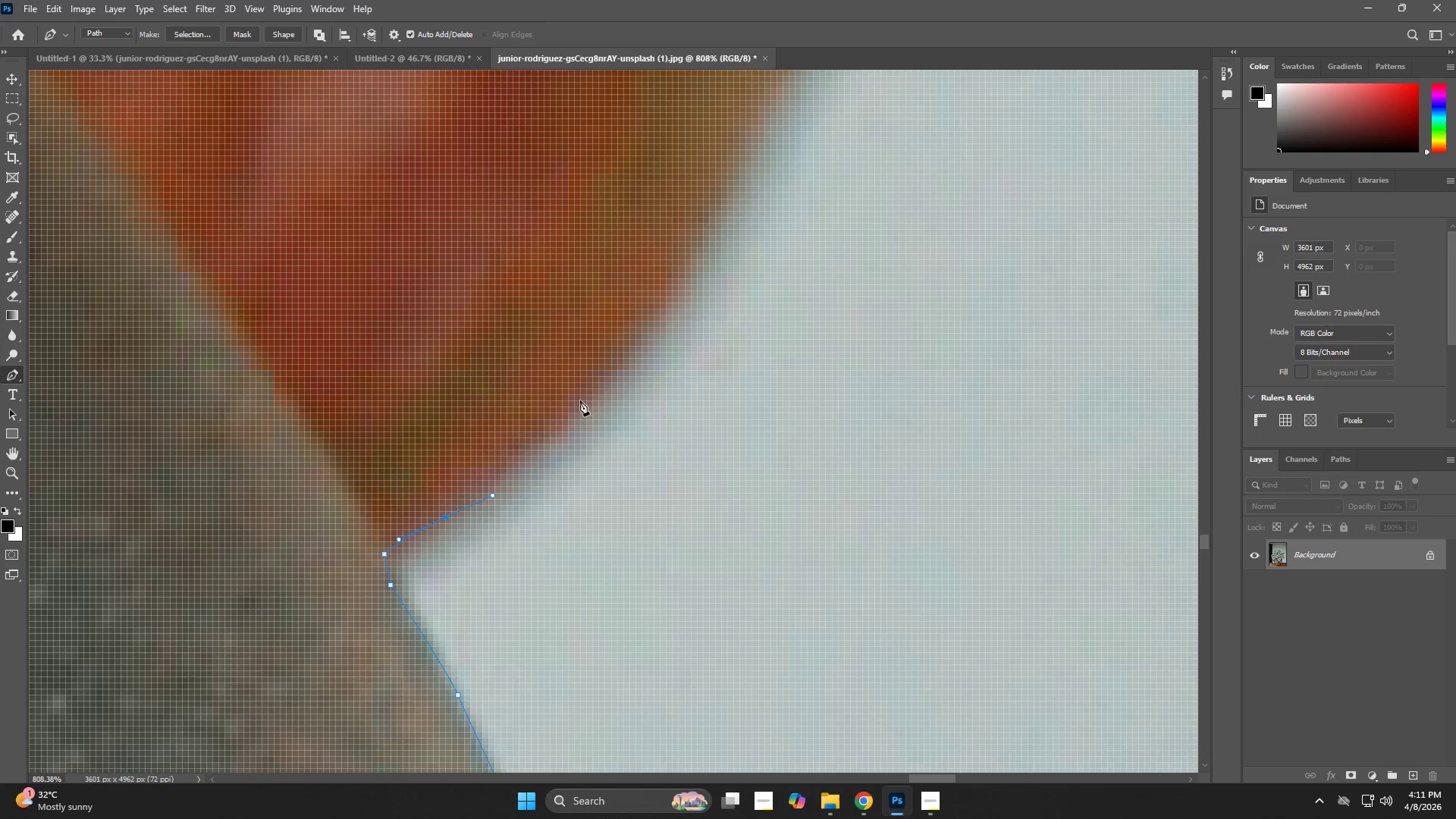 
left_click_drag(start_coordinate=[645, 221], to_coordinate=[544, 508])
 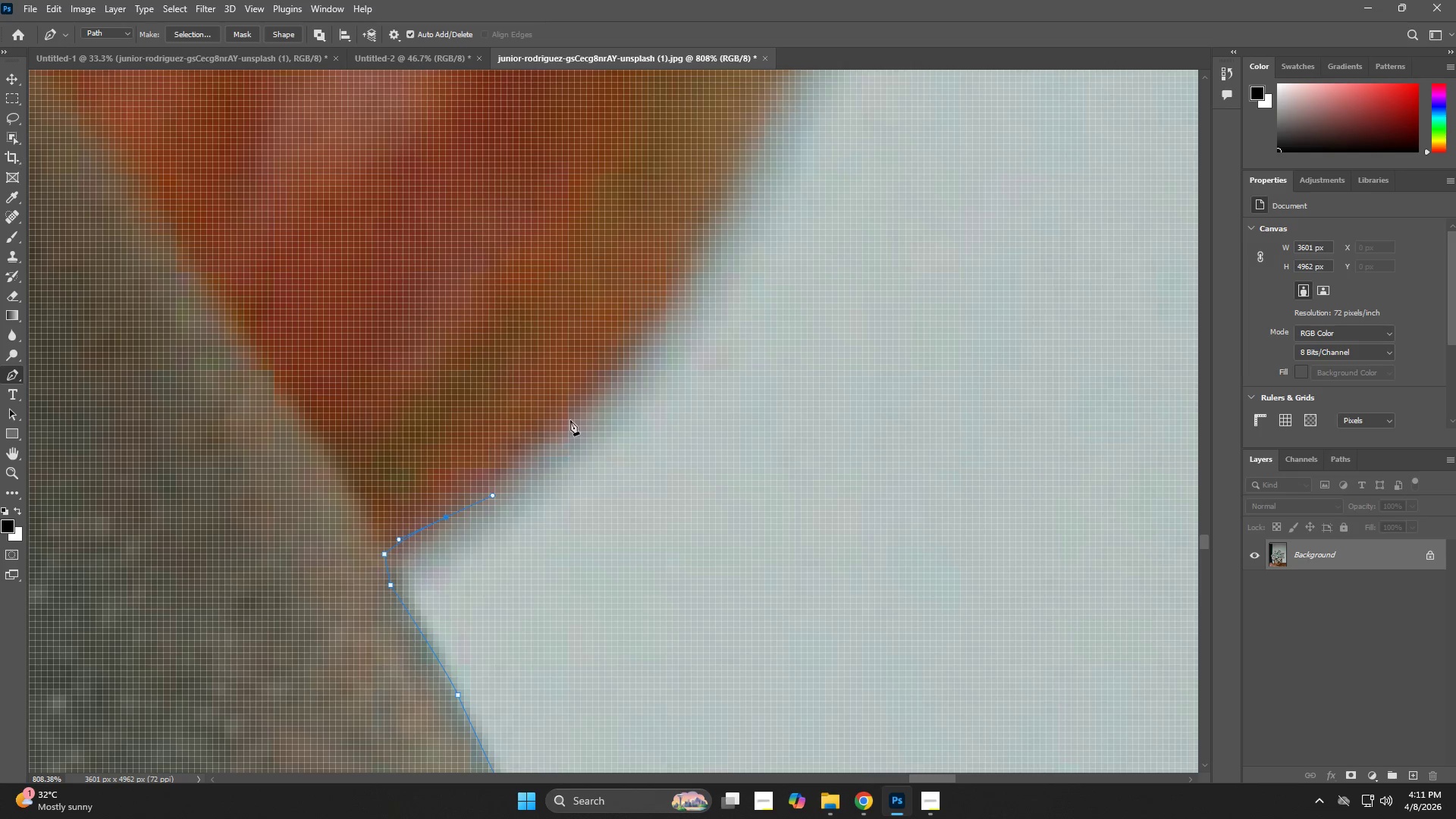 
left_click_drag(start_coordinate=[585, 386], to_coordinate=[667, 302])
 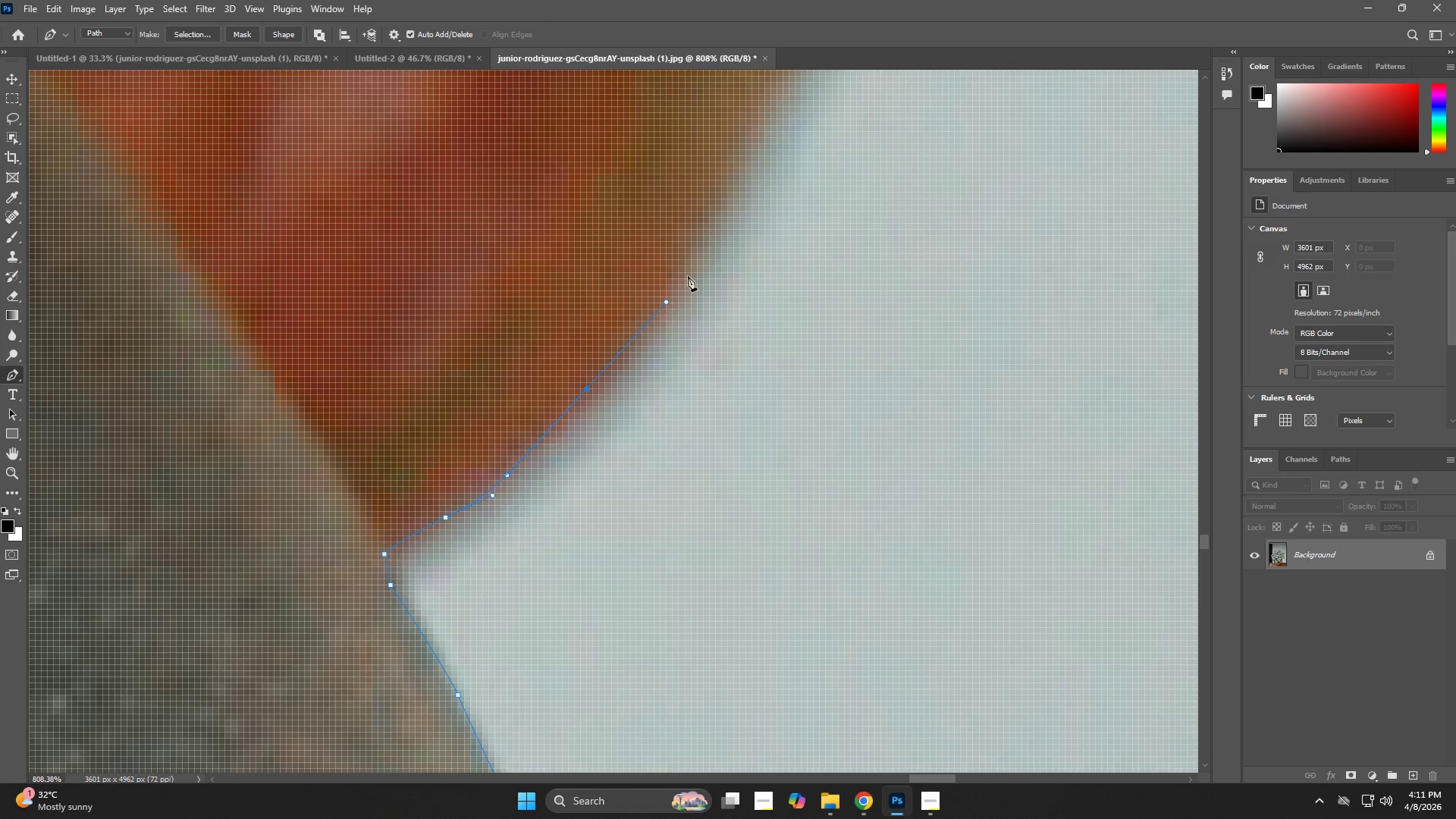 
left_click_drag(start_coordinate=[704, 240], to_coordinate=[737, 175])
 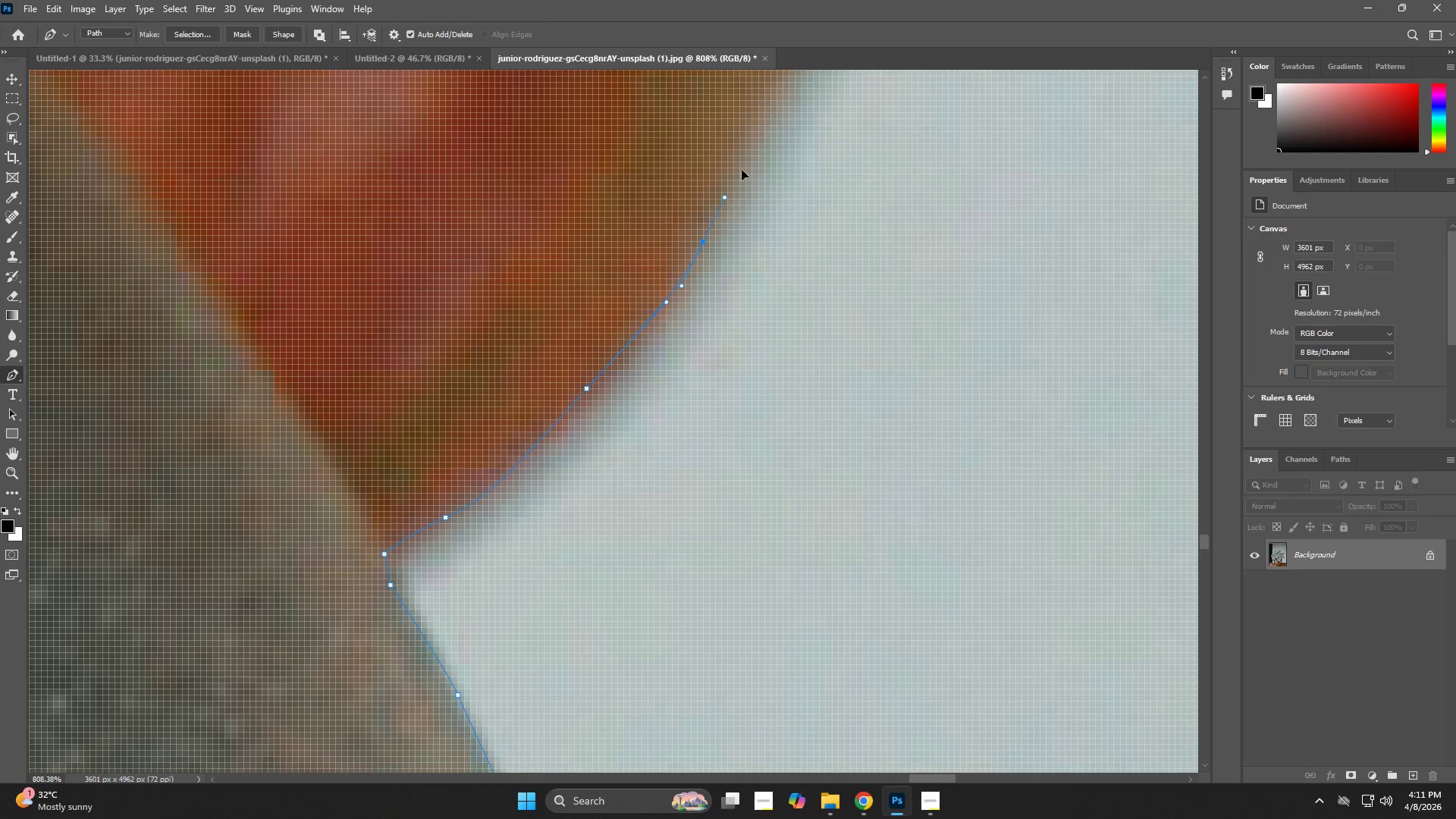 
hold_key(key=Space, duration=0.66)
 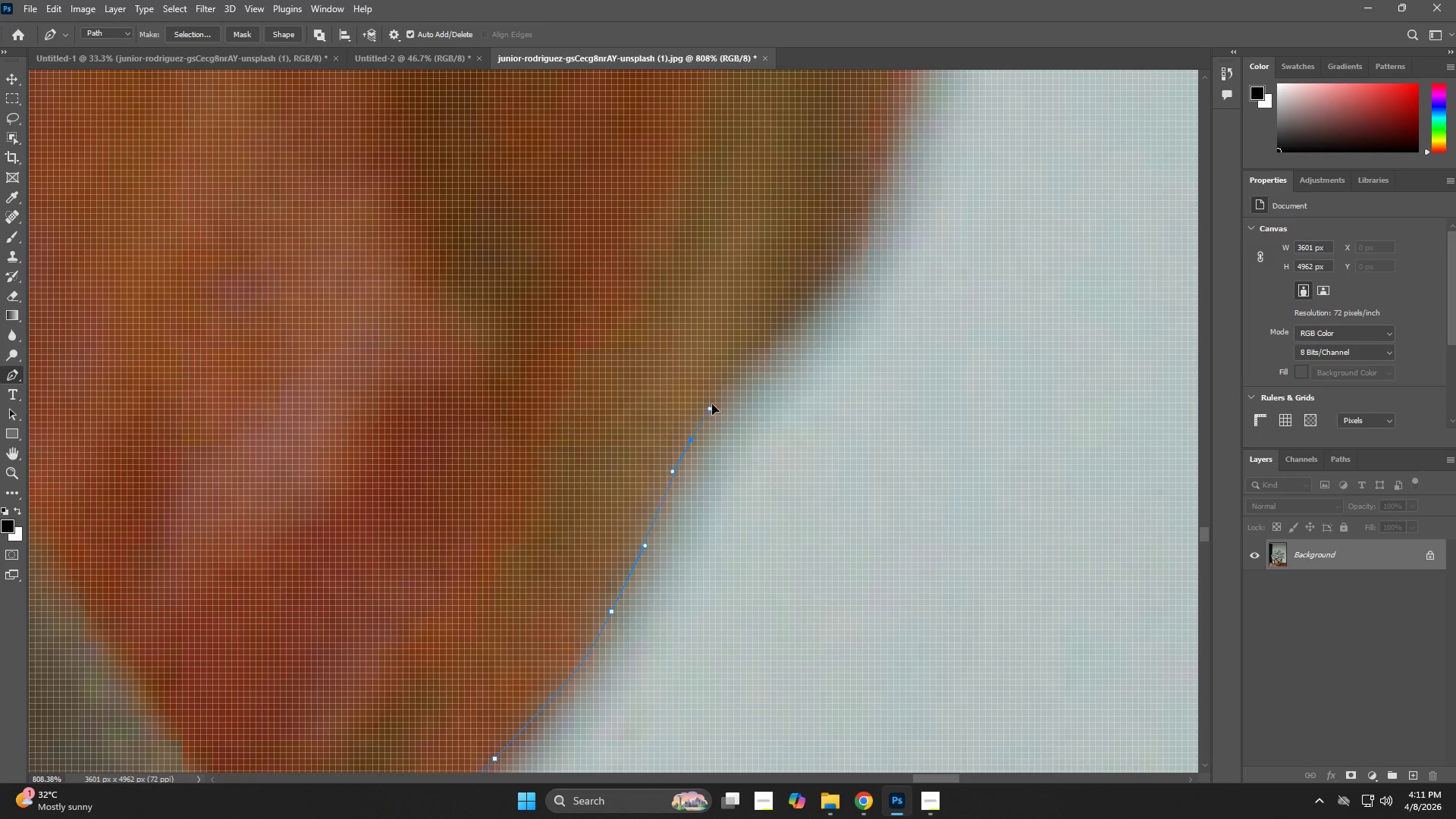 
left_click_drag(start_coordinate=[741, 194], to_coordinate=[648, 548])
 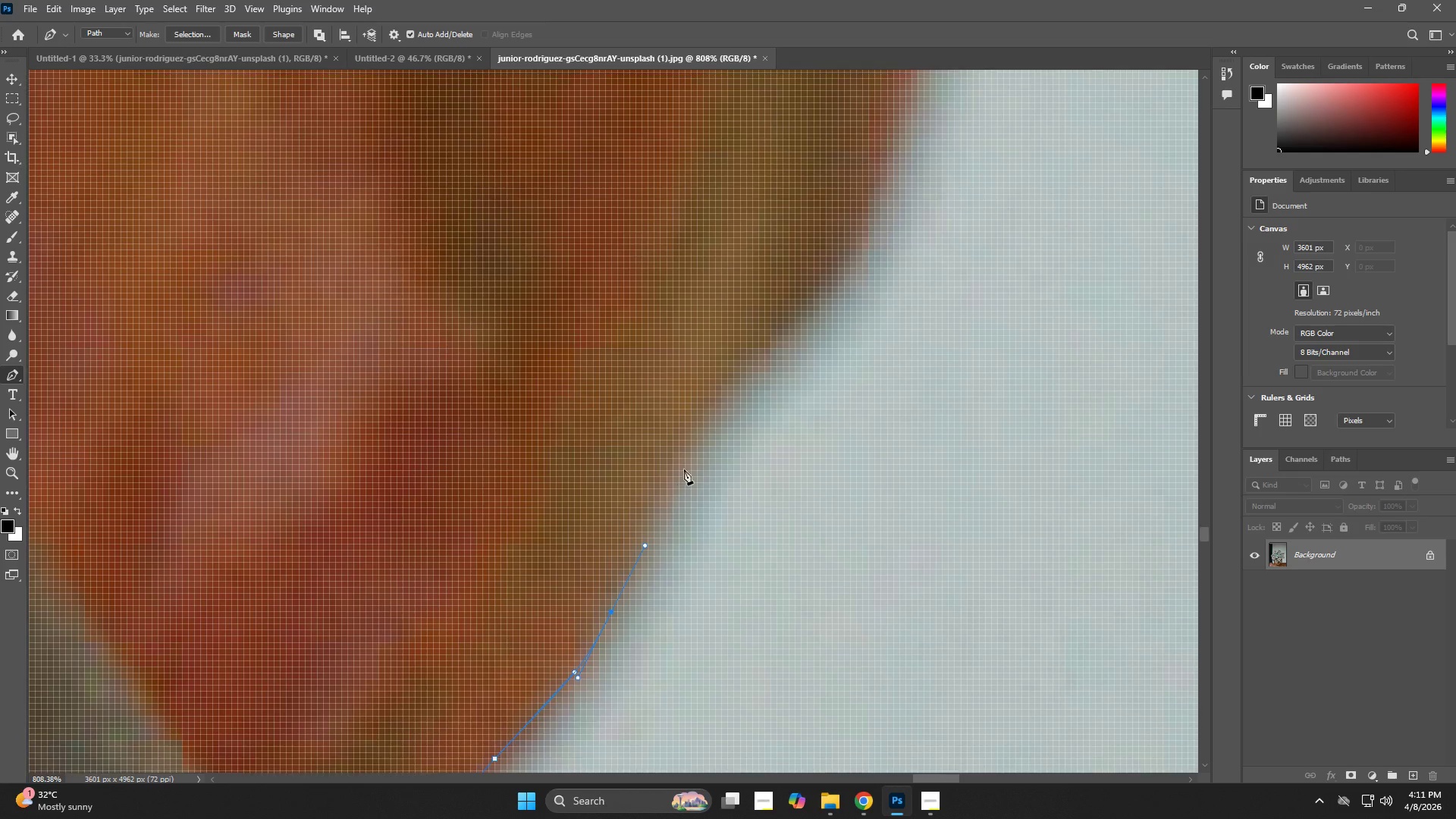 
left_click_drag(start_coordinate=[693, 438], to_coordinate=[712, 404])
 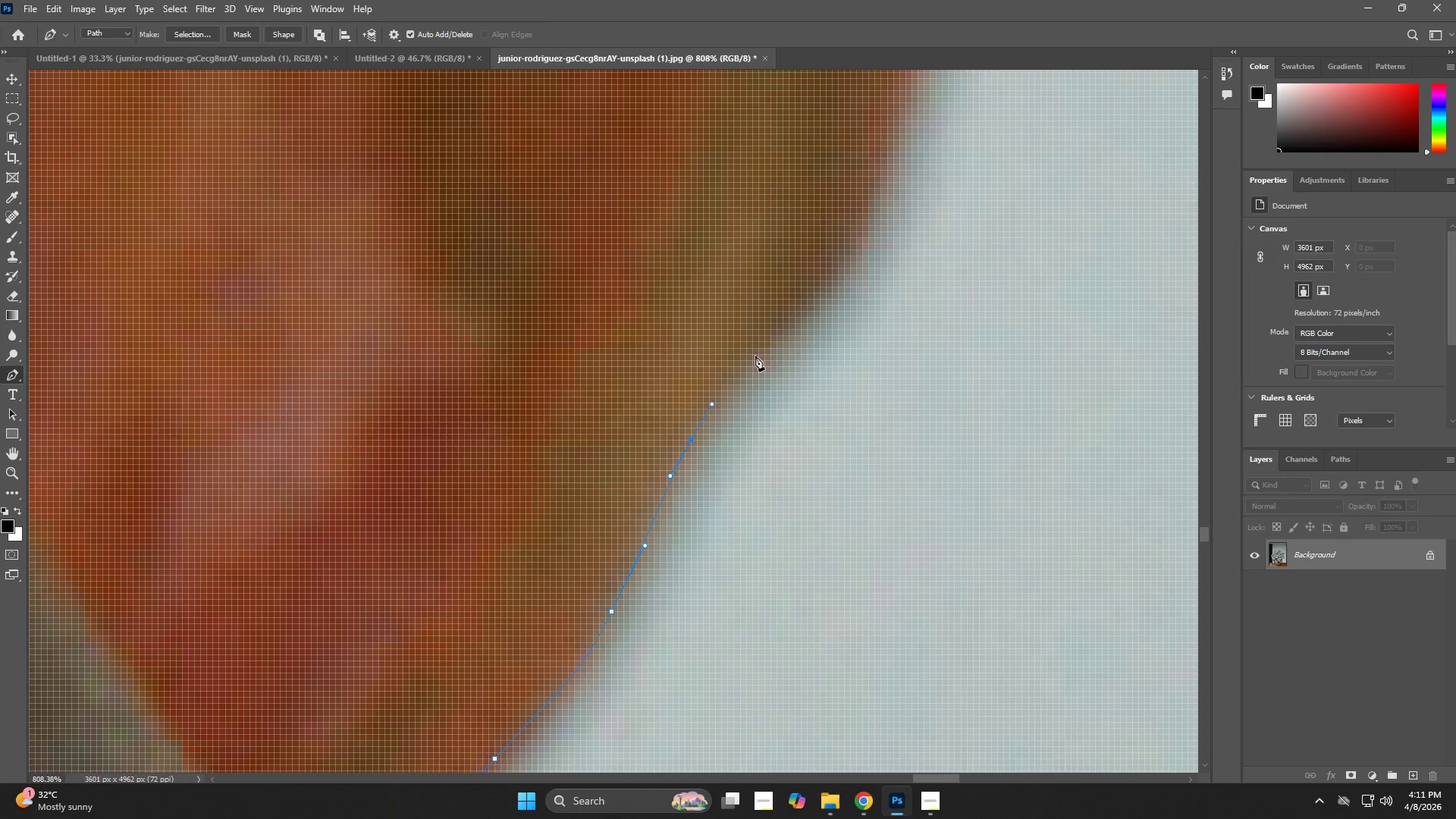 
left_click_drag(start_coordinate=[769, 343], to_coordinate=[808, 325])
 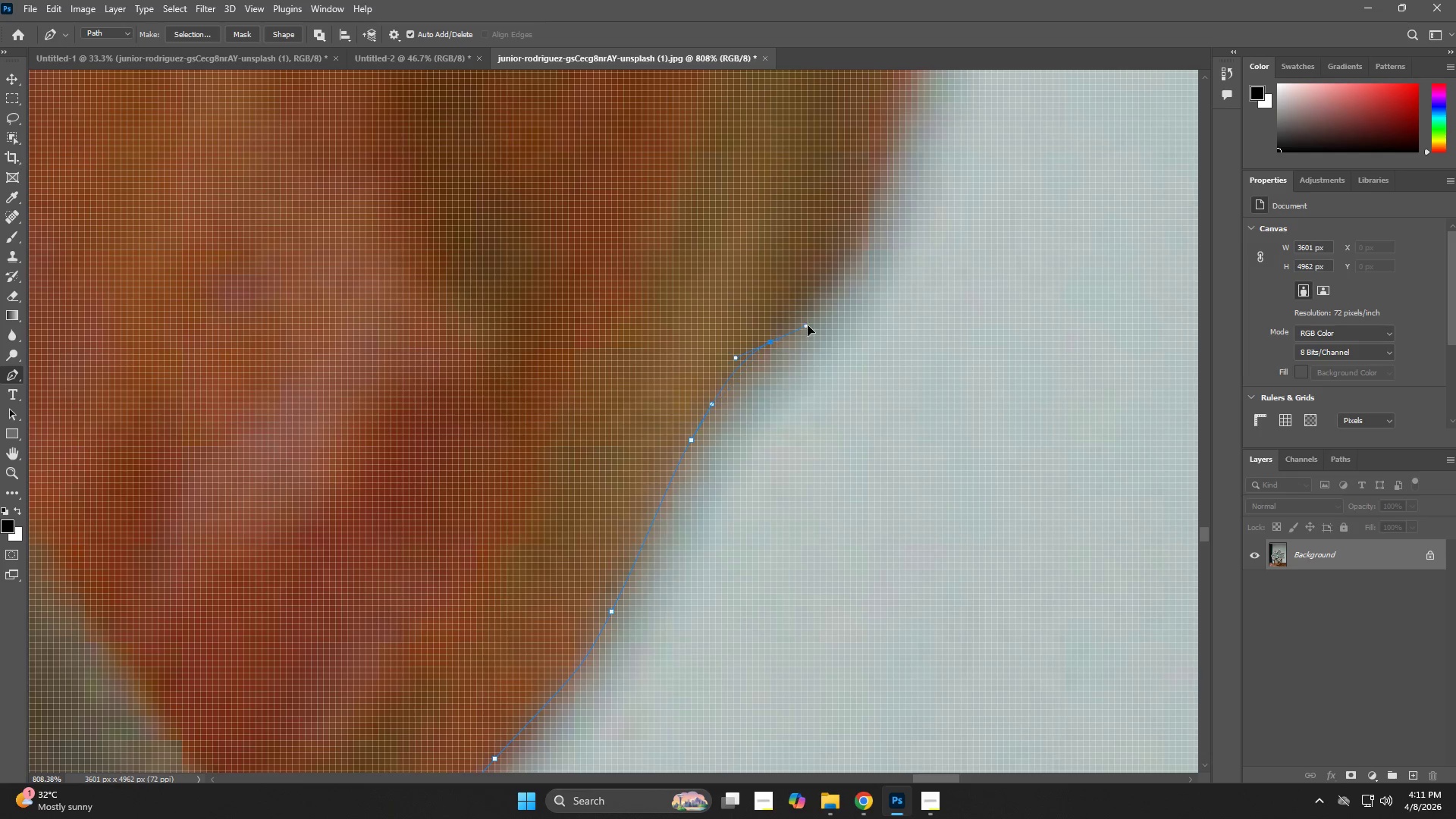 
hold_key(key=Space, duration=0.73)
 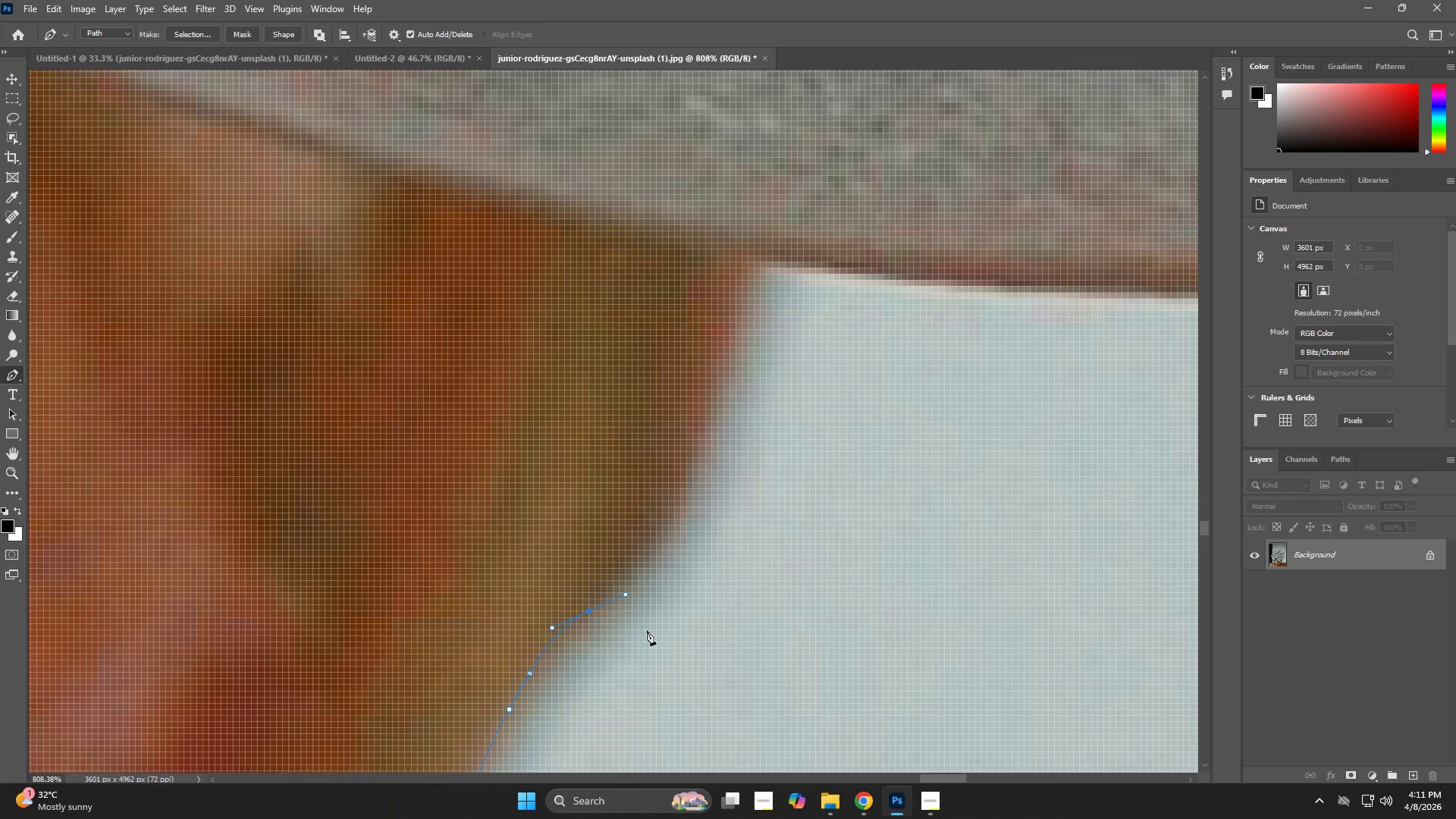 
left_click_drag(start_coordinate=[827, 306], to_coordinate=[645, 576])
 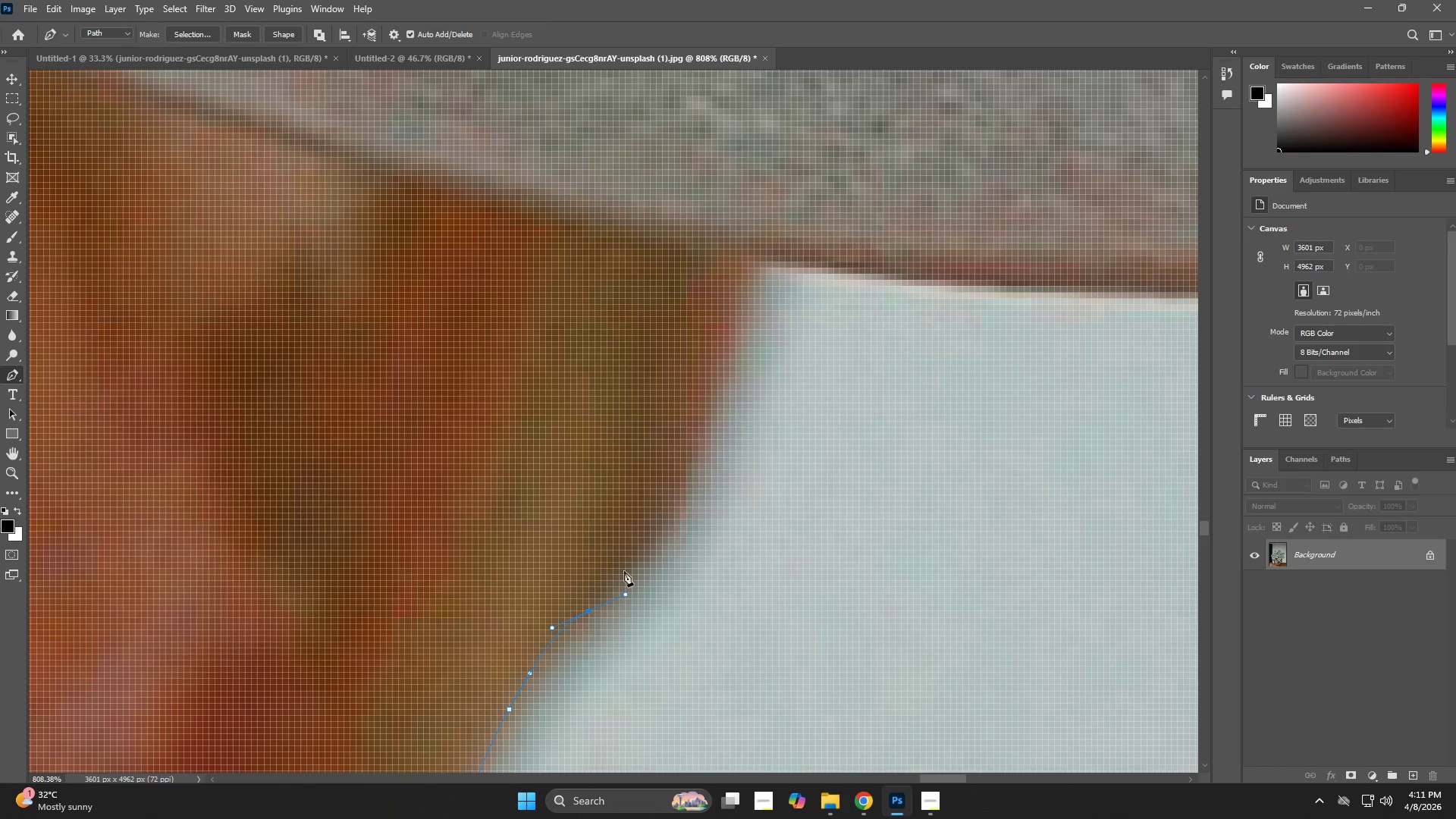 
left_click_drag(start_coordinate=[662, 536], to_coordinate=[676, 512])
 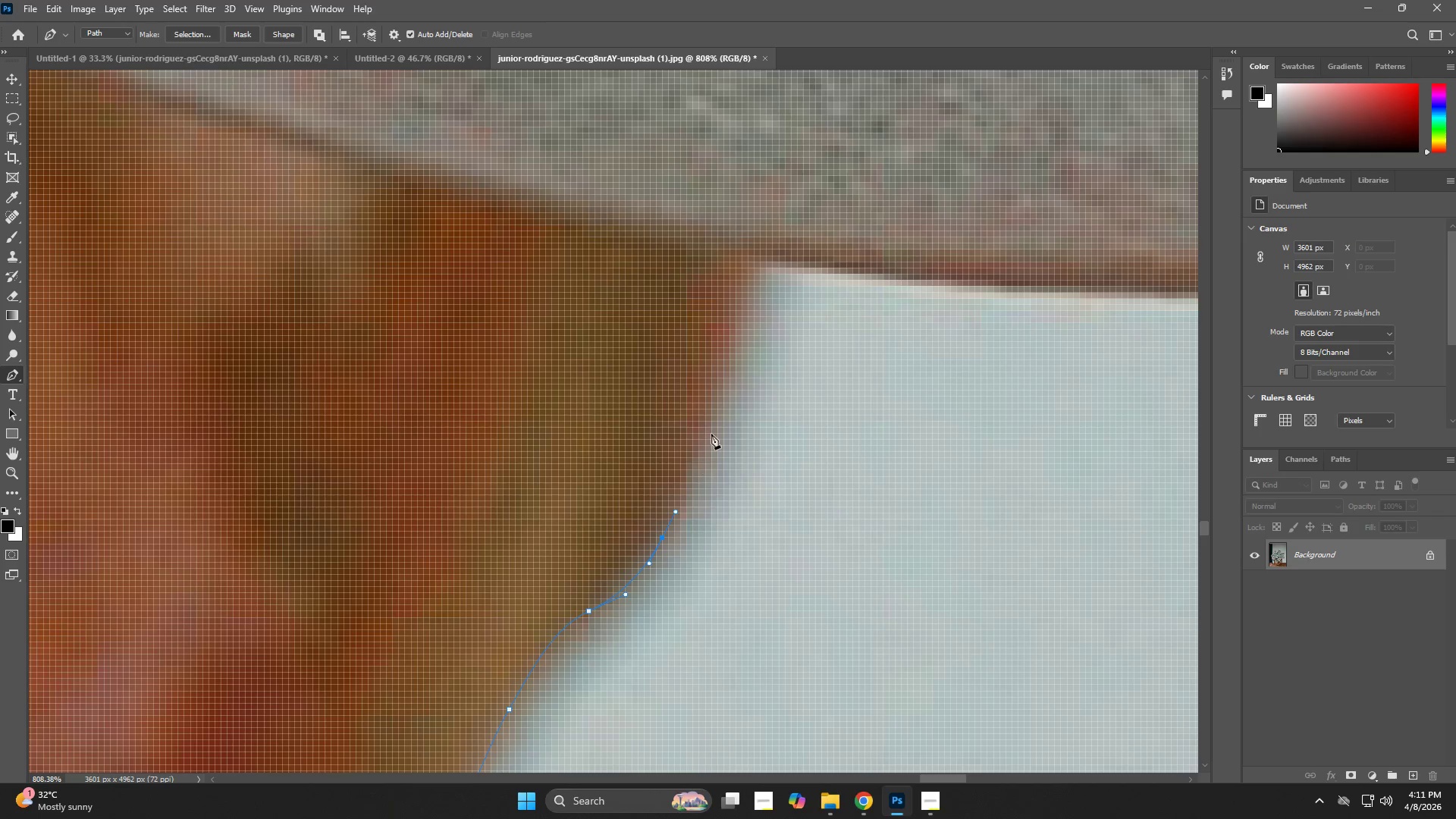 
left_click_drag(start_coordinate=[723, 381], to_coordinate=[729, 351])
 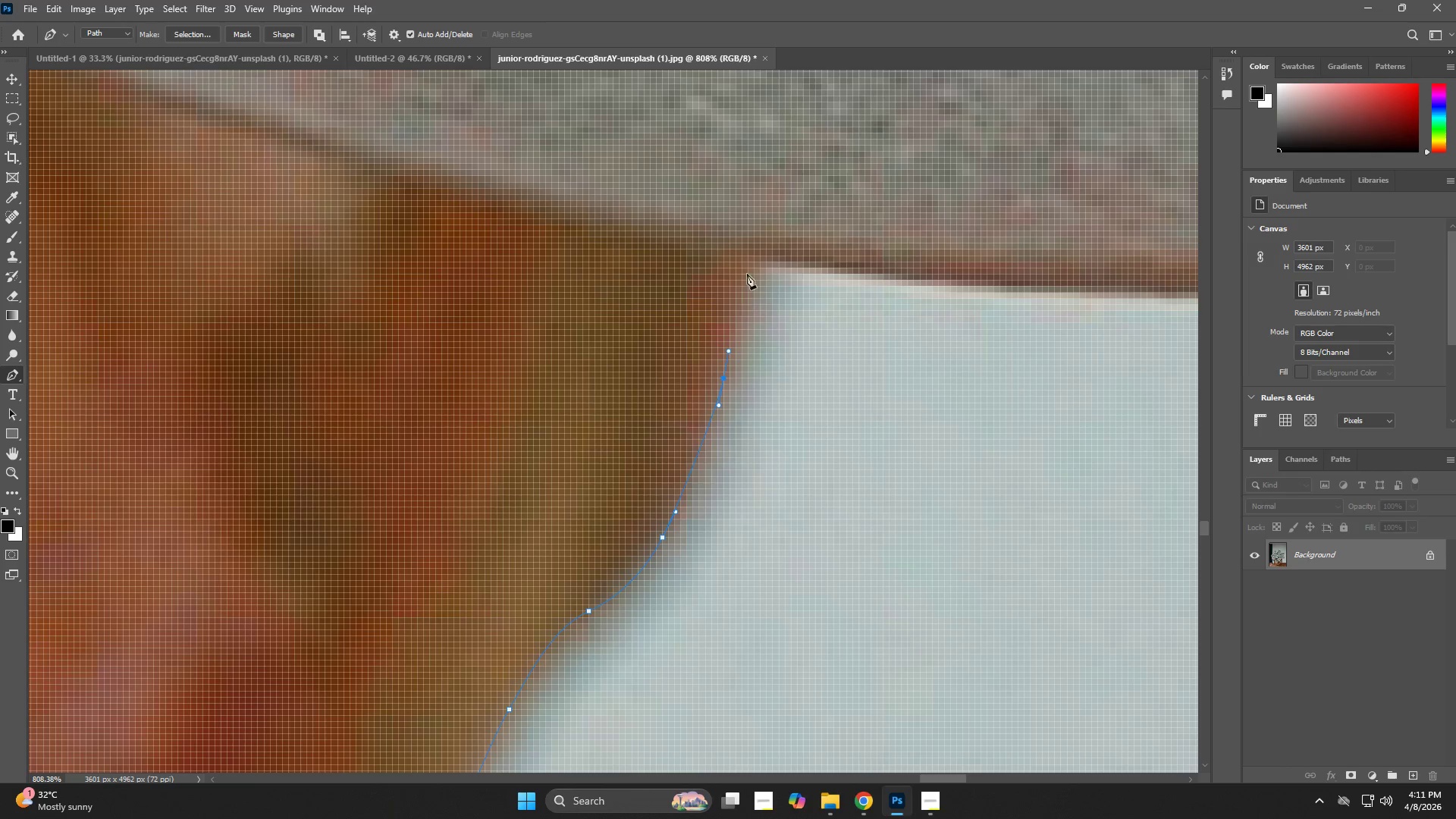 
left_click([748, 253])
 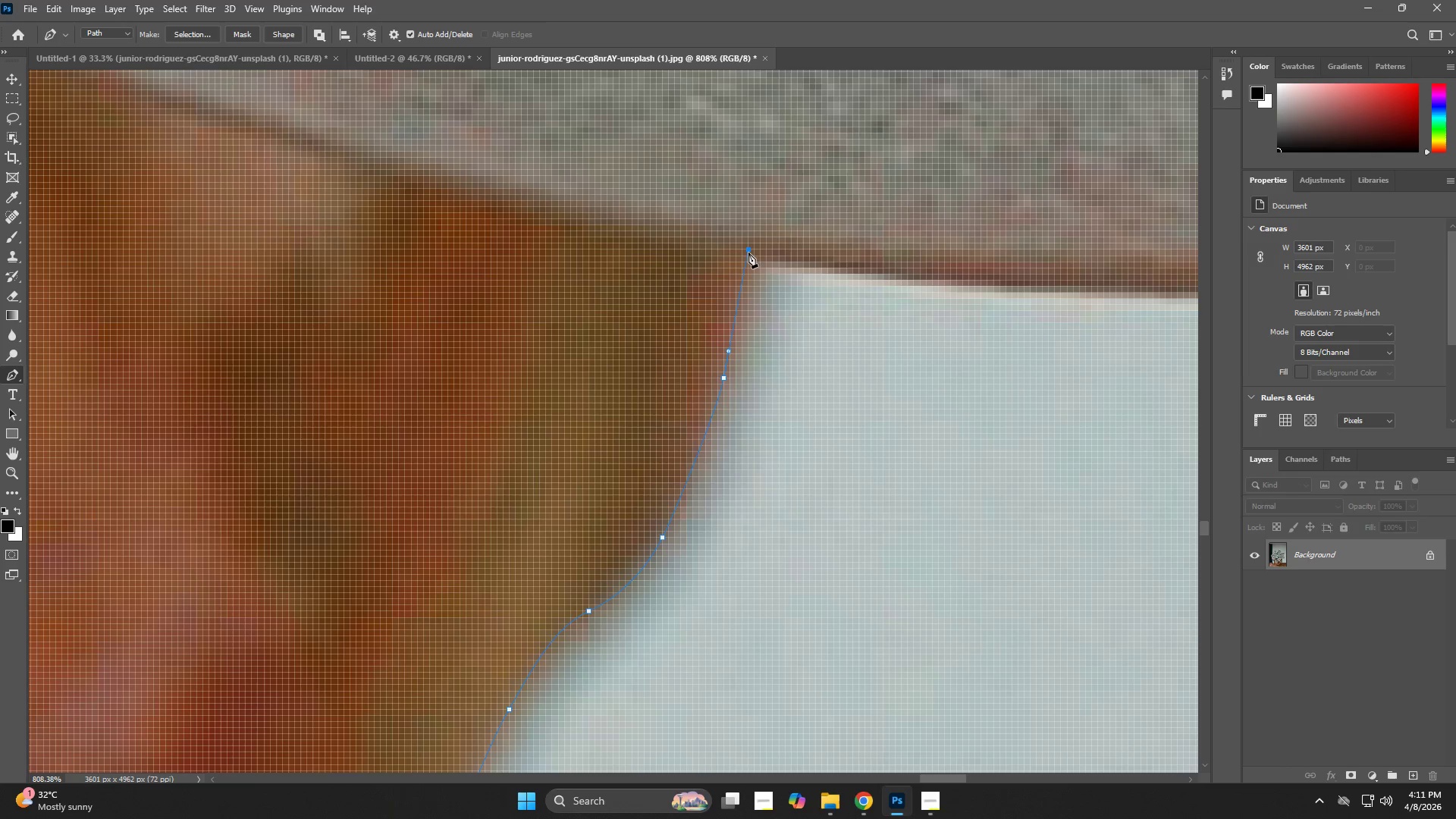 
hold_key(key=Space, duration=0.62)
 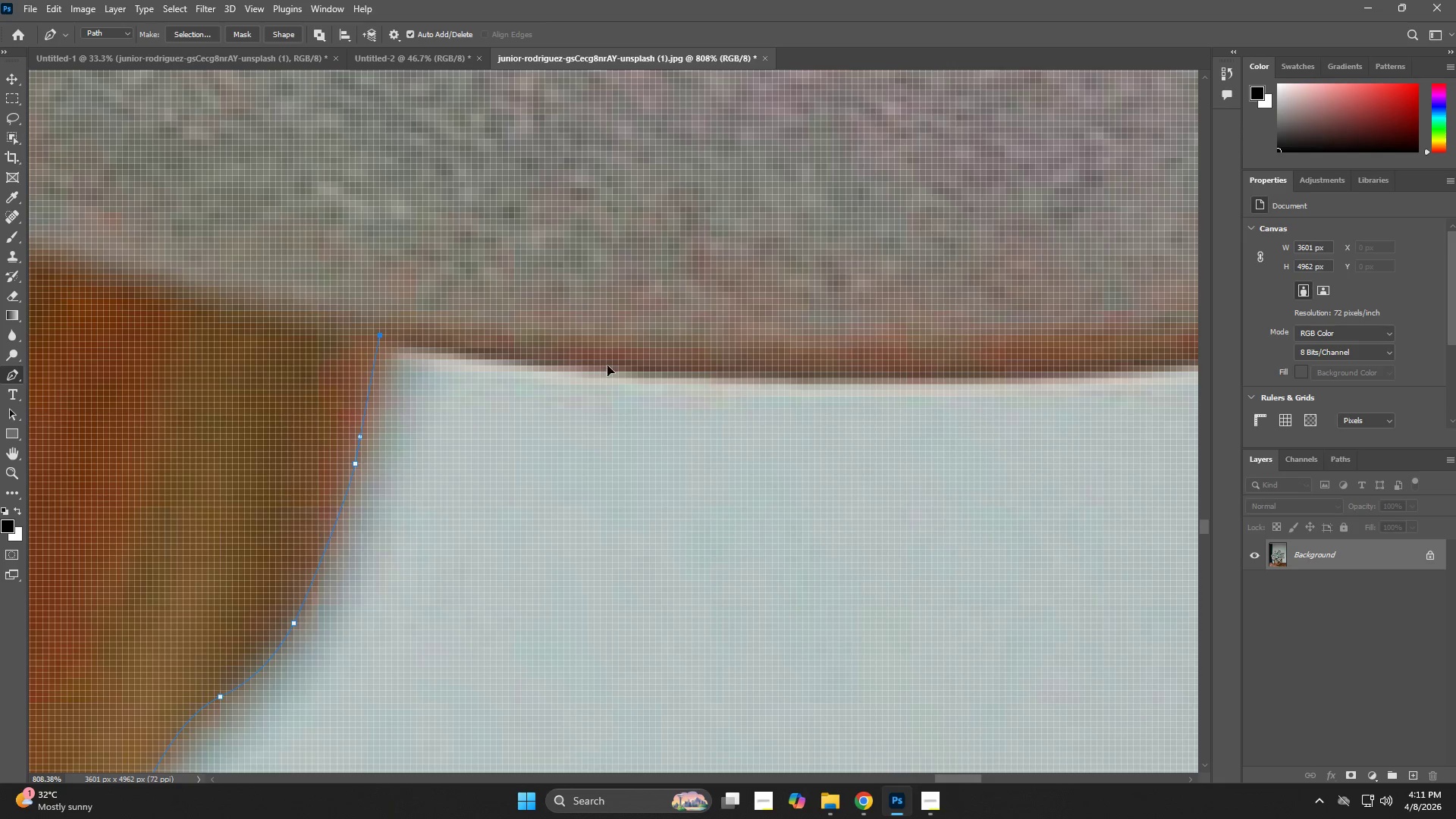 
left_click_drag(start_coordinate=[865, 359], to_coordinate=[497, 445])
 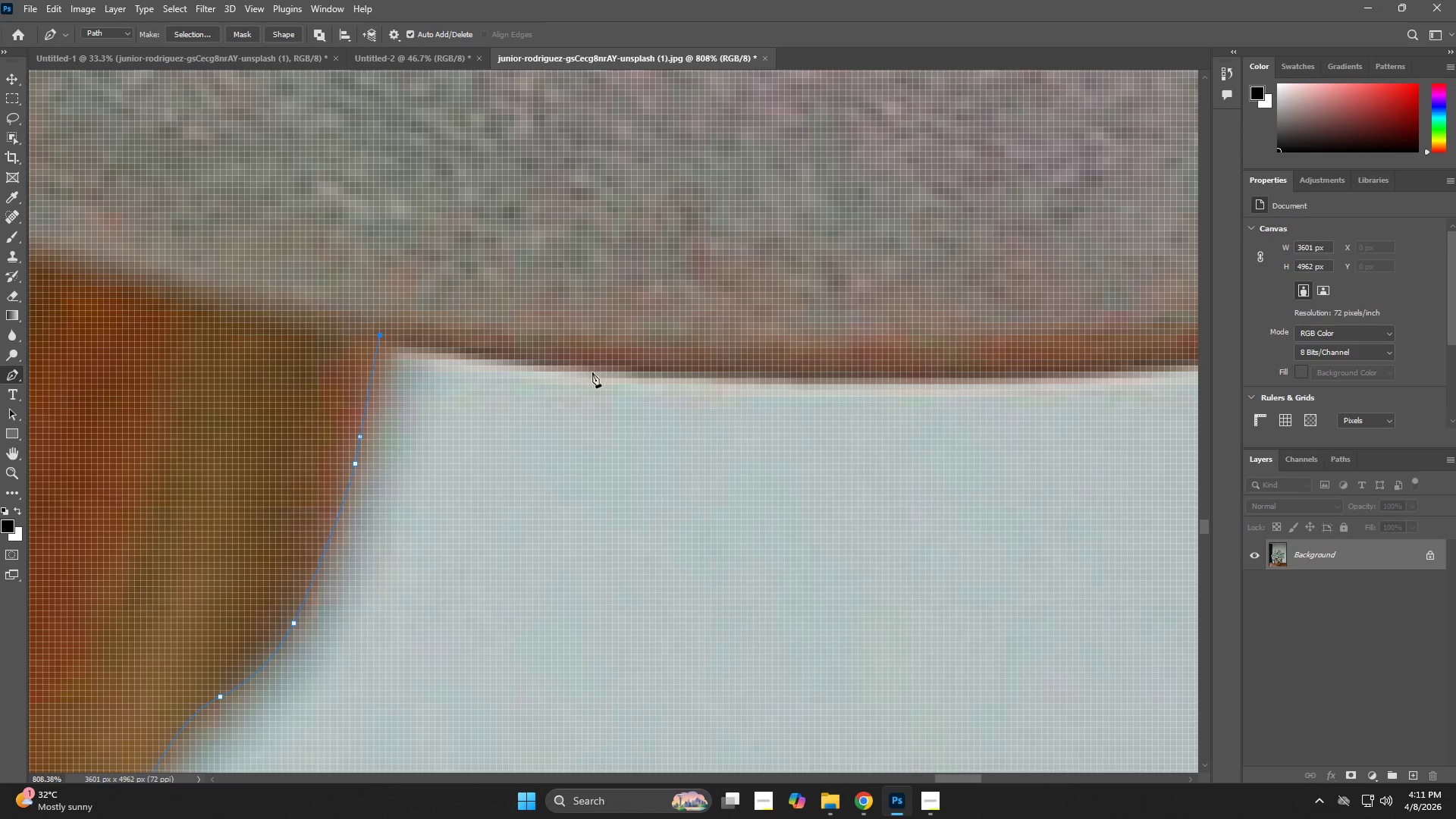 
left_click_drag(start_coordinate=[604, 366], to_coordinate=[658, 371])
 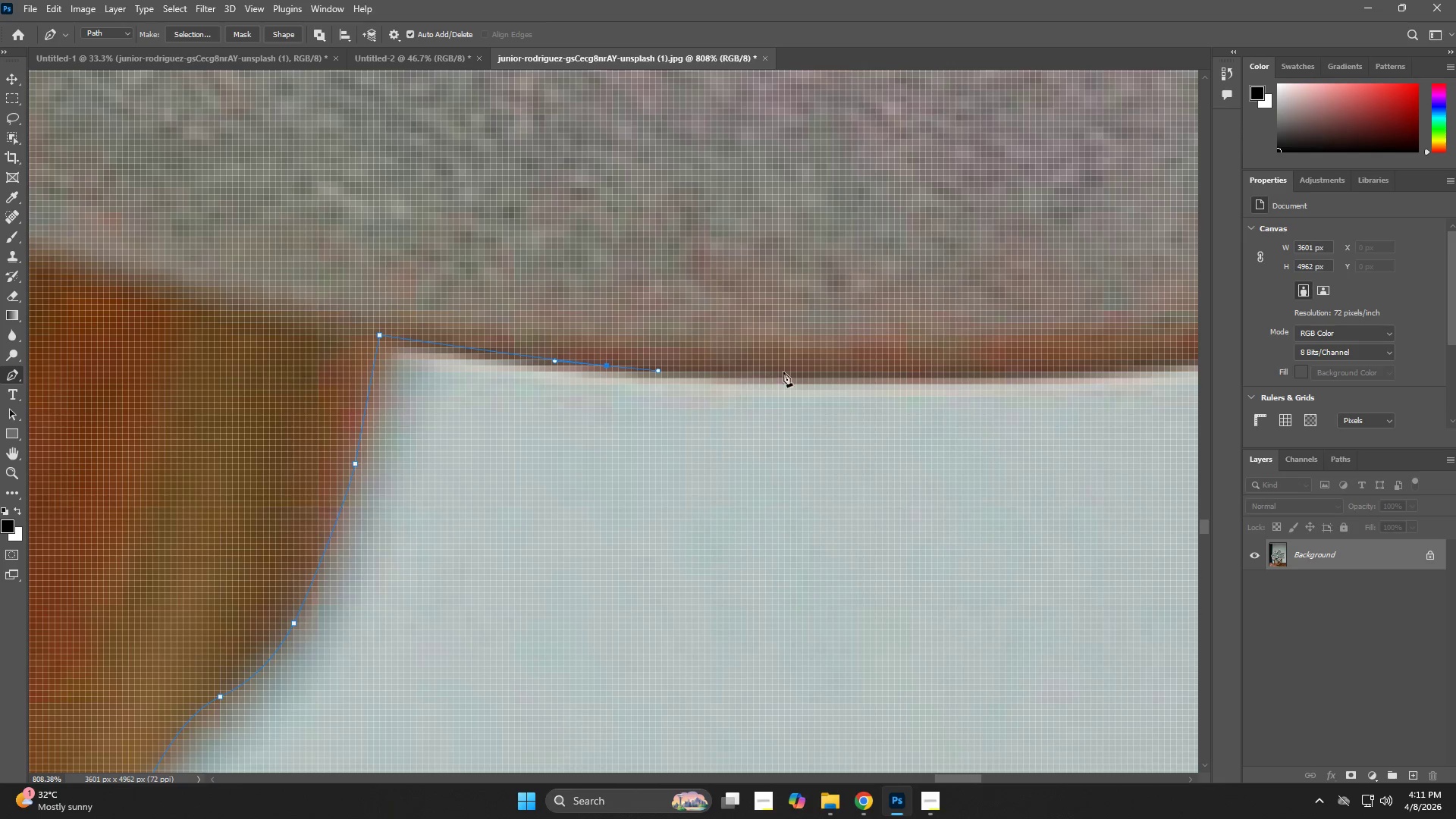 
left_click_drag(start_coordinate=[802, 368], to_coordinate=[810, 368])
 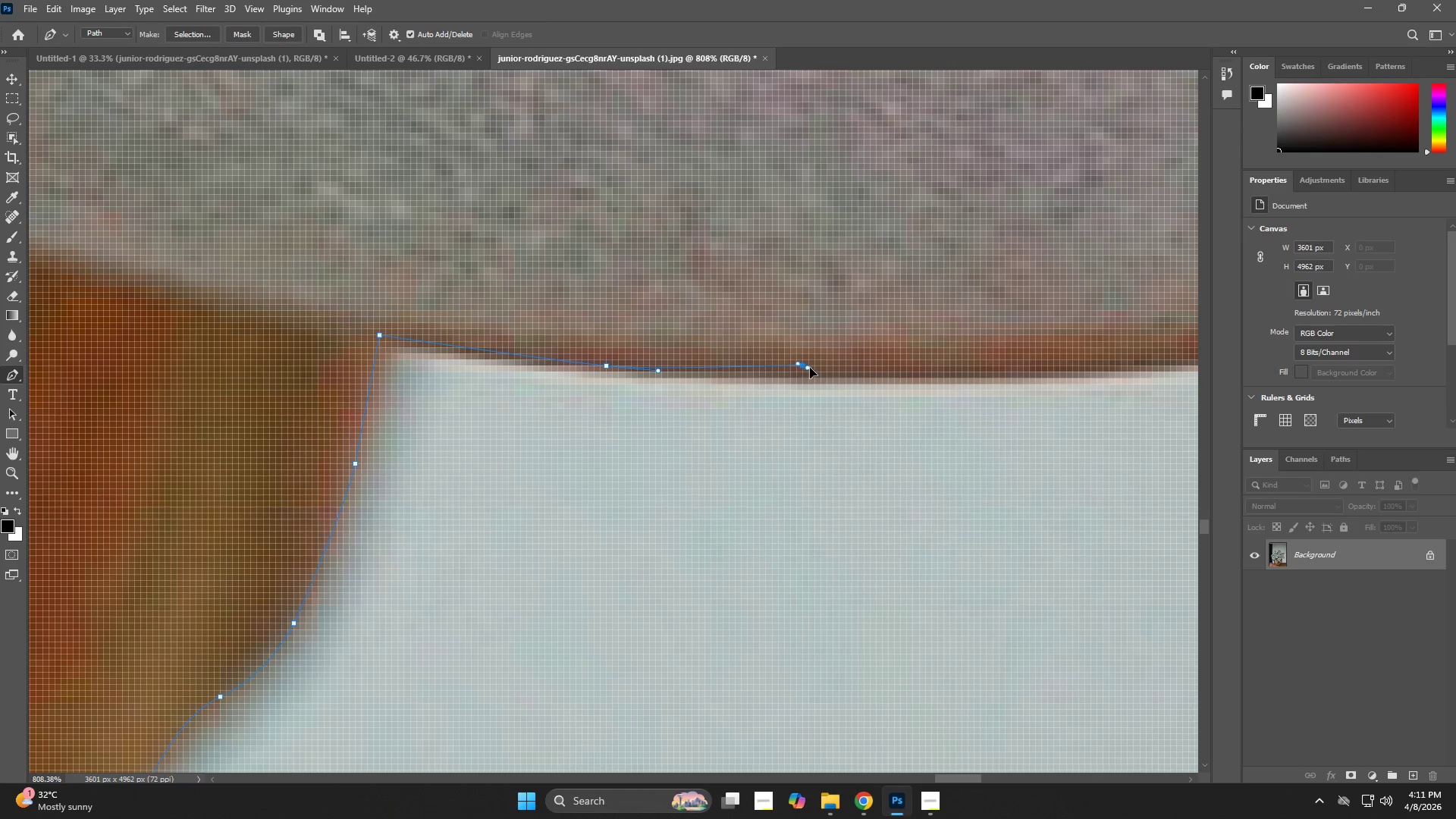 
hold_key(key=Space, duration=0.62)
 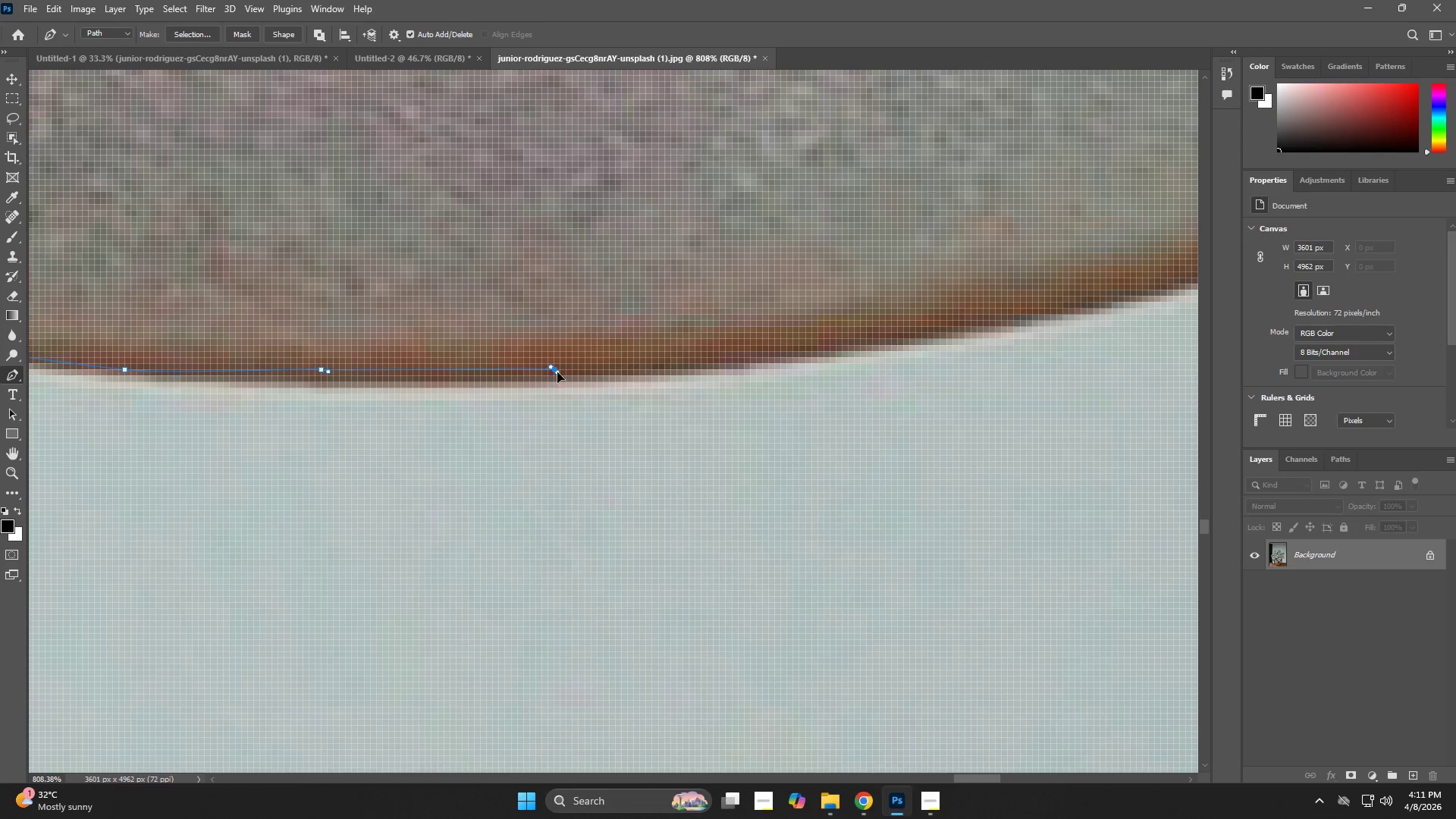 
left_click_drag(start_coordinate=[919, 391], to_coordinate=[438, 395])
 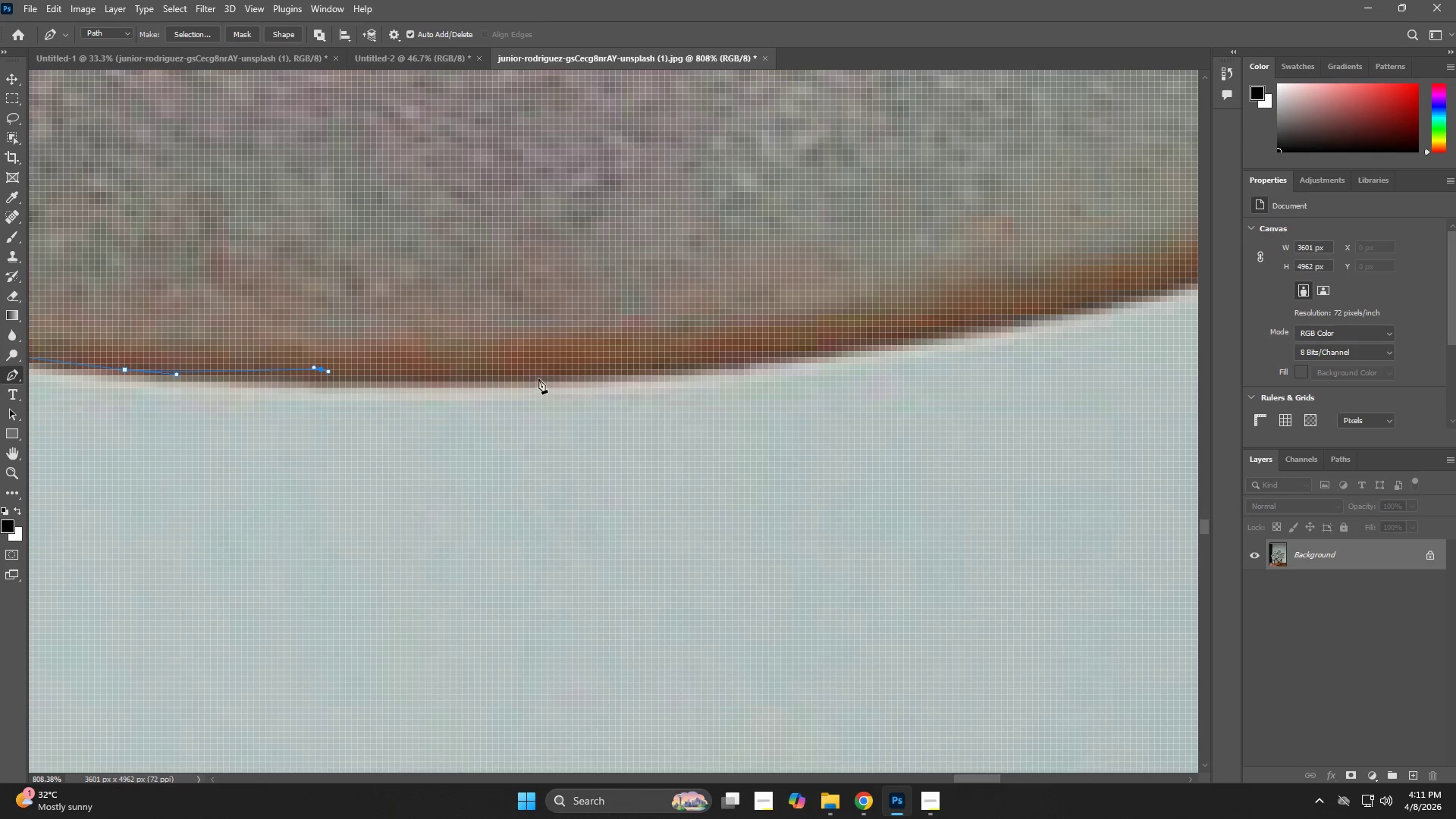 
left_click_drag(start_coordinate=[554, 372], to_coordinate=[605, 371])
 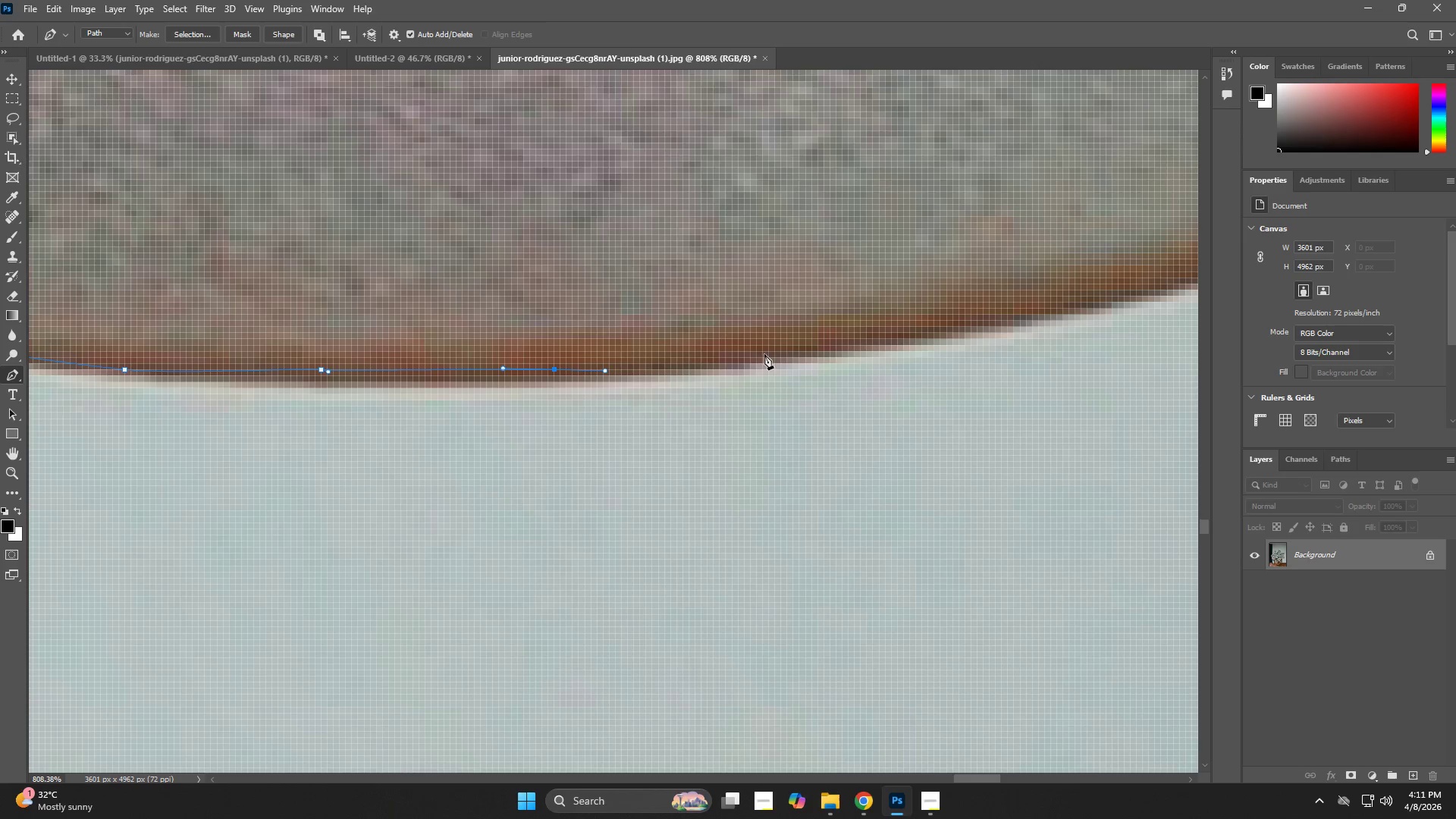 
left_click_drag(start_coordinate=[796, 347], to_coordinate=[810, 350])
 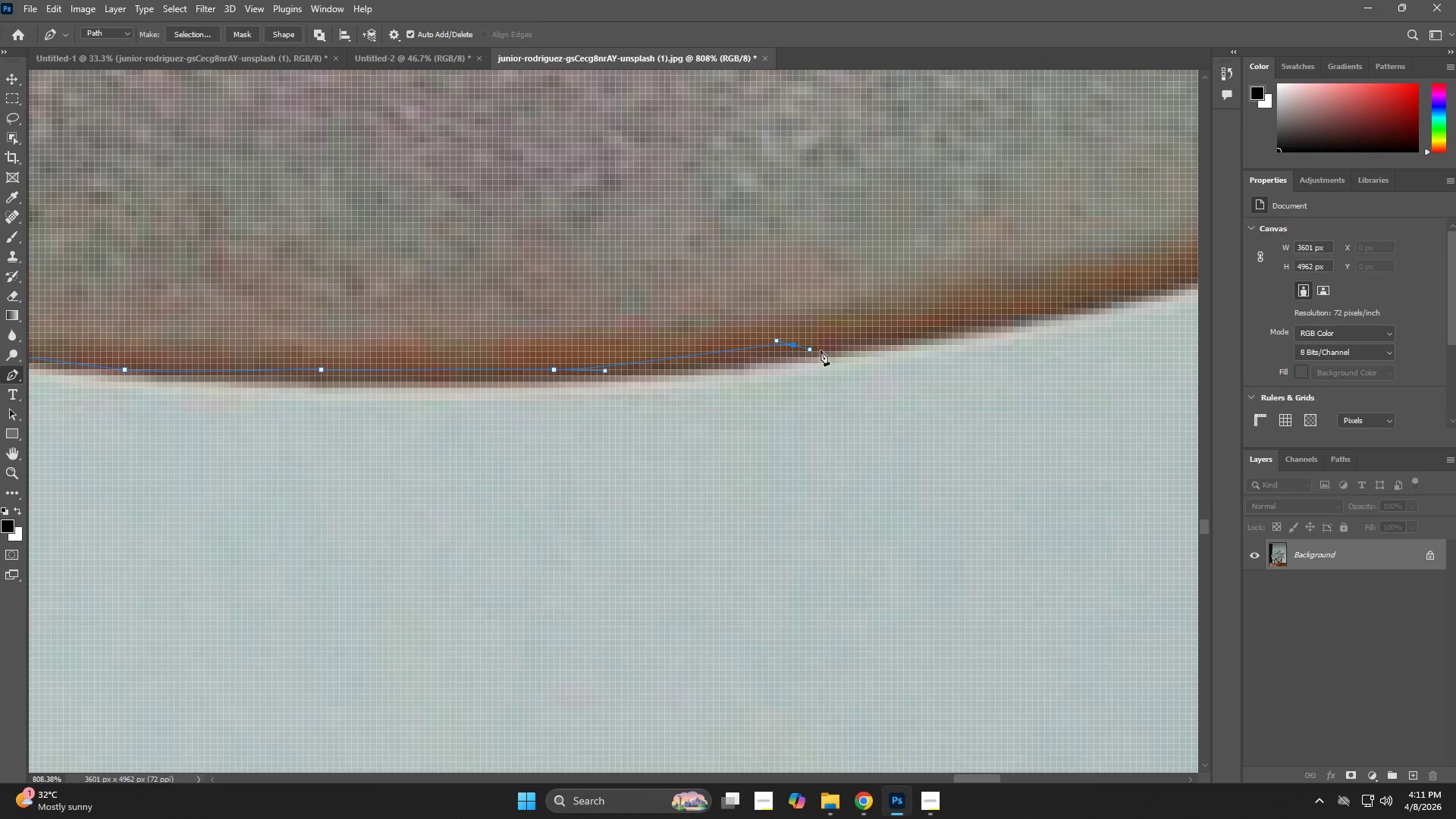 
hold_key(key=Space, duration=0.48)
 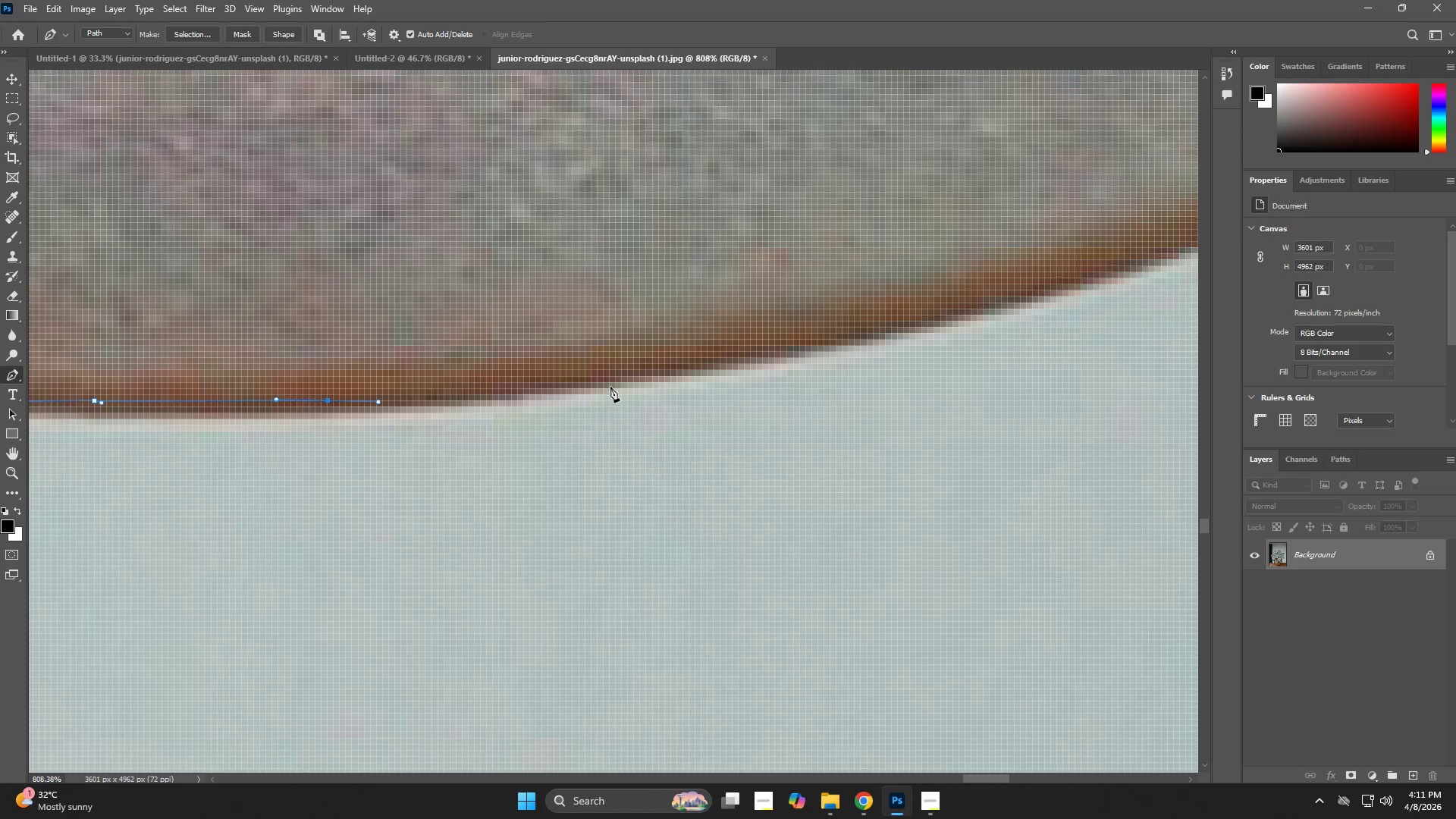 
left_click_drag(start_coordinate=[855, 378], to_coordinate=[628, 409])
 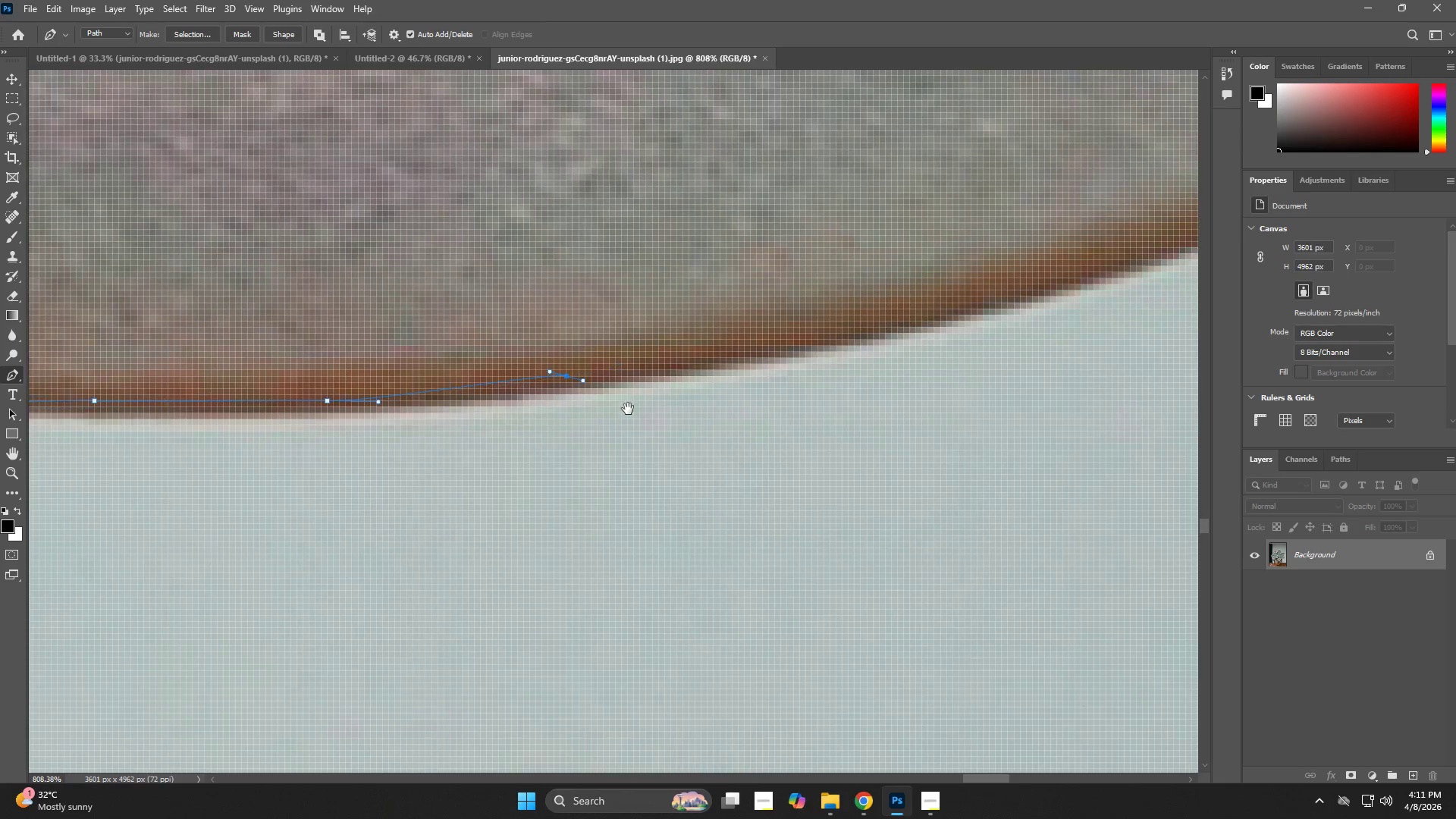 
key(Control+ControlLeft)
 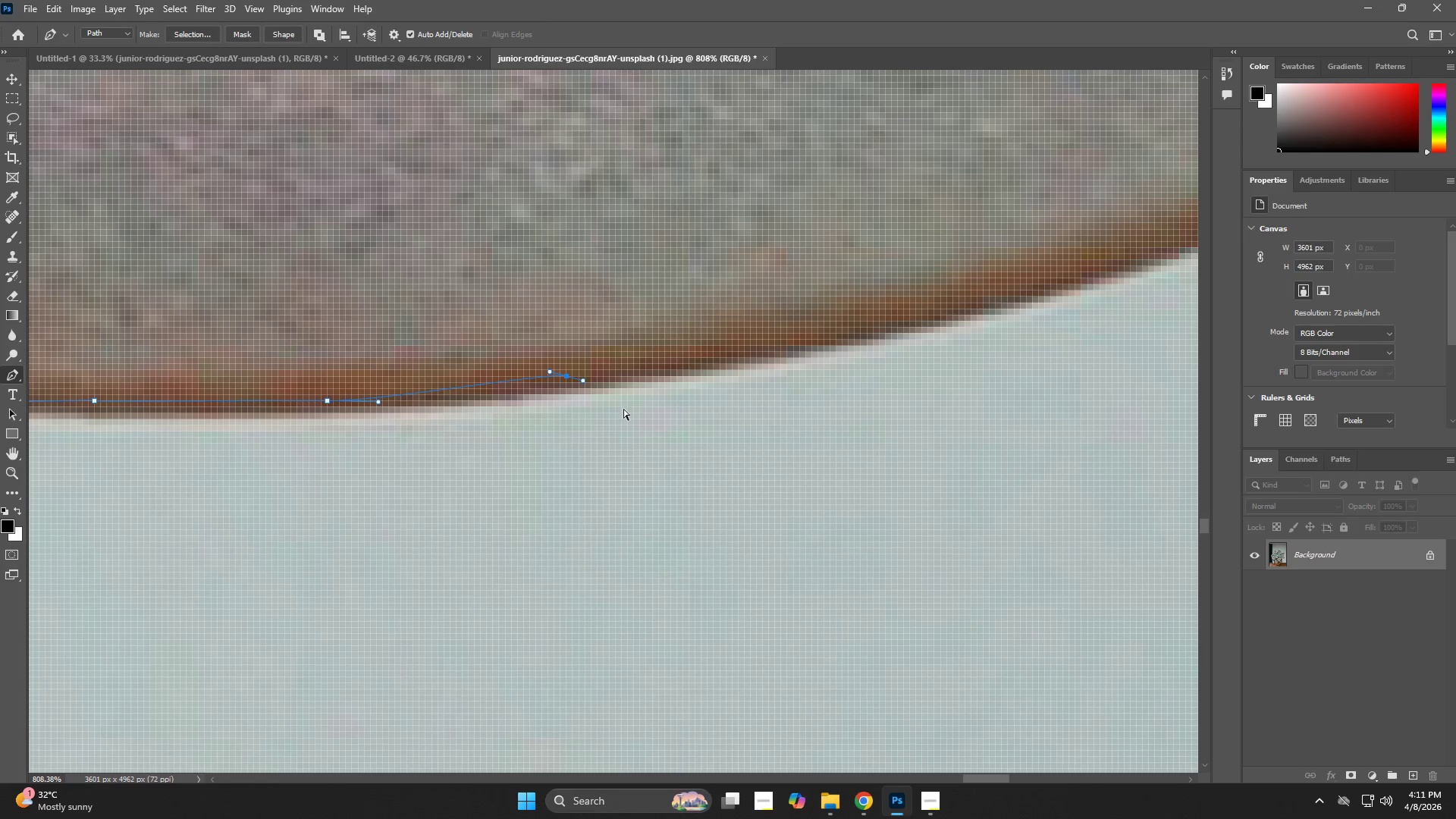 
key(Control+Z)
 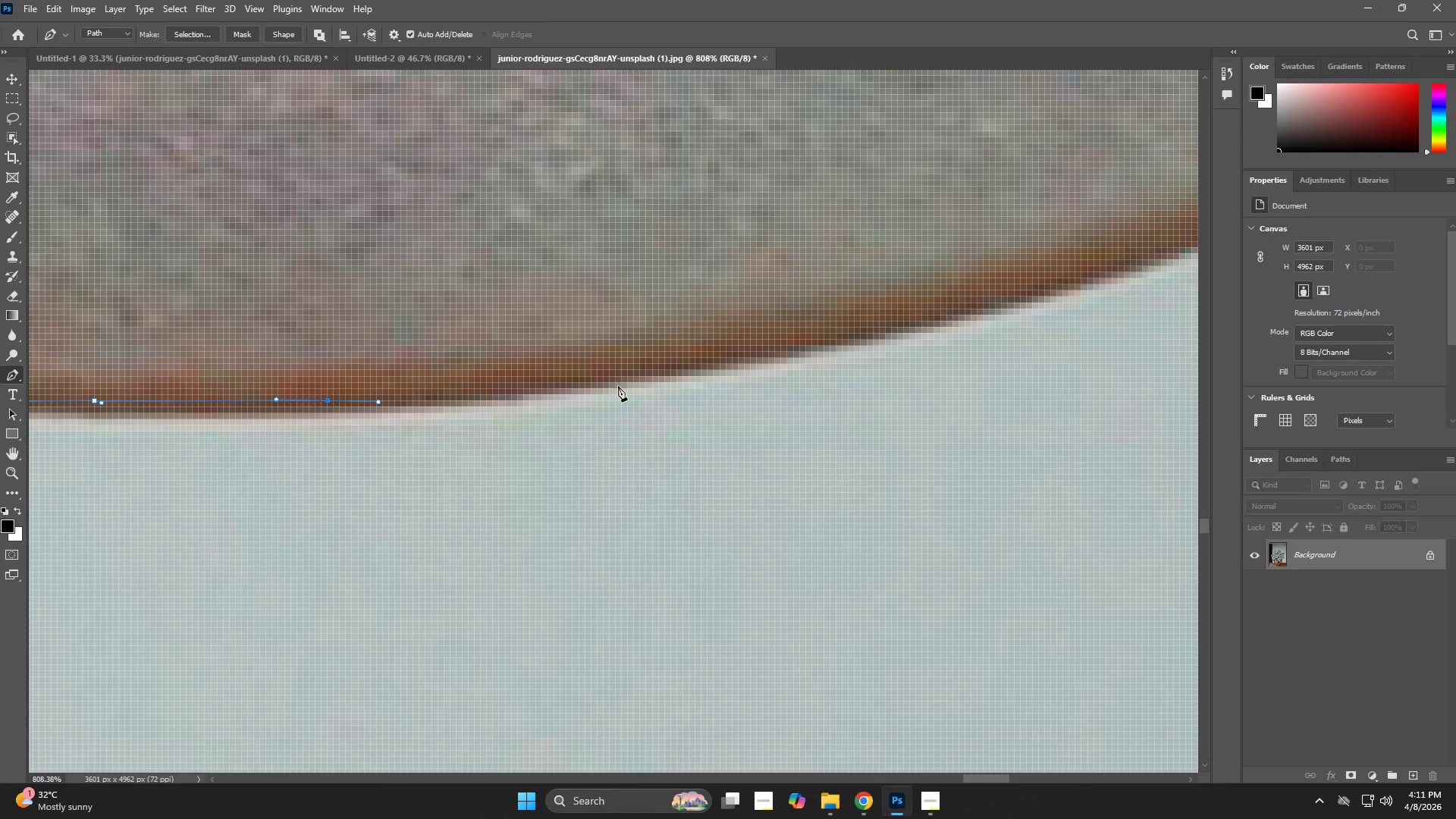 
left_click_drag(start_coordinate=[628, 378], to_coordinate=[652, 372])
 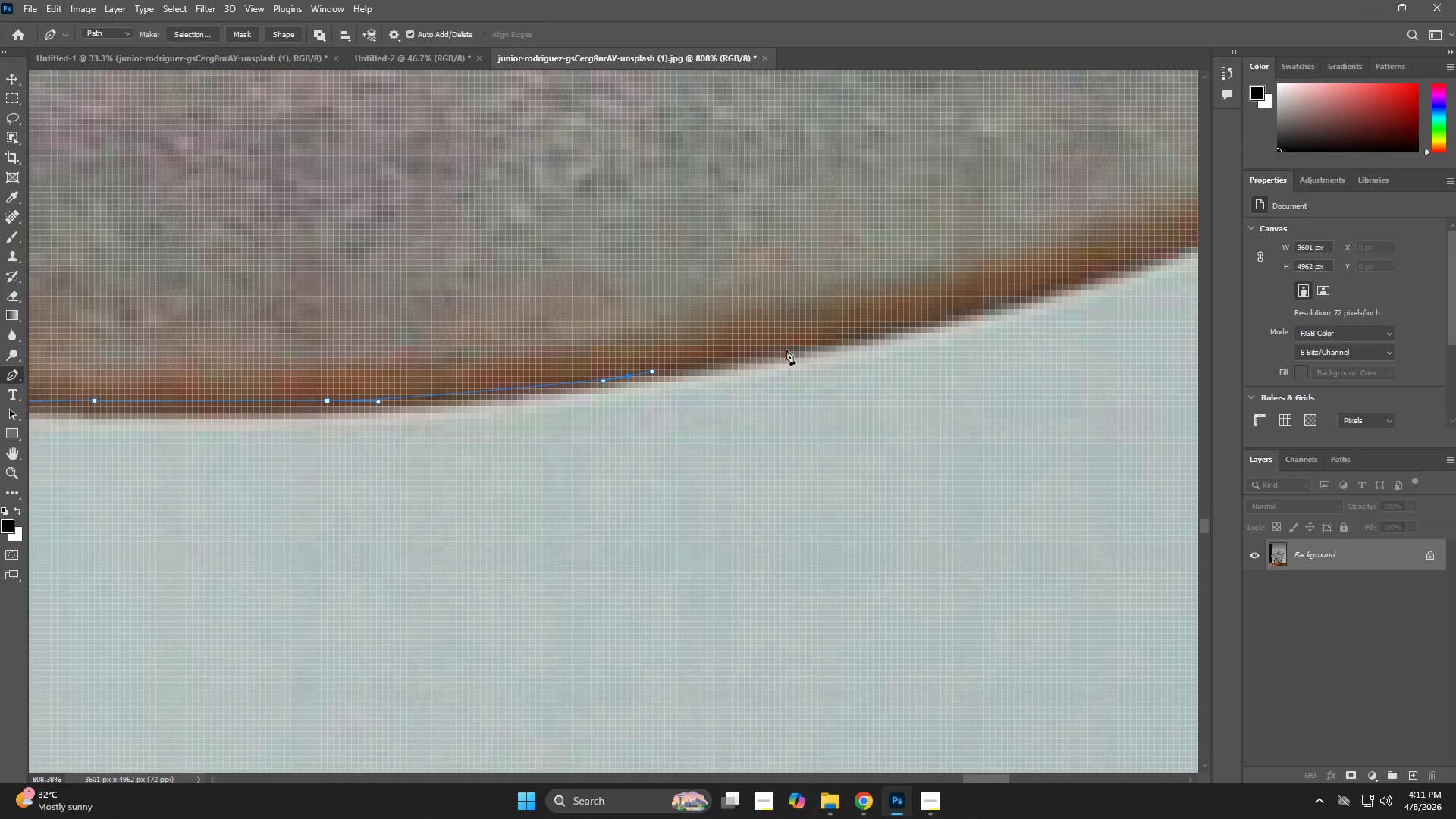 
left_click_drag(start_coordinate=[801, 345], to_coordinate=[836, 339])
 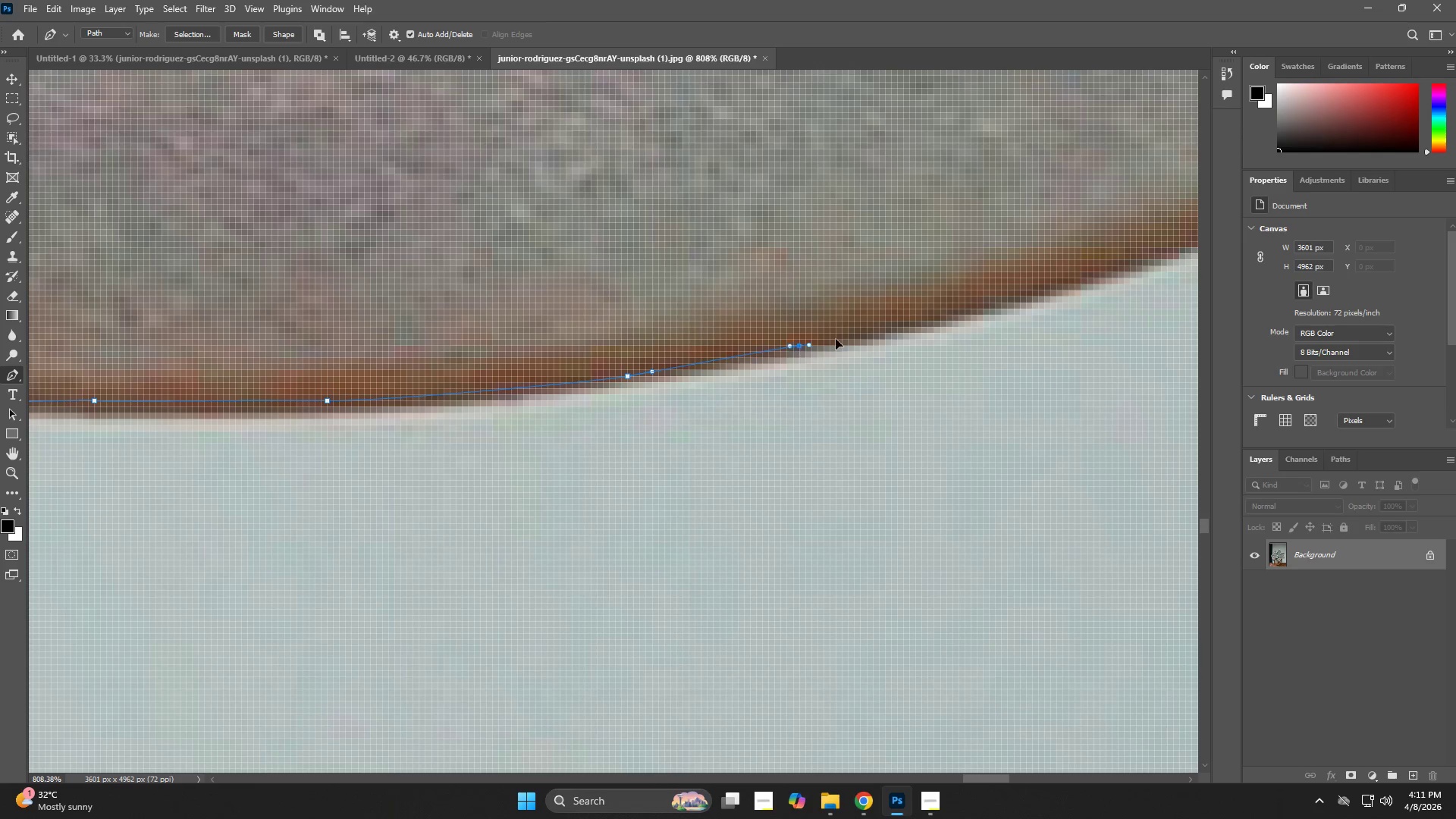 
hold_key(key=Space, duration=0.59)
 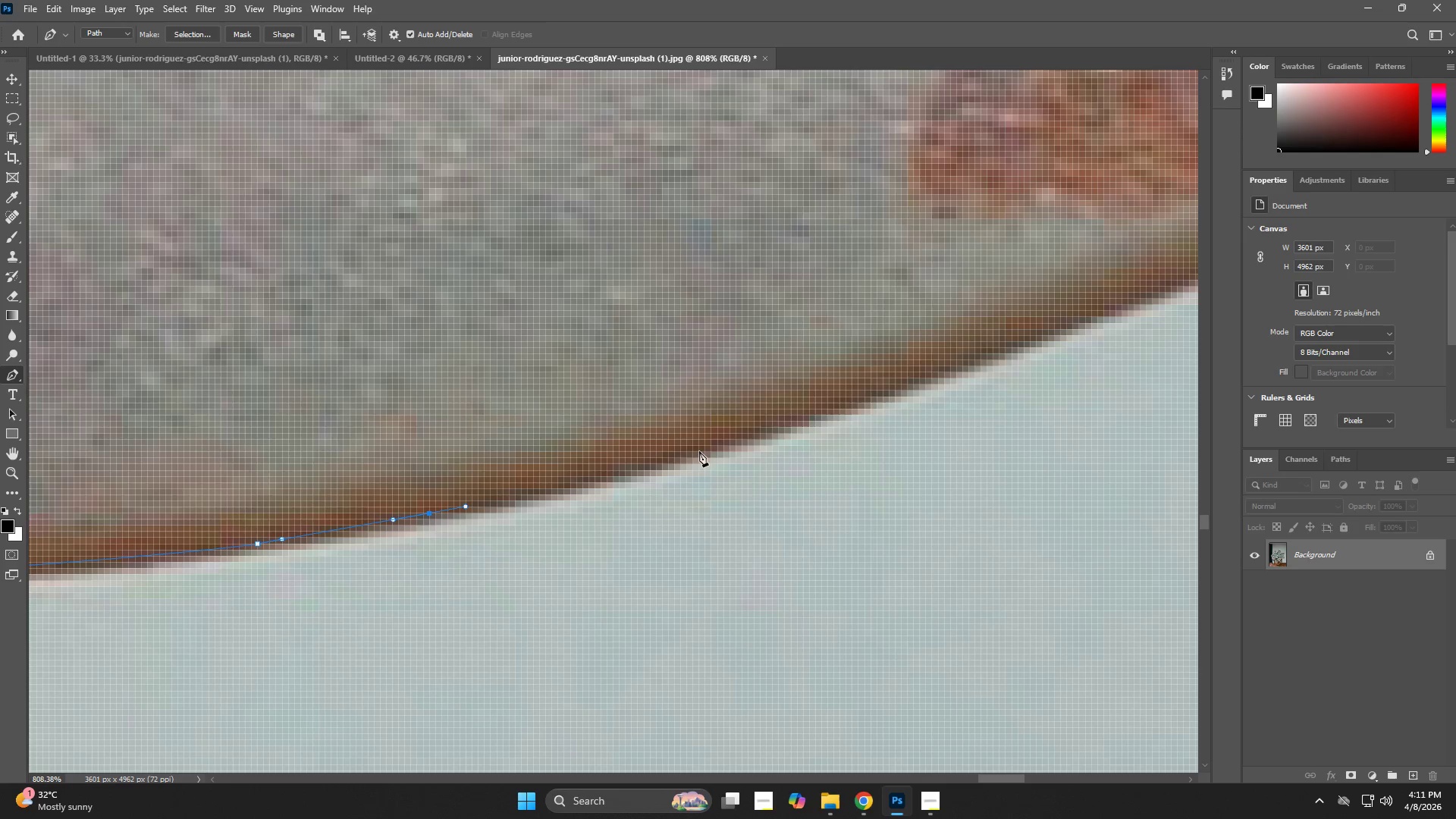 
left_click_drag(start_coordinate=[836, 369], to_coordinate=[472, 533])
 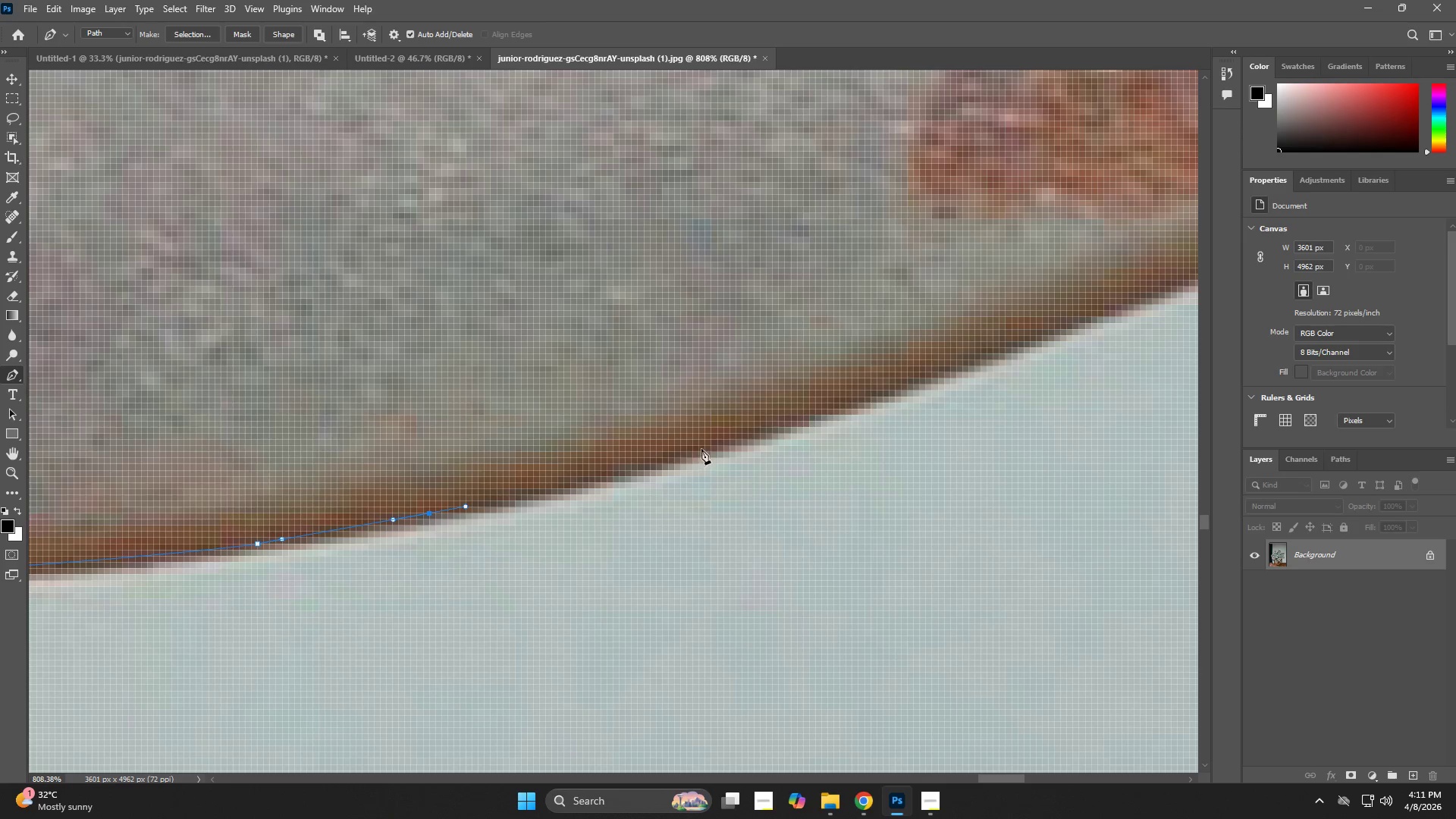 
hold_key(key=Space, duration=0.72)
 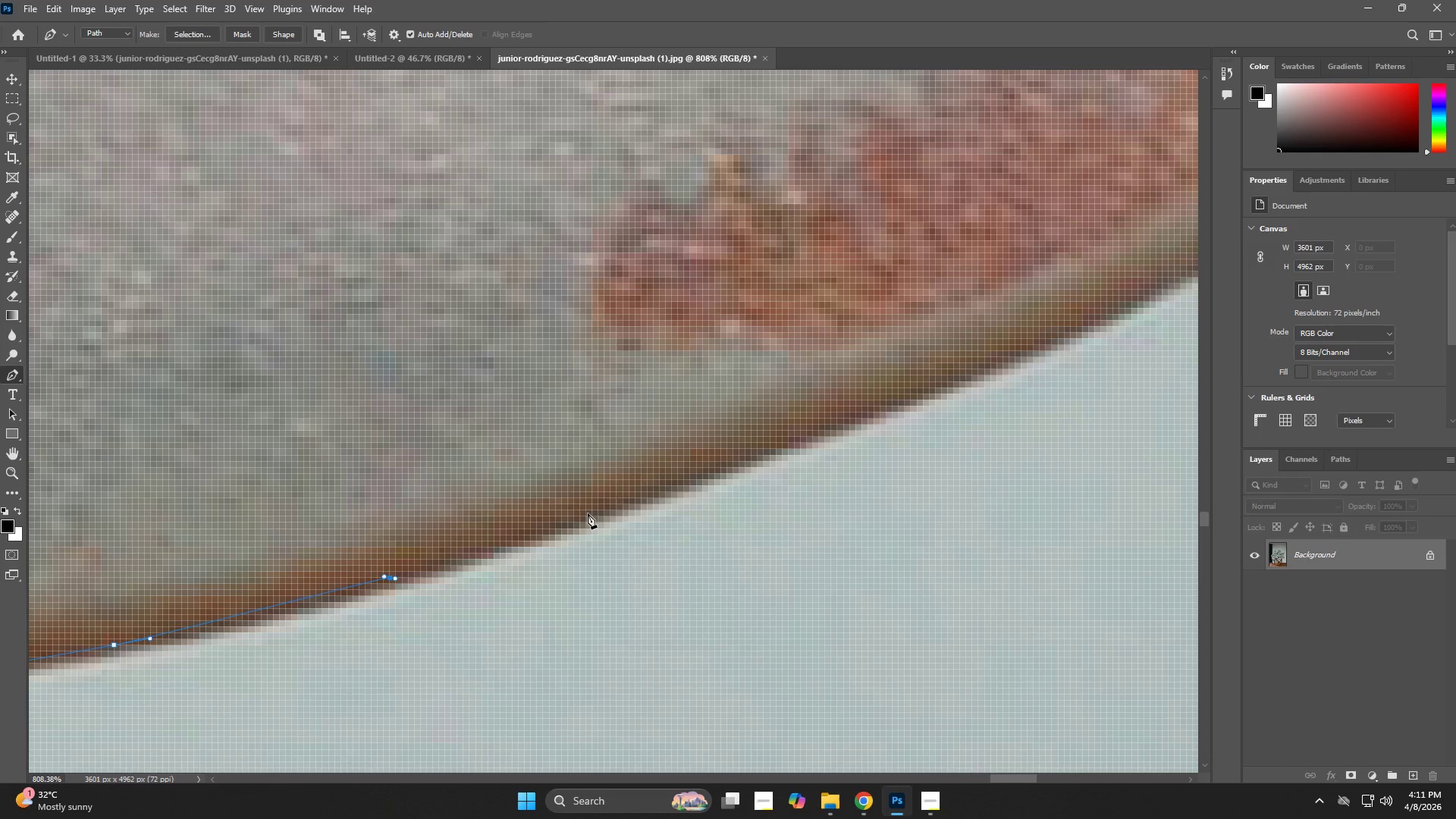 
left_click_drag(start_coordinate=[626, 491], to_coordinate=[310, 623])
 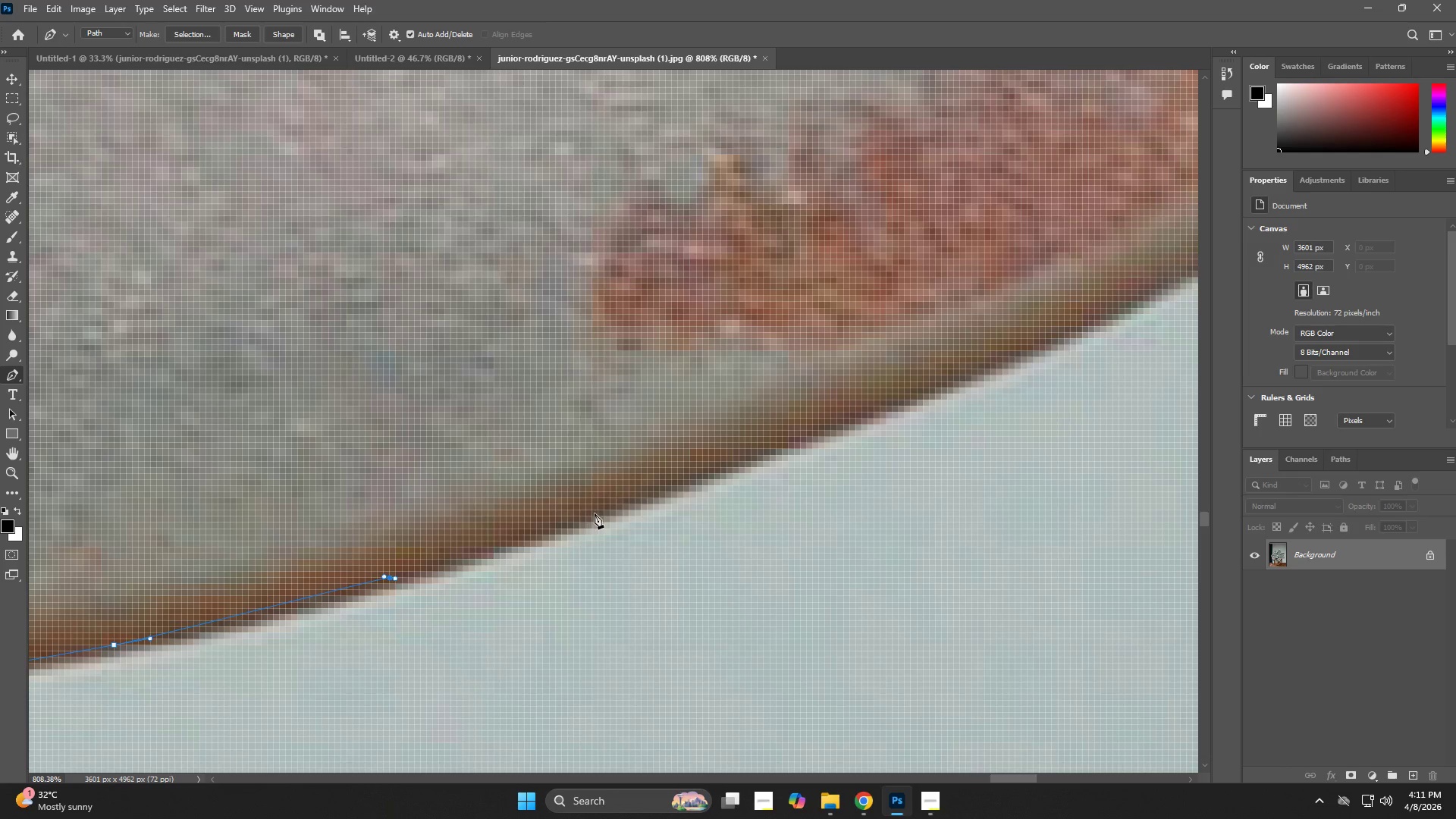 
left_click_drag(start_coordinate=[605, 511], to_coordinate=[660, 491])
 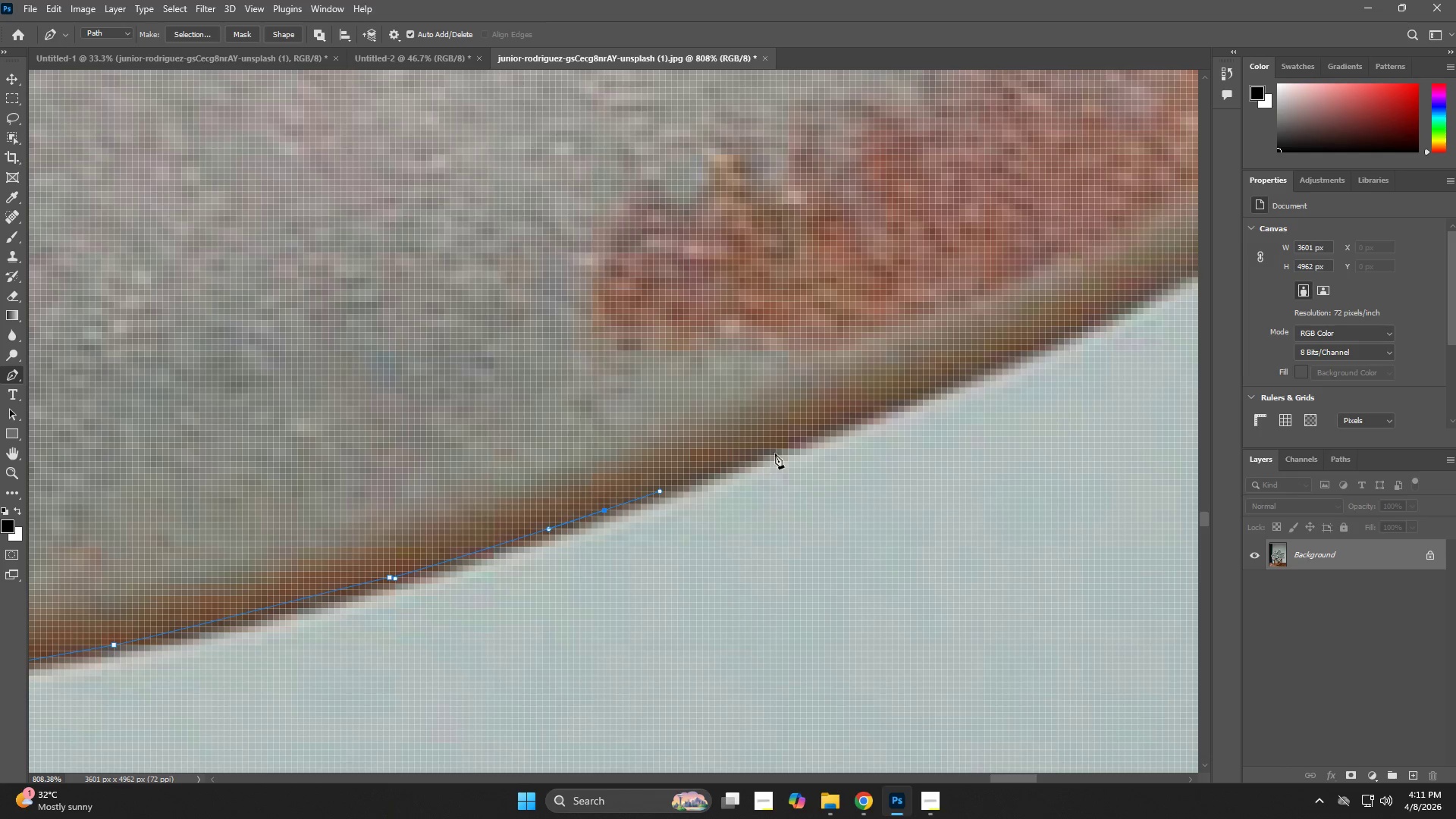 
left_click_drag(start_coordinate=[792, 447], to_coordinate=[795, 447])
 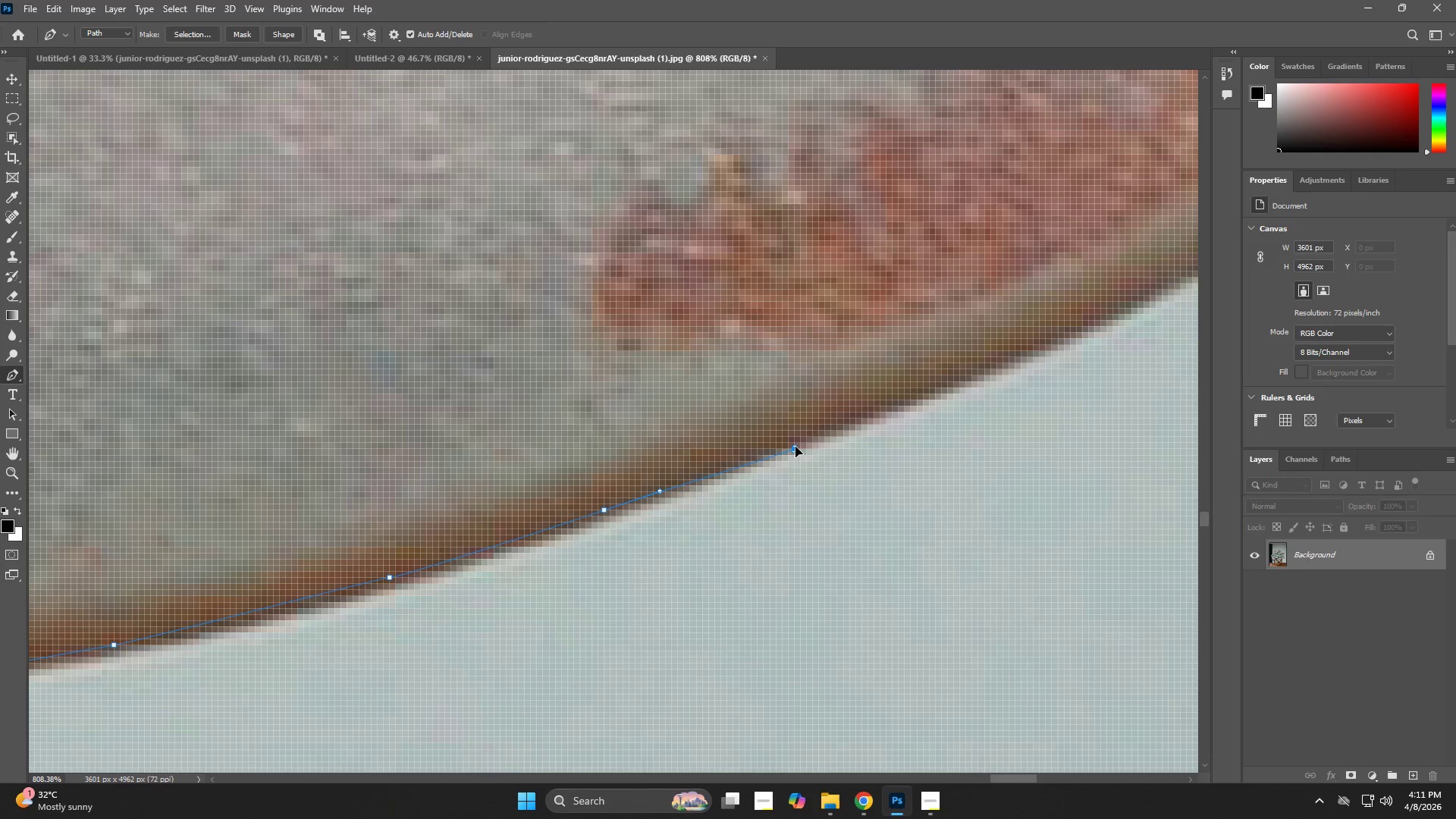 
hold_key(key=Space, duration=0.62)
 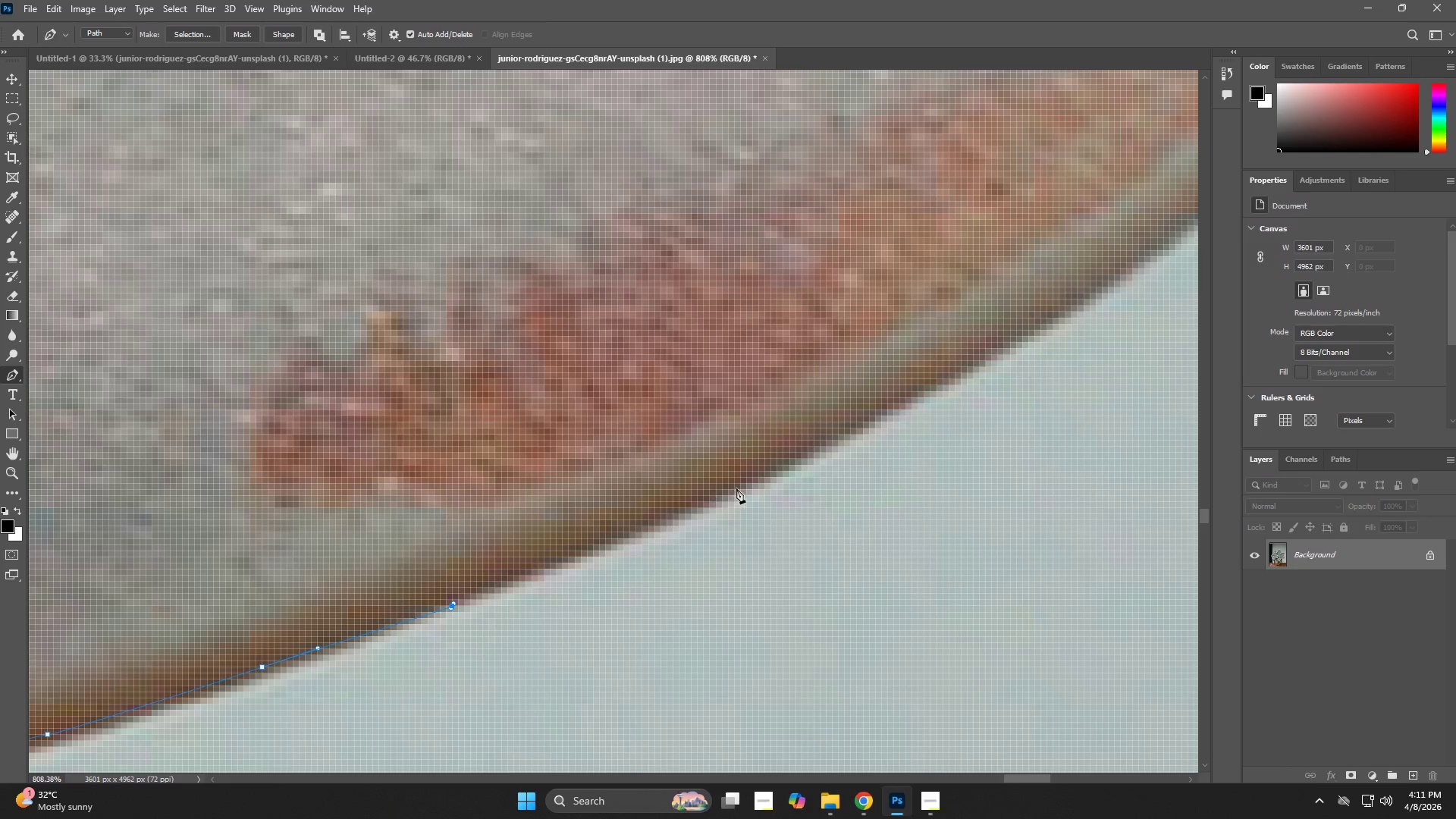 
left_click_drag(start_coordinate=[839, 439], to_coordinate=[497, 596])
 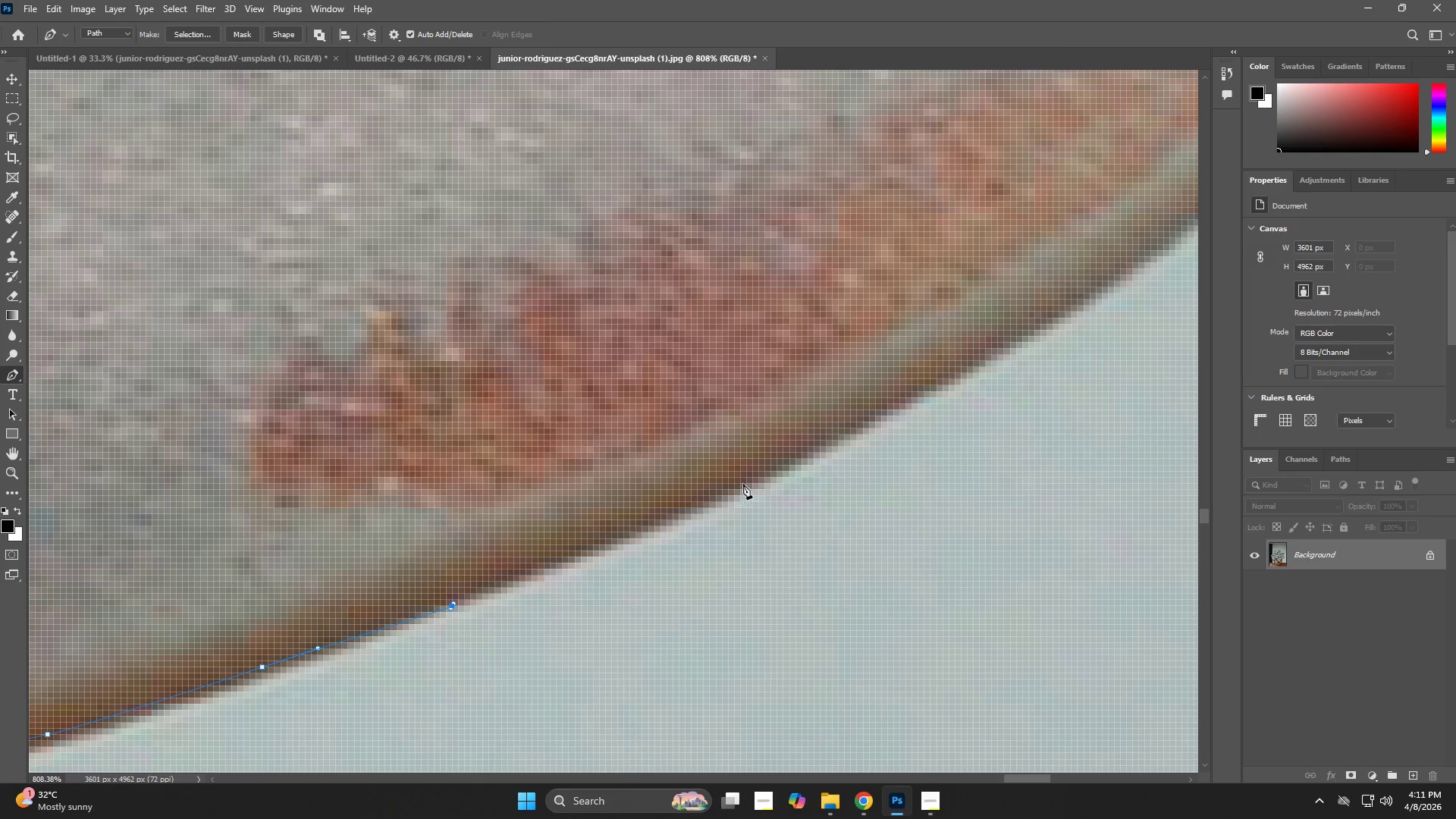 
left_click_drag(start_coordinate=[746, 482], to_coordinate=[808, 452])
 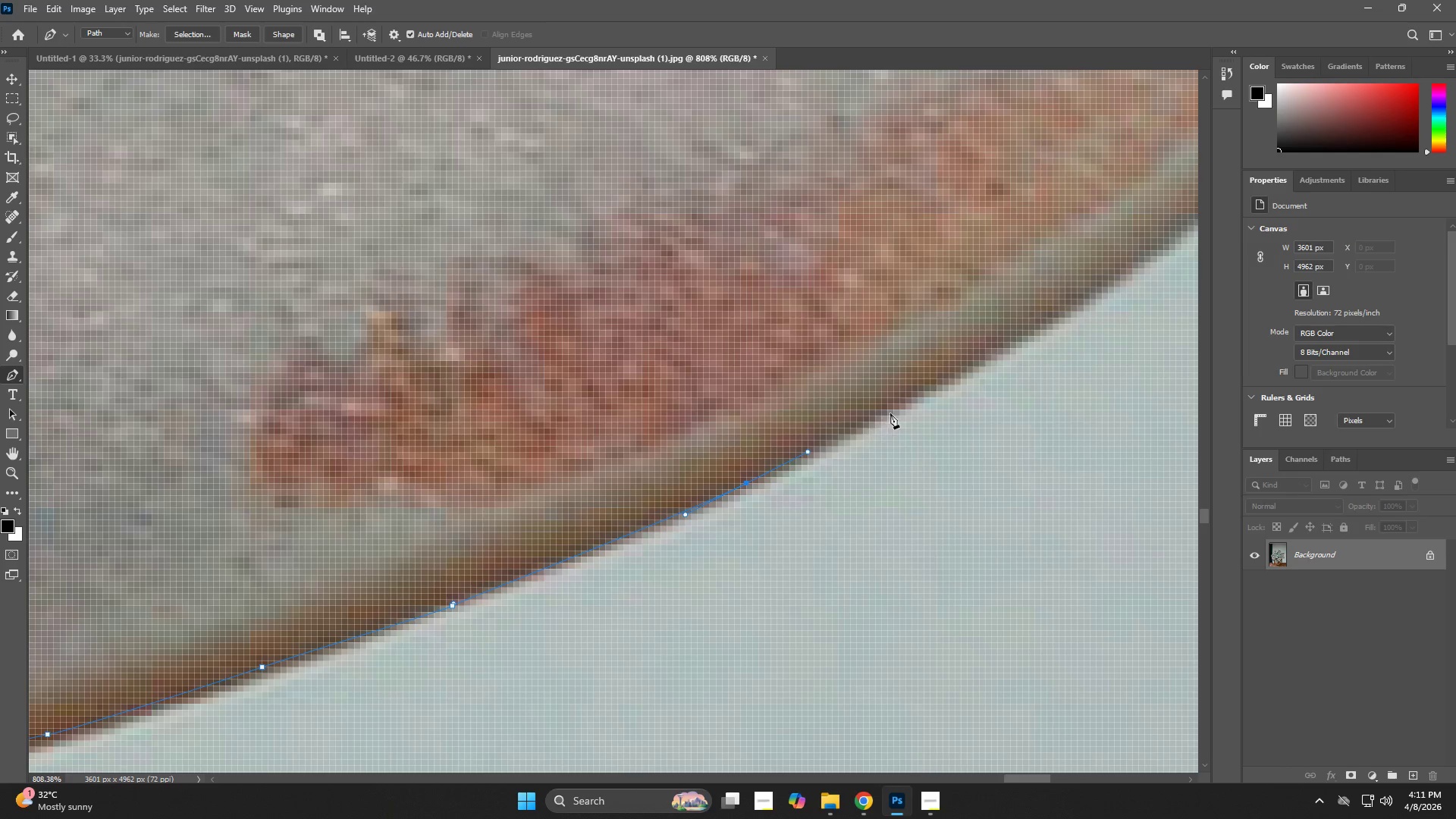 
left_click_drag(start_coordinate=[908, 403], to_coordinate=[928, 396])
 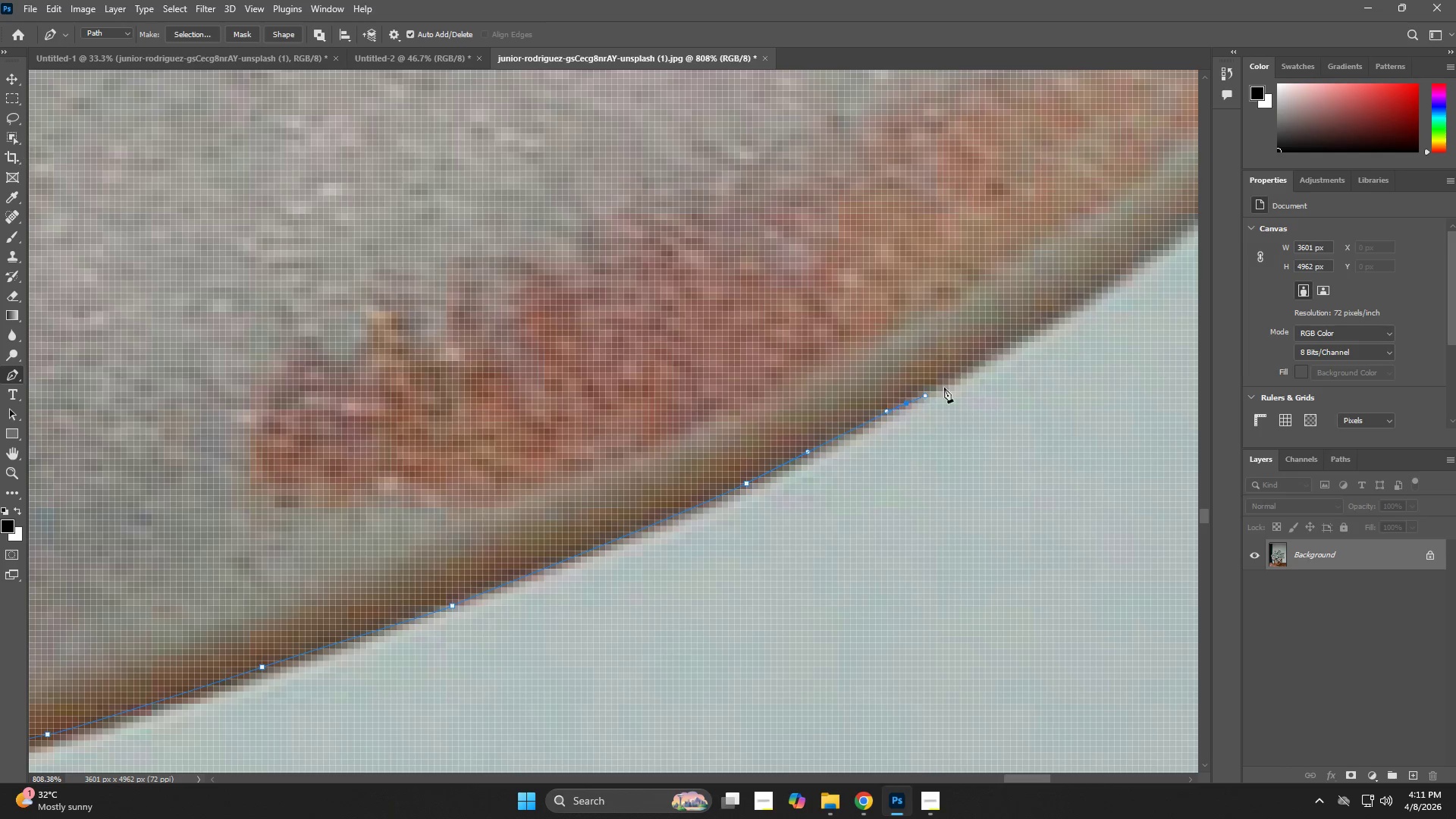 
hold_key(key=Space, duration=0.66)
 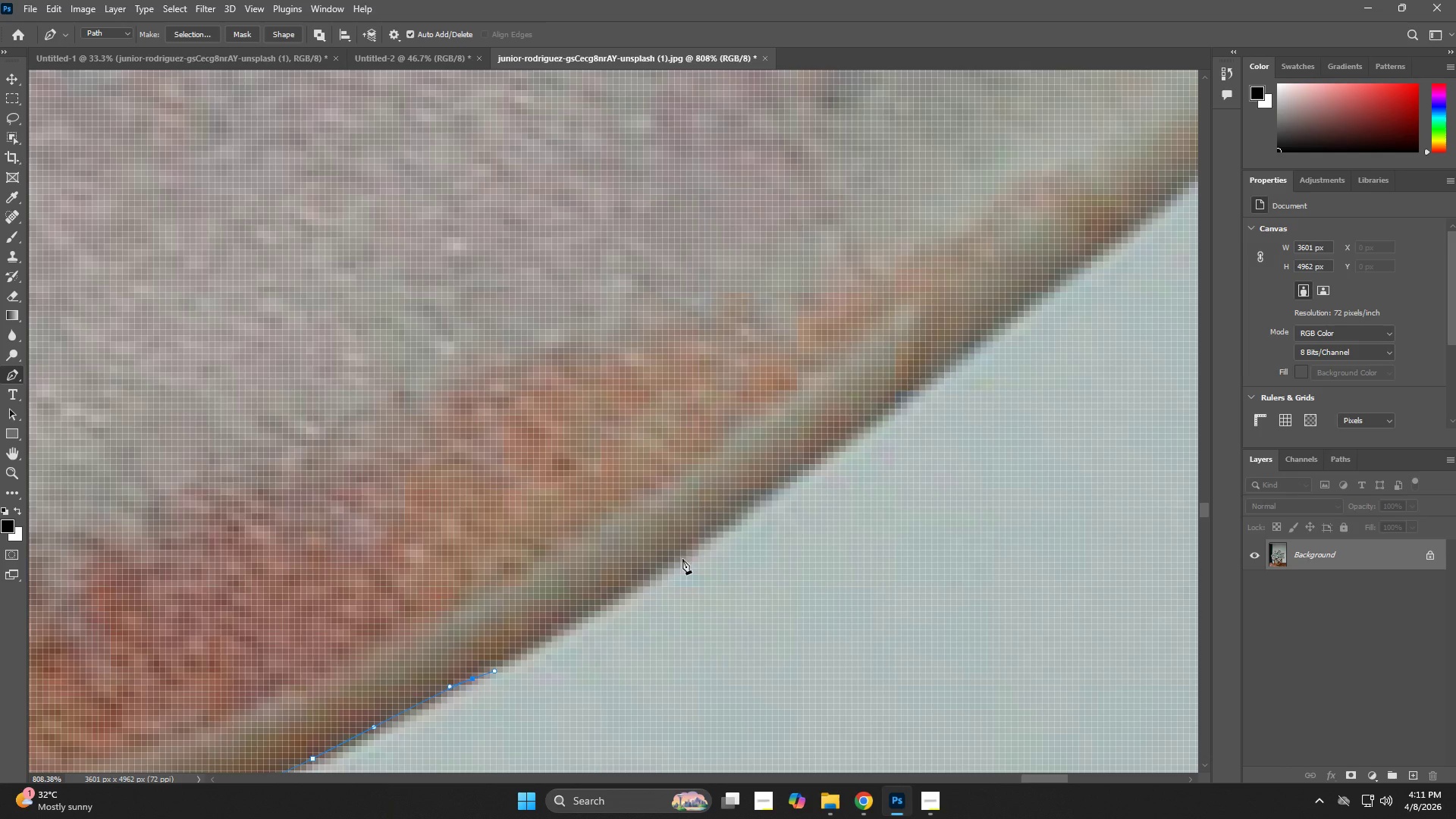 
left_click_drag(start_coordinate=[927, 391], to_coordinate=[497, 663])
 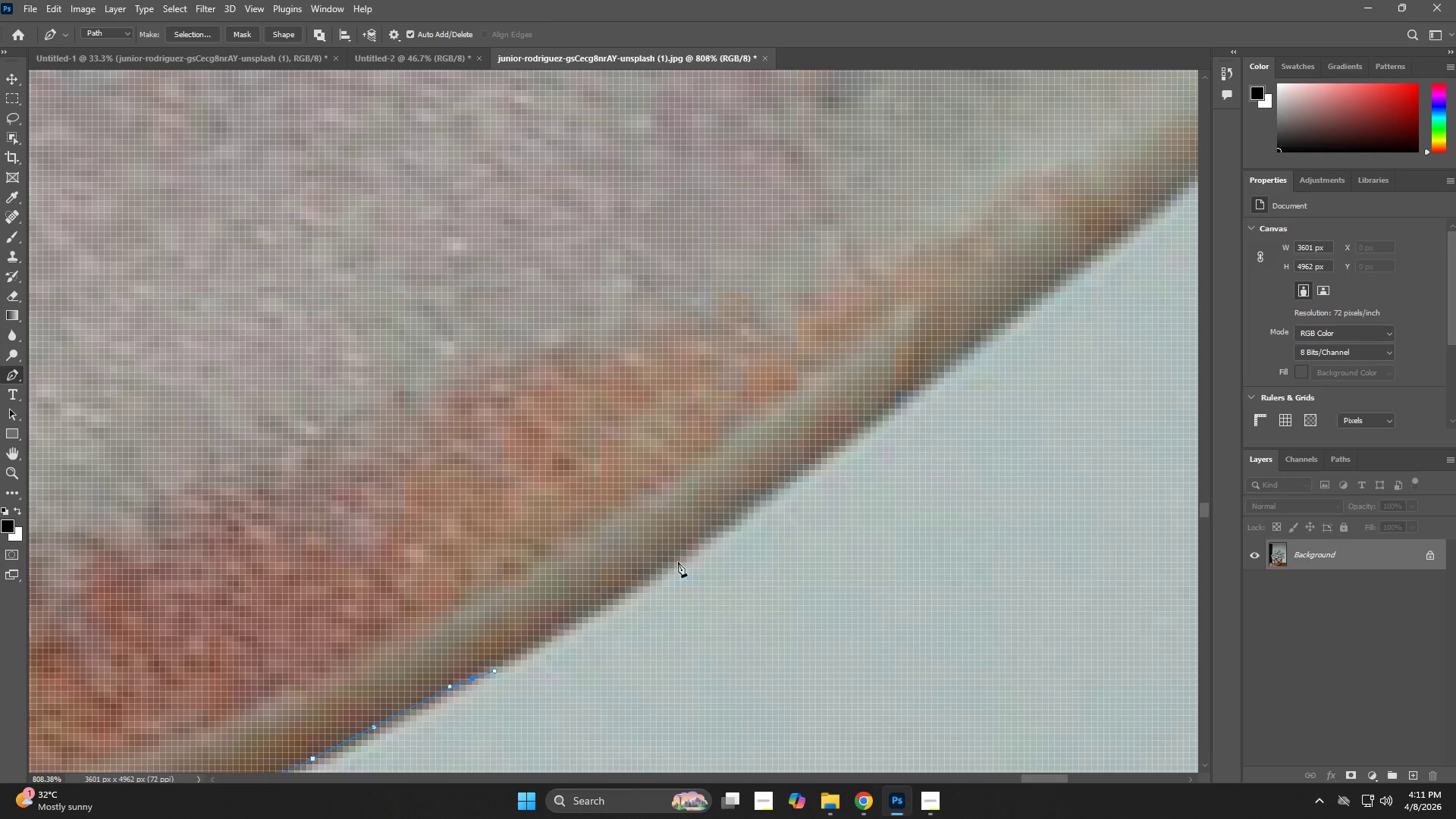 
left_click_drag(start_coordinate=[699, 539], to_coordinate=[775, 483])
 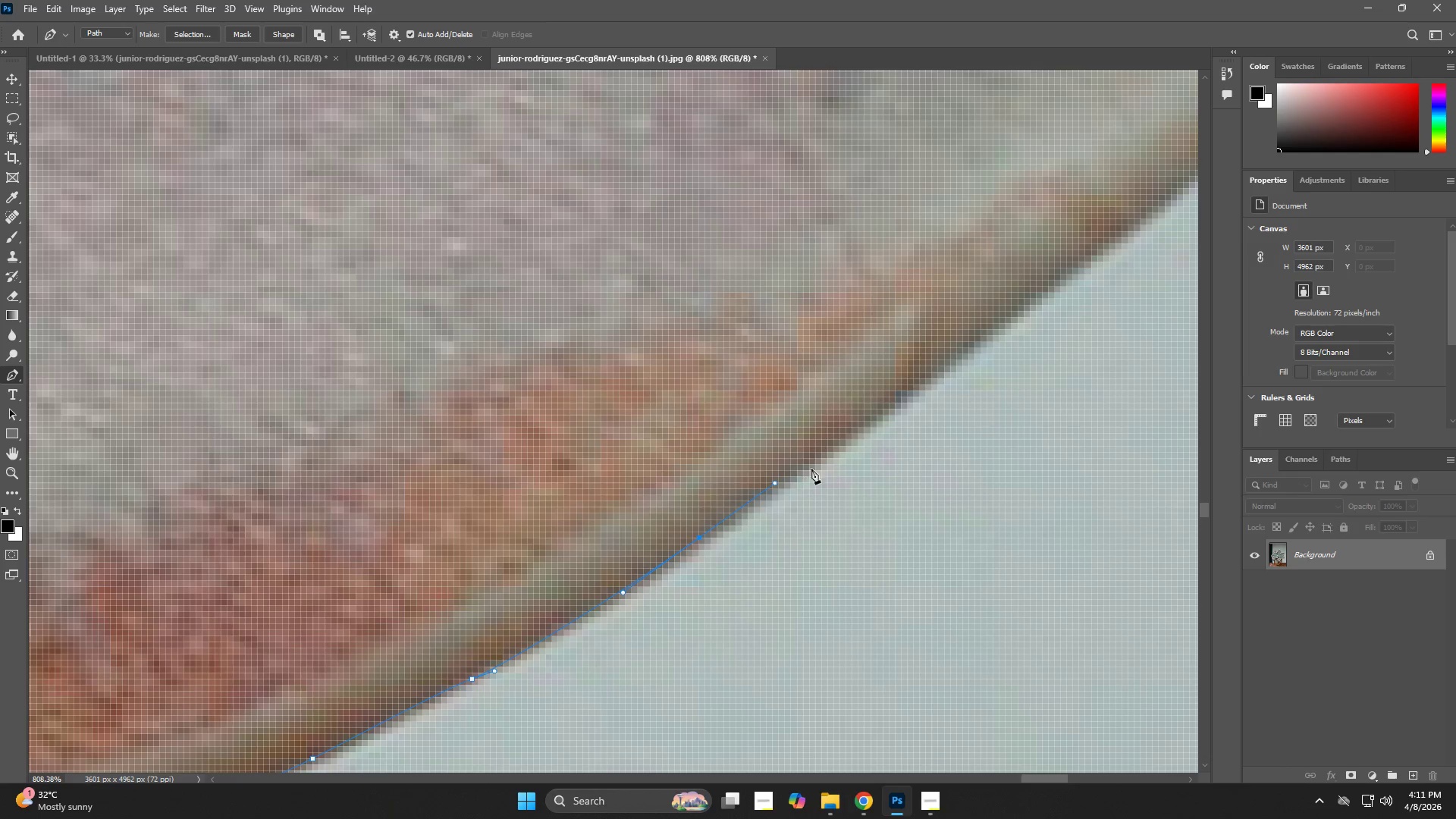 
left_click_drag(start_coordinate=[846, 453], to_coordinate=[857, 437])
 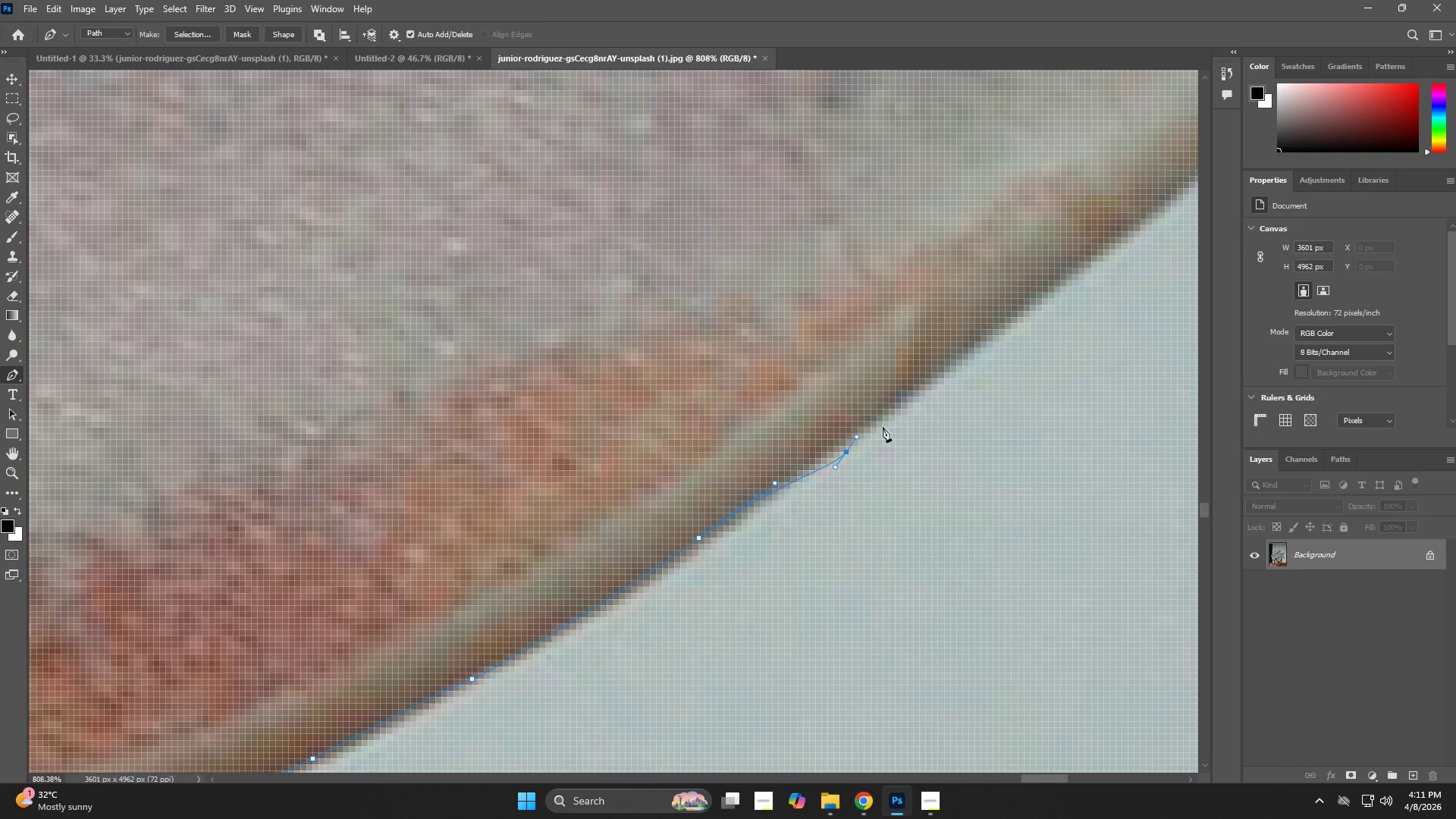 
hold_key(key=Space, duration=0.58)
 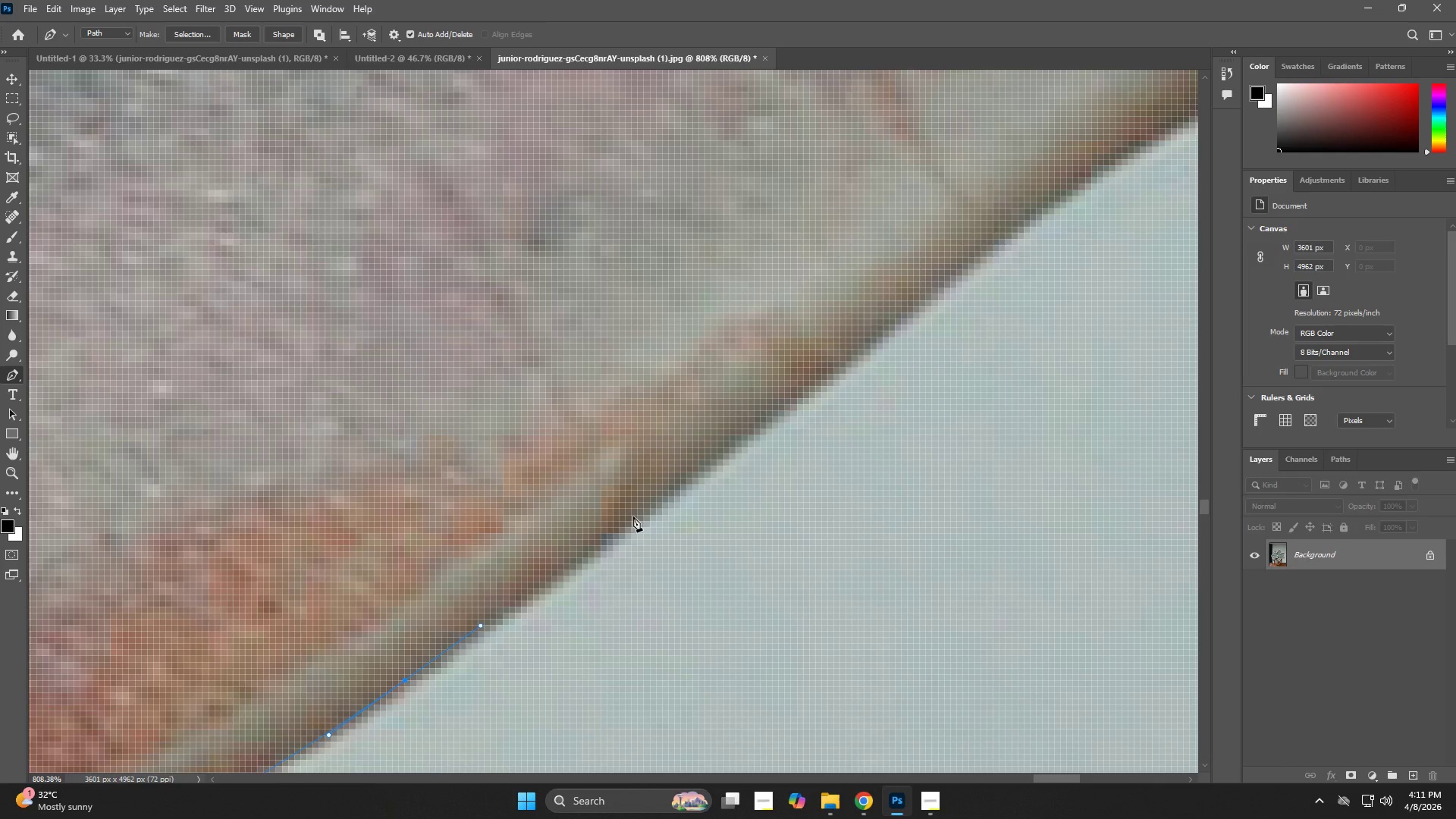 
left_click_drag(start_coordinate=[912, 440], to_coordinate=[617, 582])
 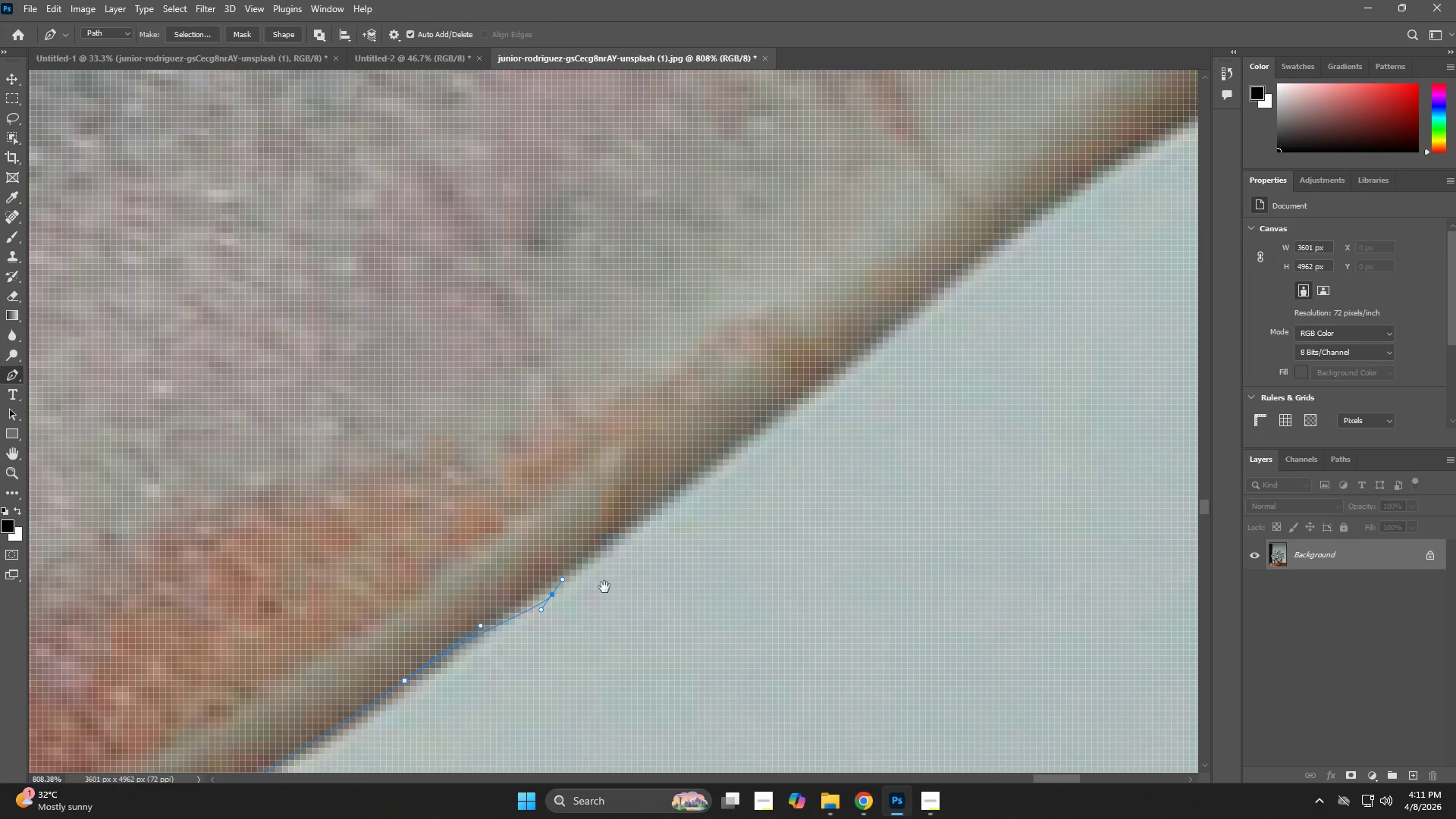 
key(Control+Z)
 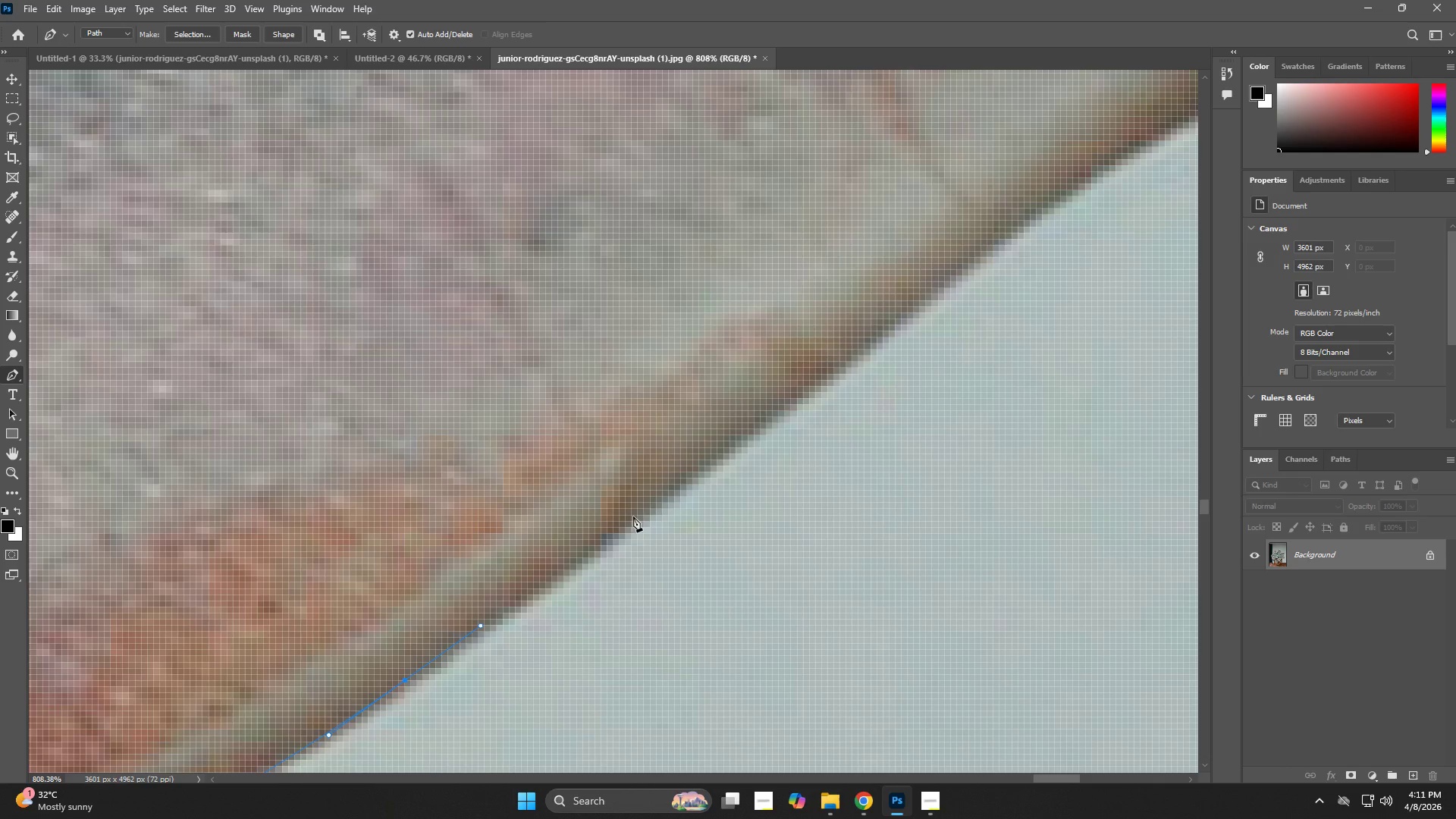 
left_click_drag(start_coordinate=[642, 507], to_coordinate=[649, 504])
 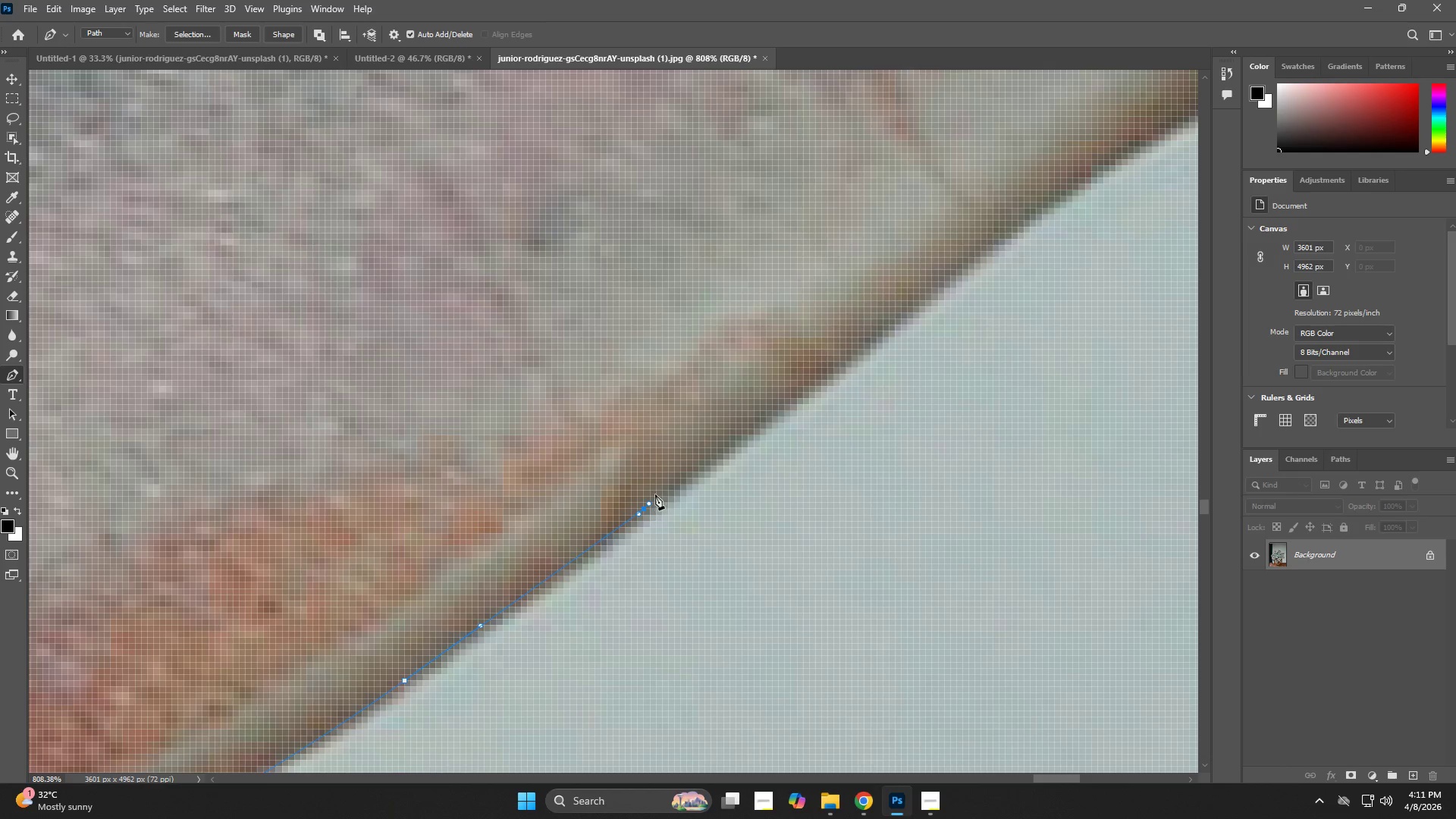 
key(Control+ControlLeft)
 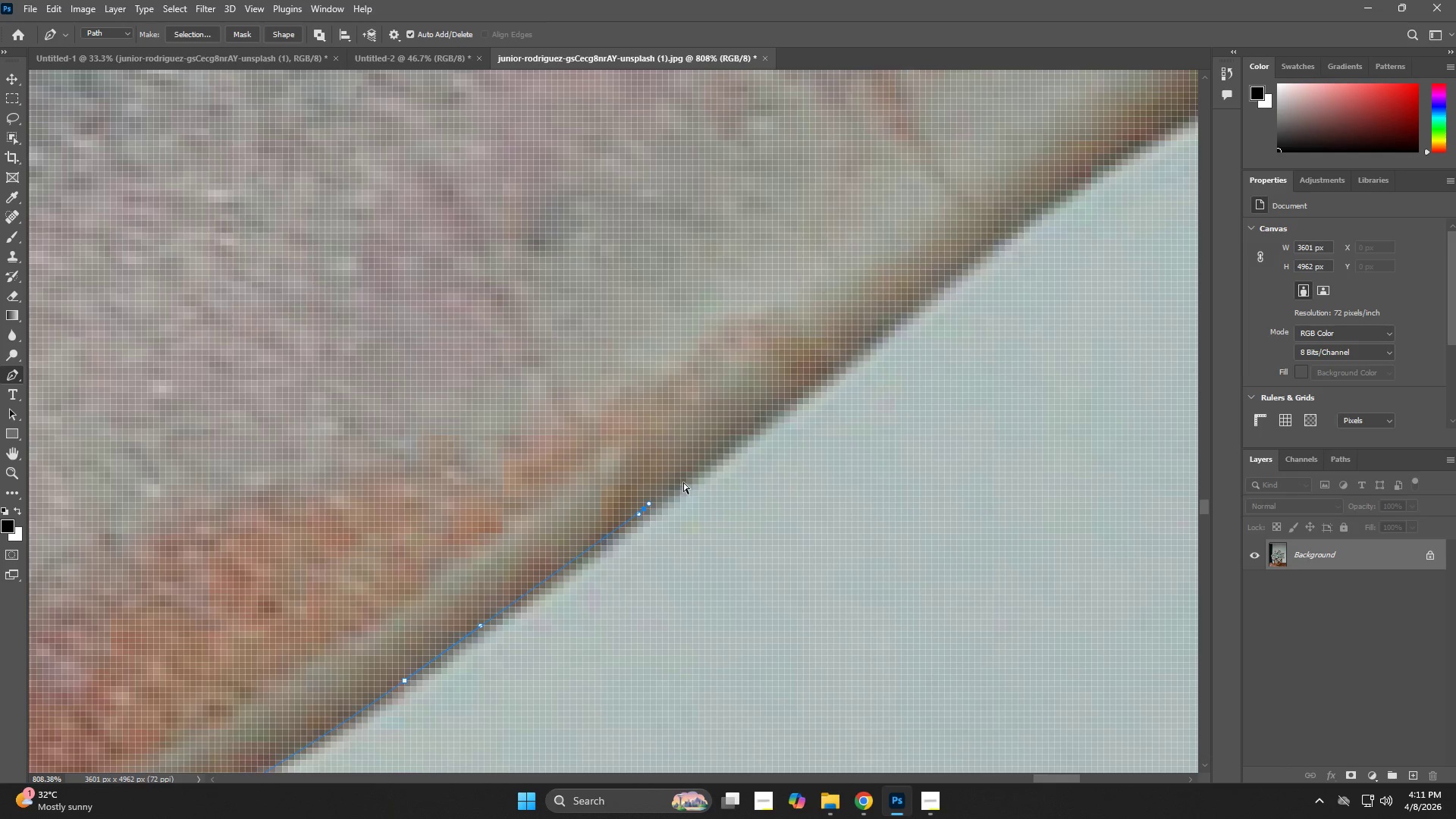 
key(Control+Z)
 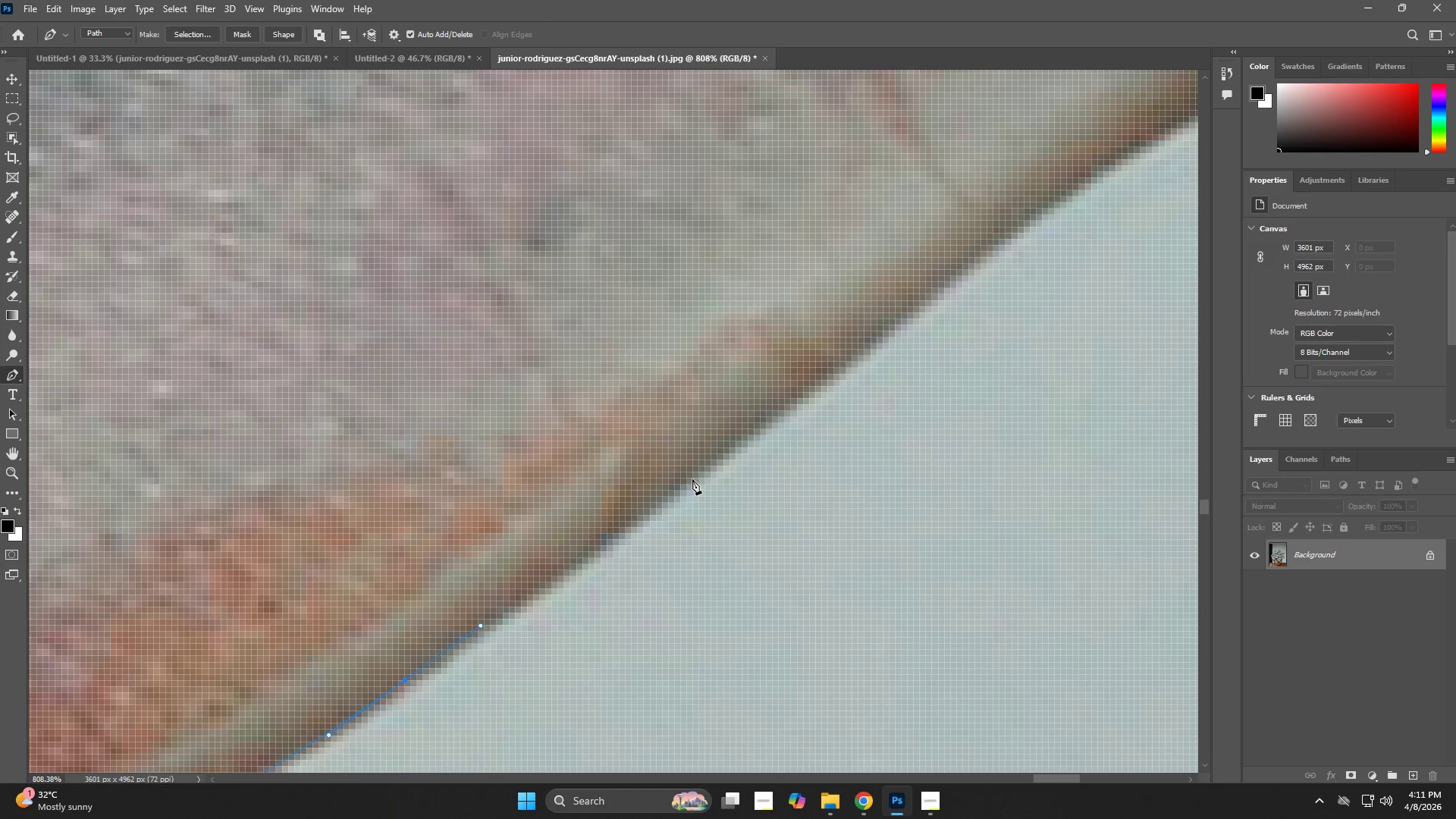 
left_click_drag(start_coordinate=[693, 479], to_coordinate=[715, 456])
 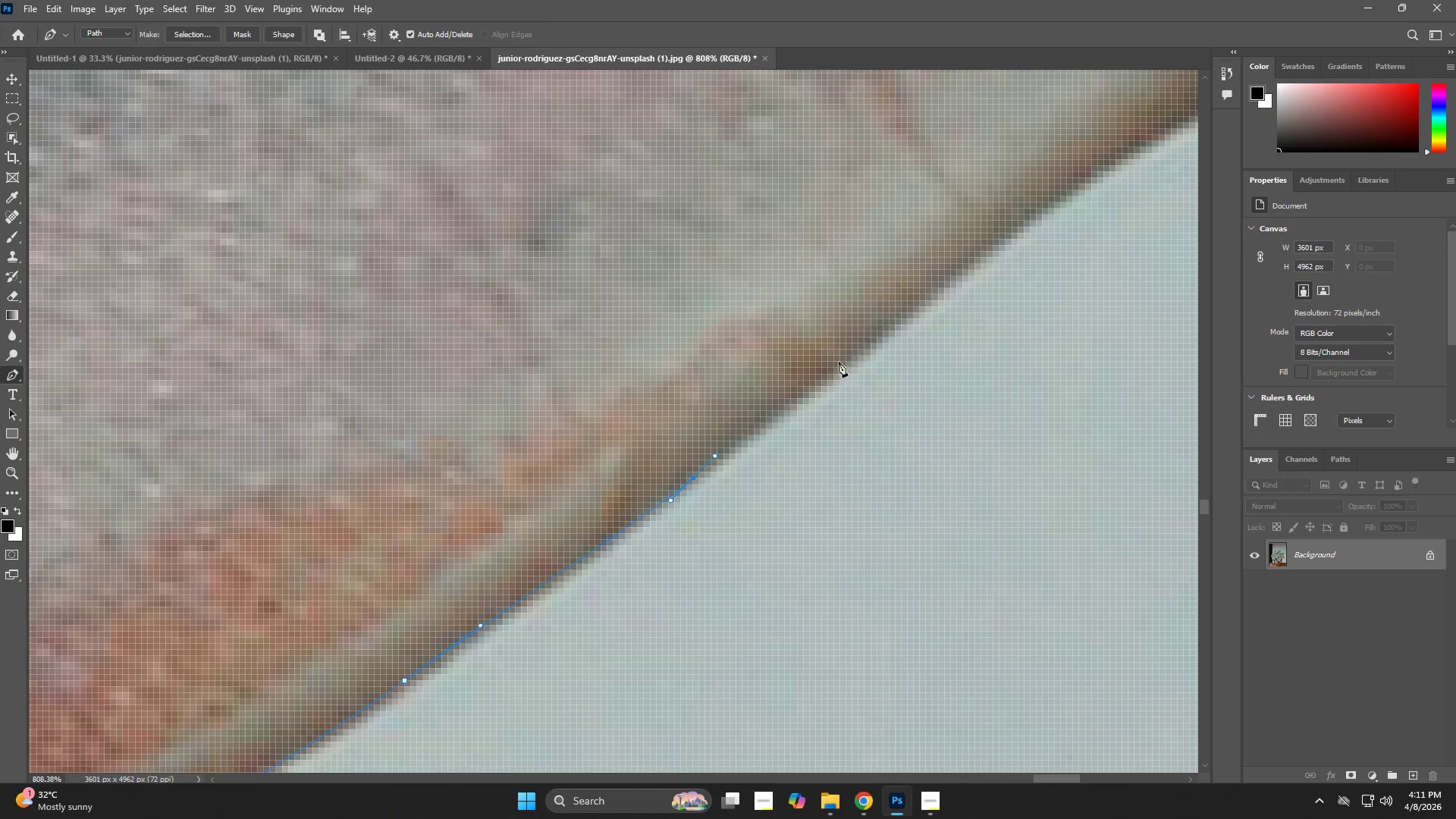 
left_click_drag(start_coordinate=[858, 348], to_coordinate=[899, 322])
 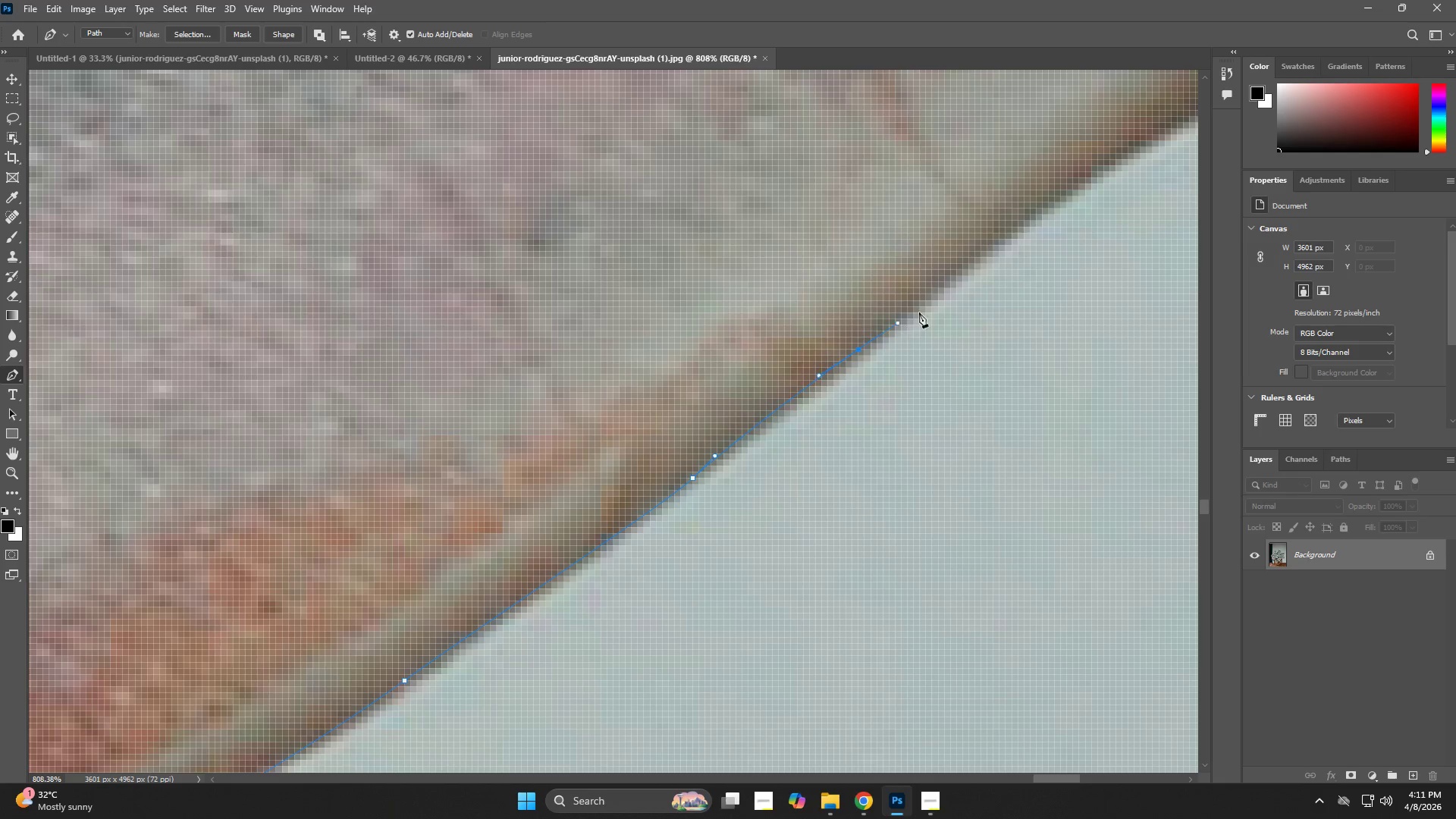 
hold_key(key=Space, duration=0.59)
 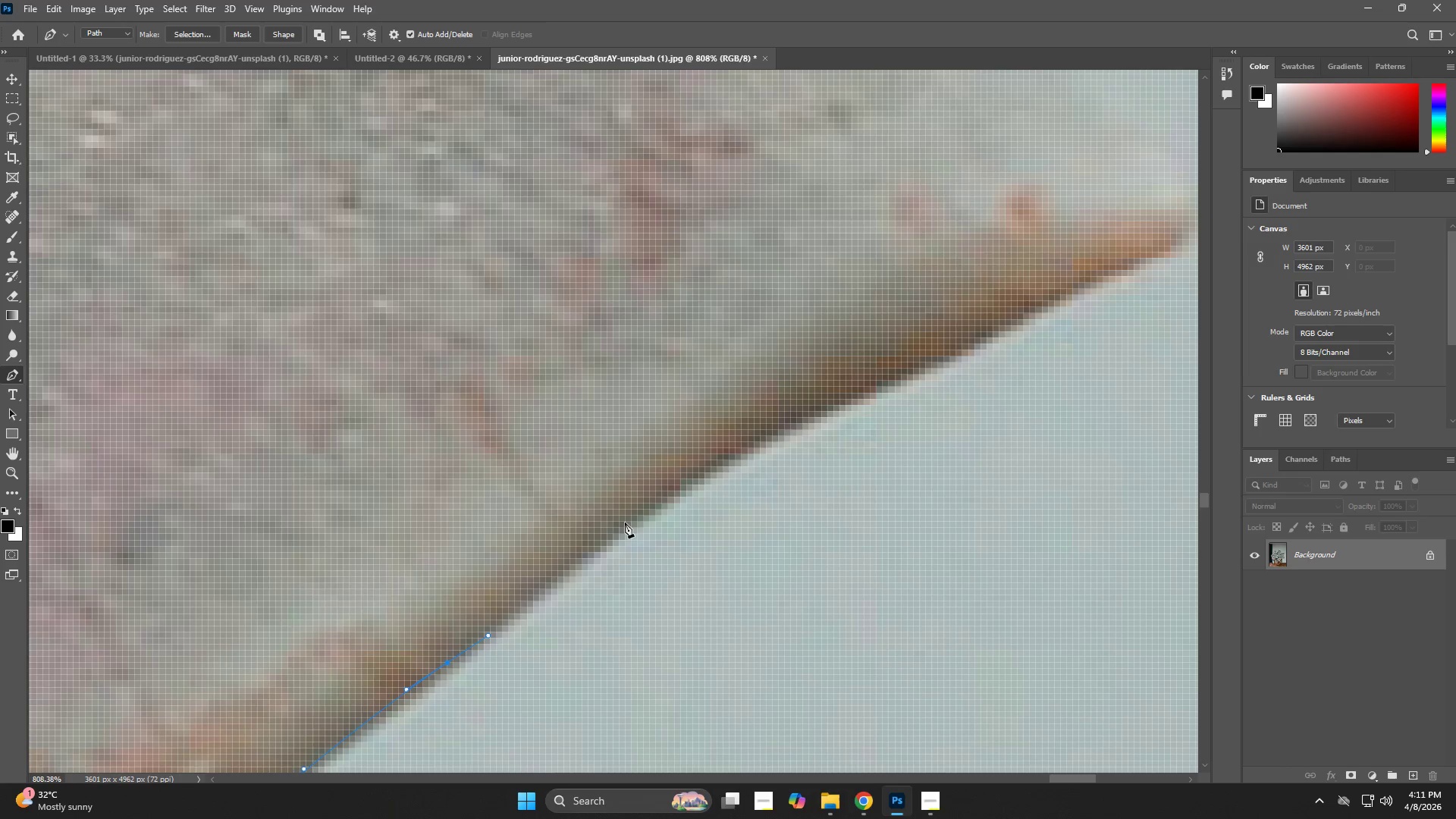 
left_click_drag(start_coordinate=[901, 313], to_coordinate=[530, 585])
 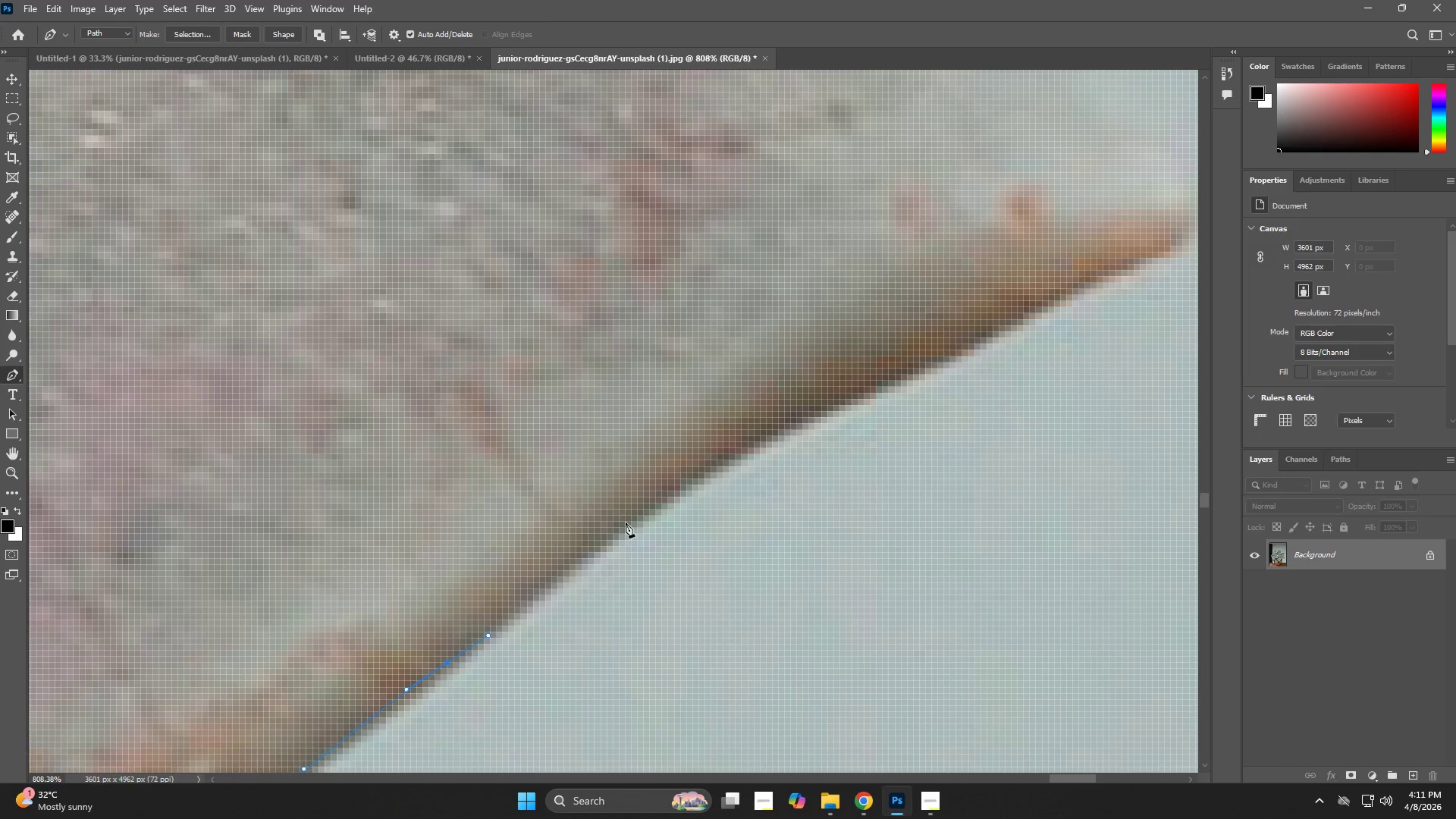 
left_click_drag(start_coordinate=[626, 516], to_coordinate=[679, 494])
 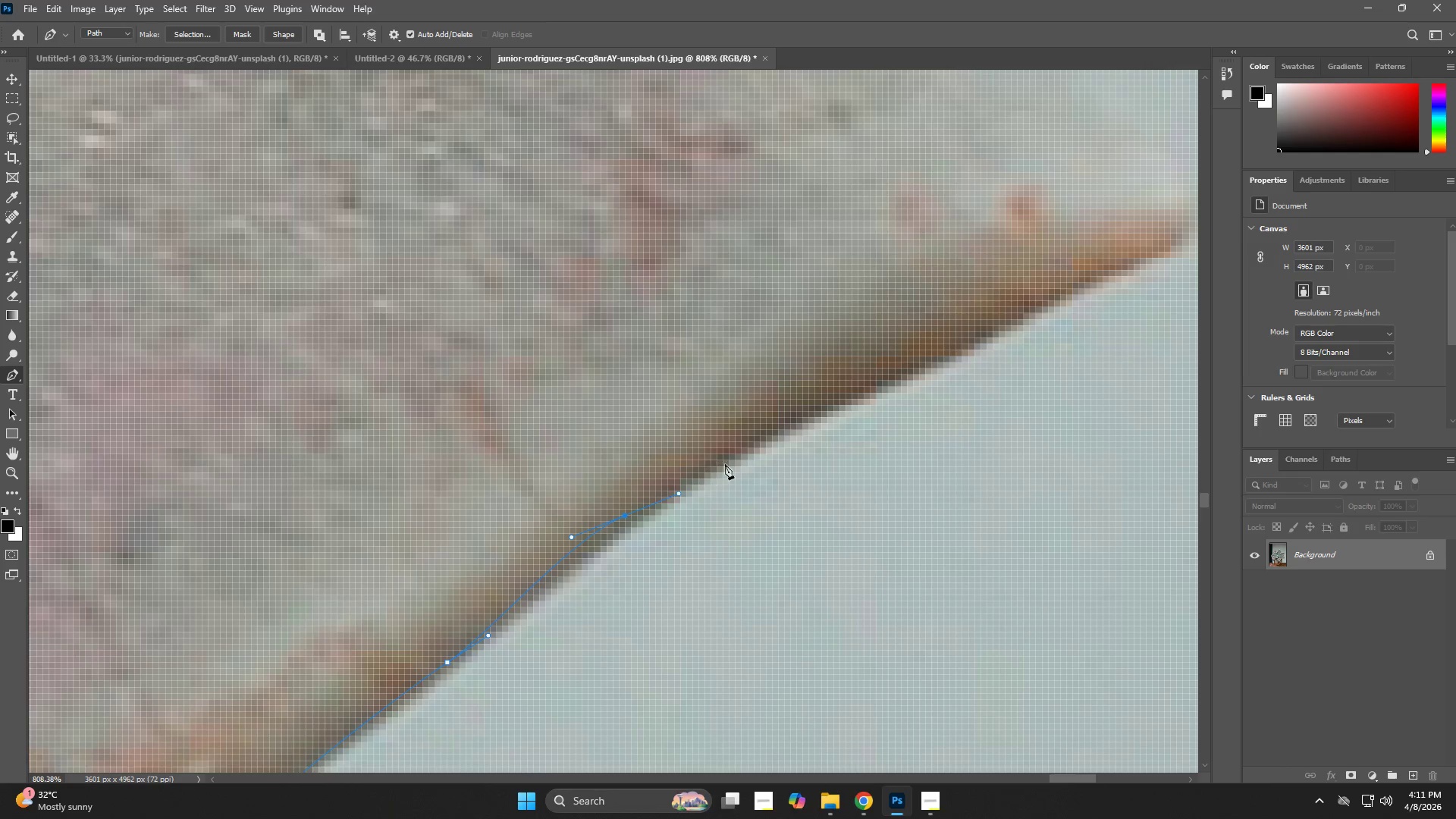 
left_click_drag(start_coordinate=[755, 450], to_coordinate=[805, 414])
 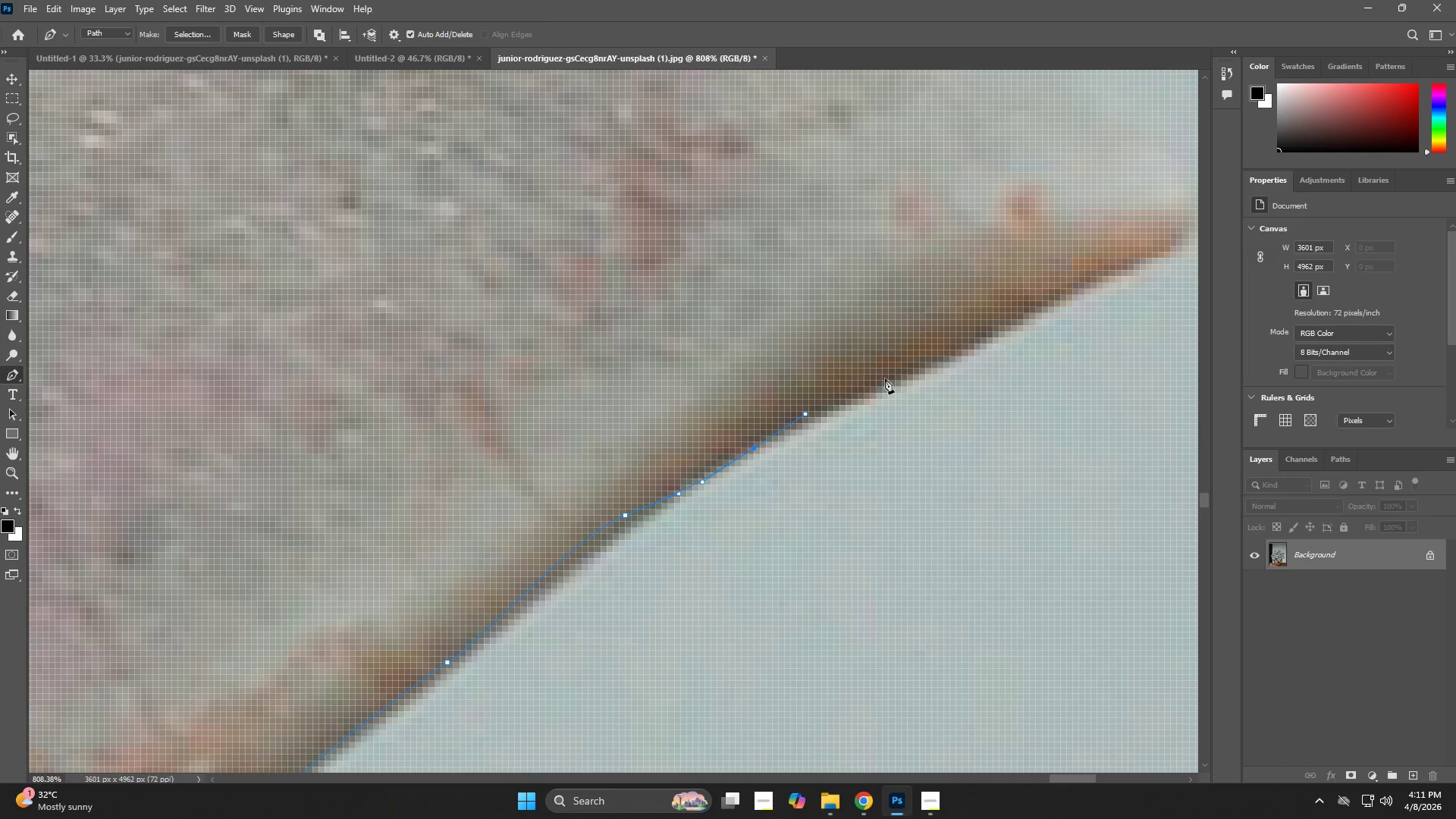 
left_click_drag(start_coordinate=[908, 371], to_coordinate=[928, 362])
 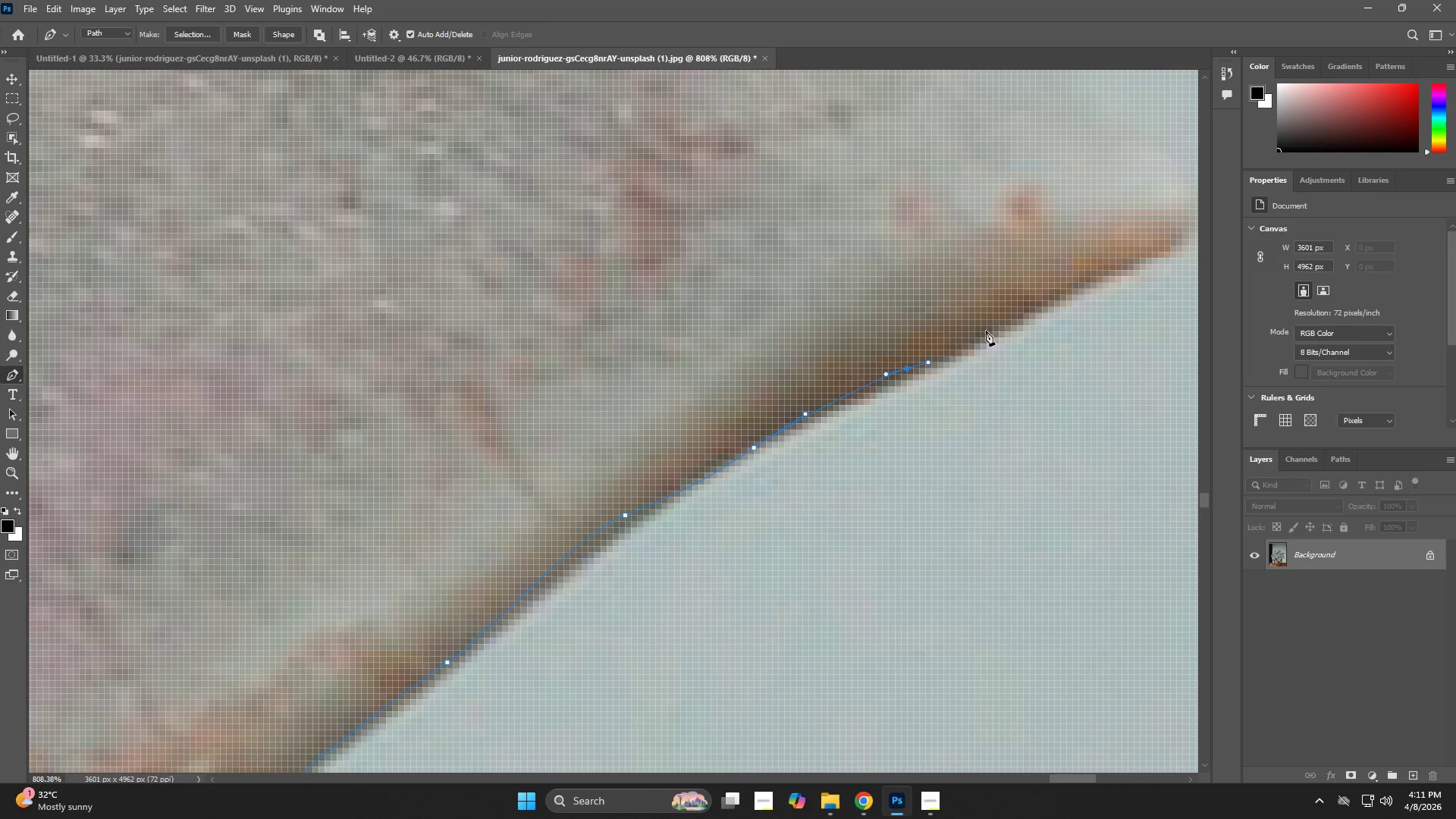 
left_click([999, 325])
 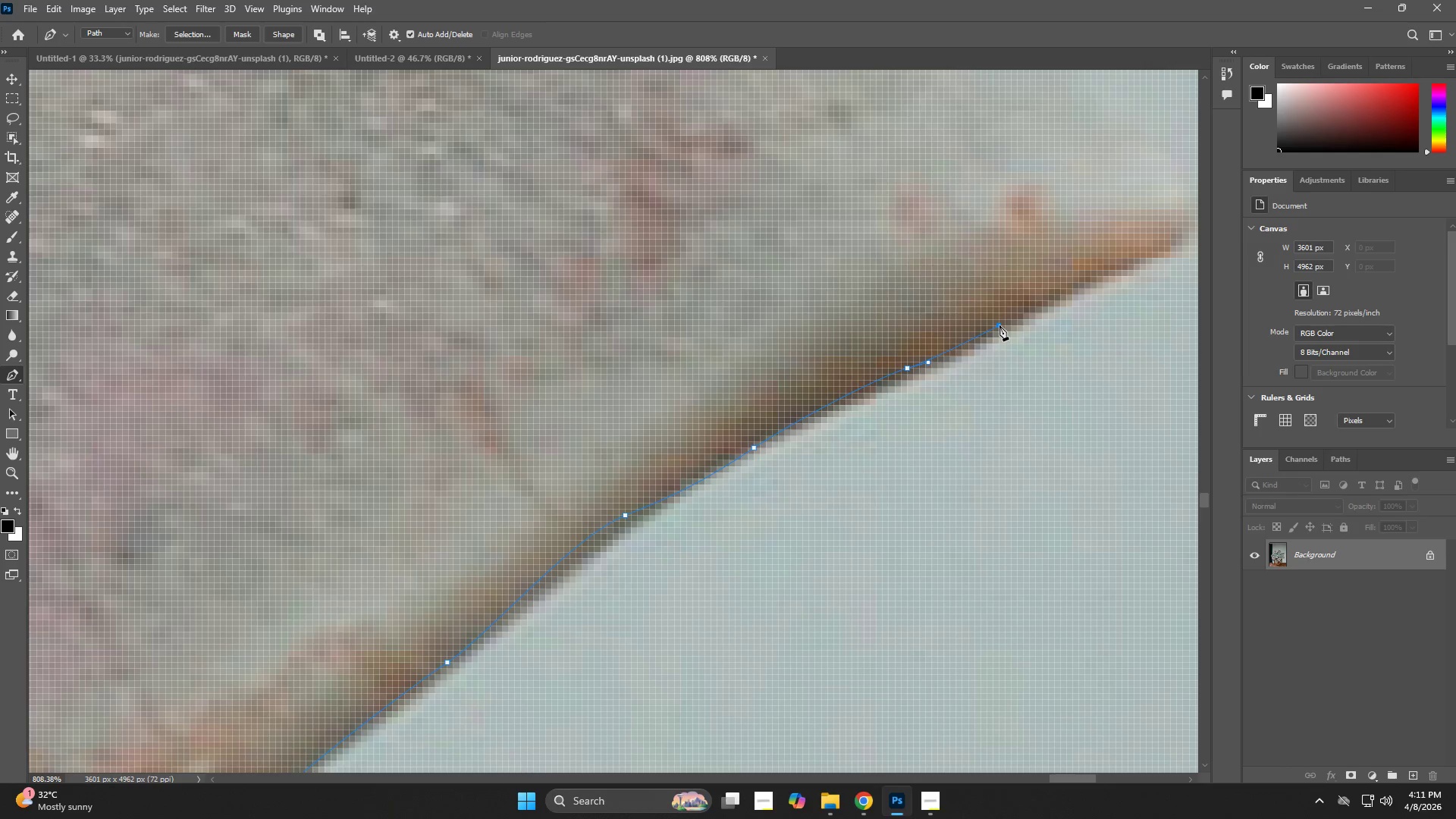 
hold_key(key=Space, duration=0.62)
 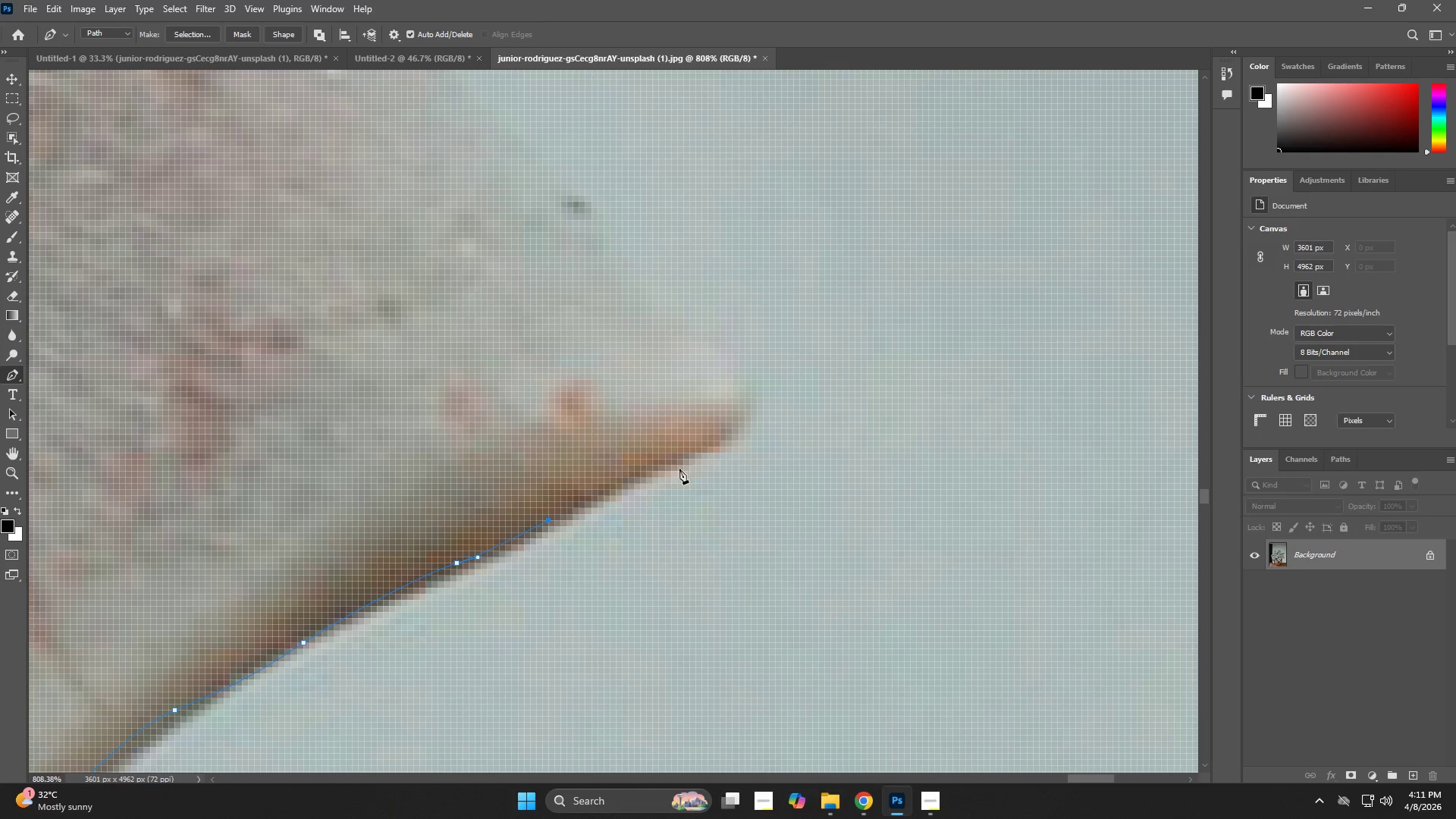 
left_click_drag(start_coordinate=[919, 378], to_coordinate=[505, 544])
 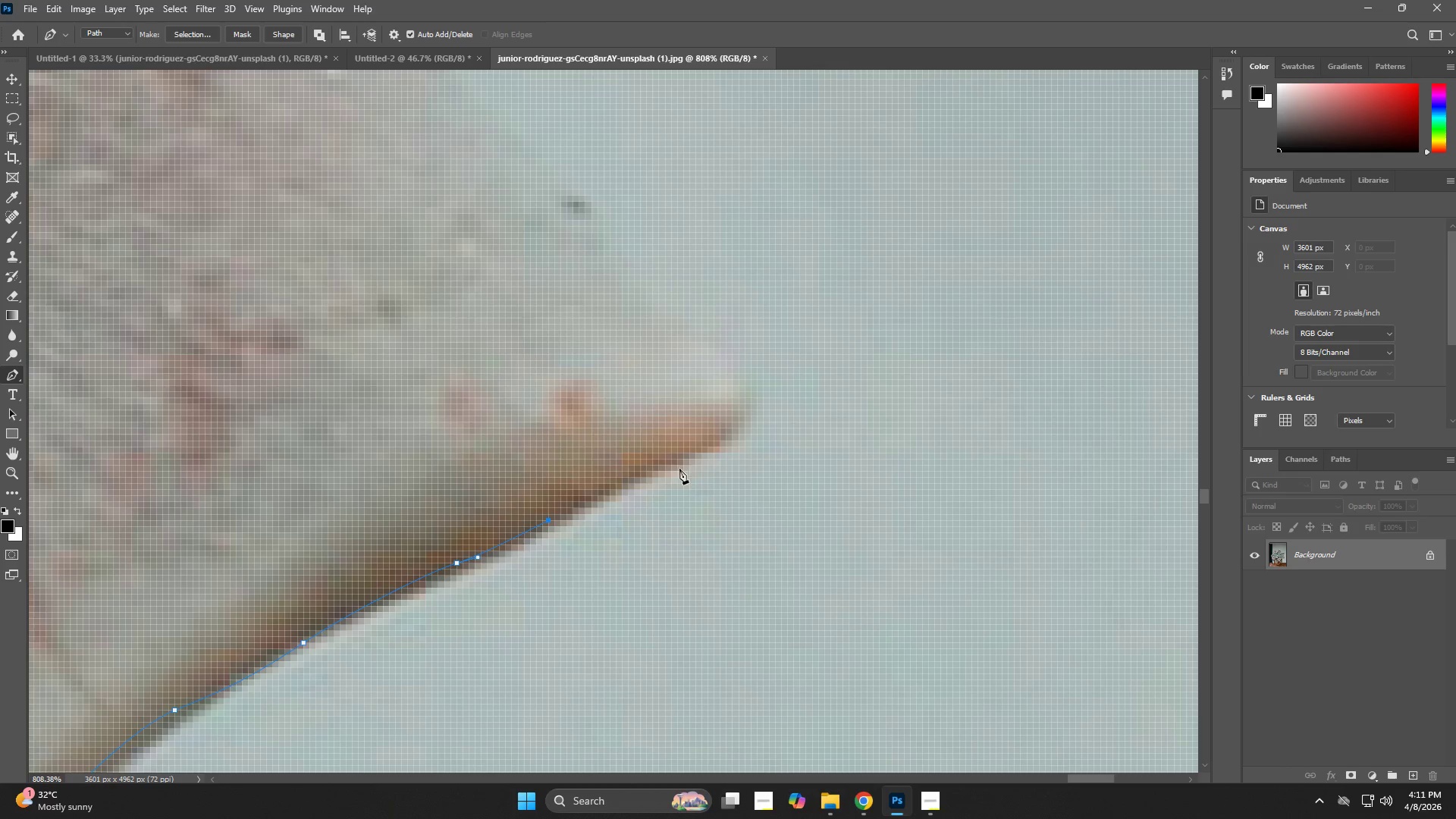 
left_click_drag(start_coordinate=[676, 462], to_coordinate=[703, 444])
 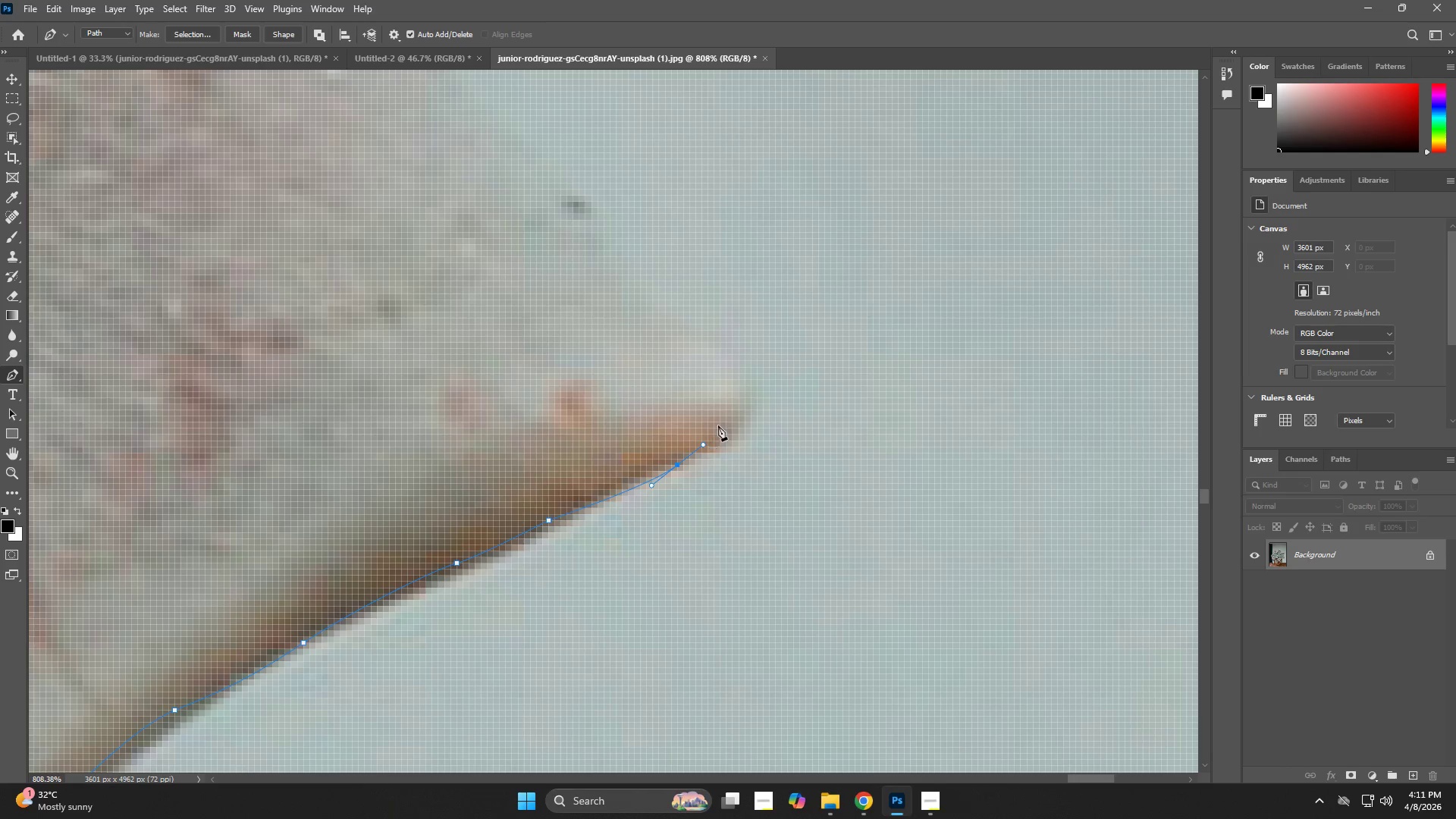 
left_click_drag(start_coordinate=[739, 411], to_coordinate=[742, 405])
 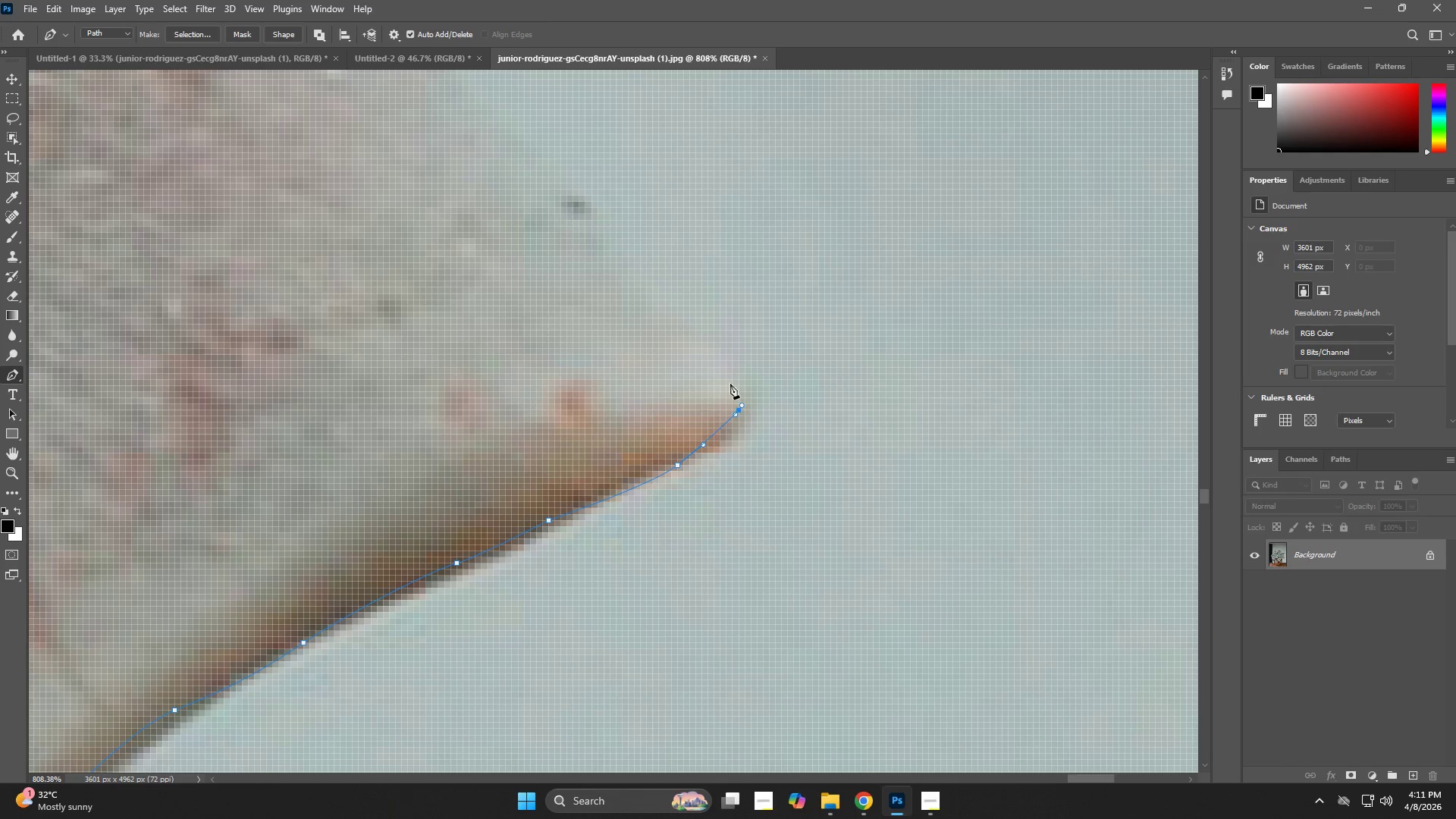 
left_click_drag(start_coordinate=[726, 370], to_coordinate=[694, 348])
 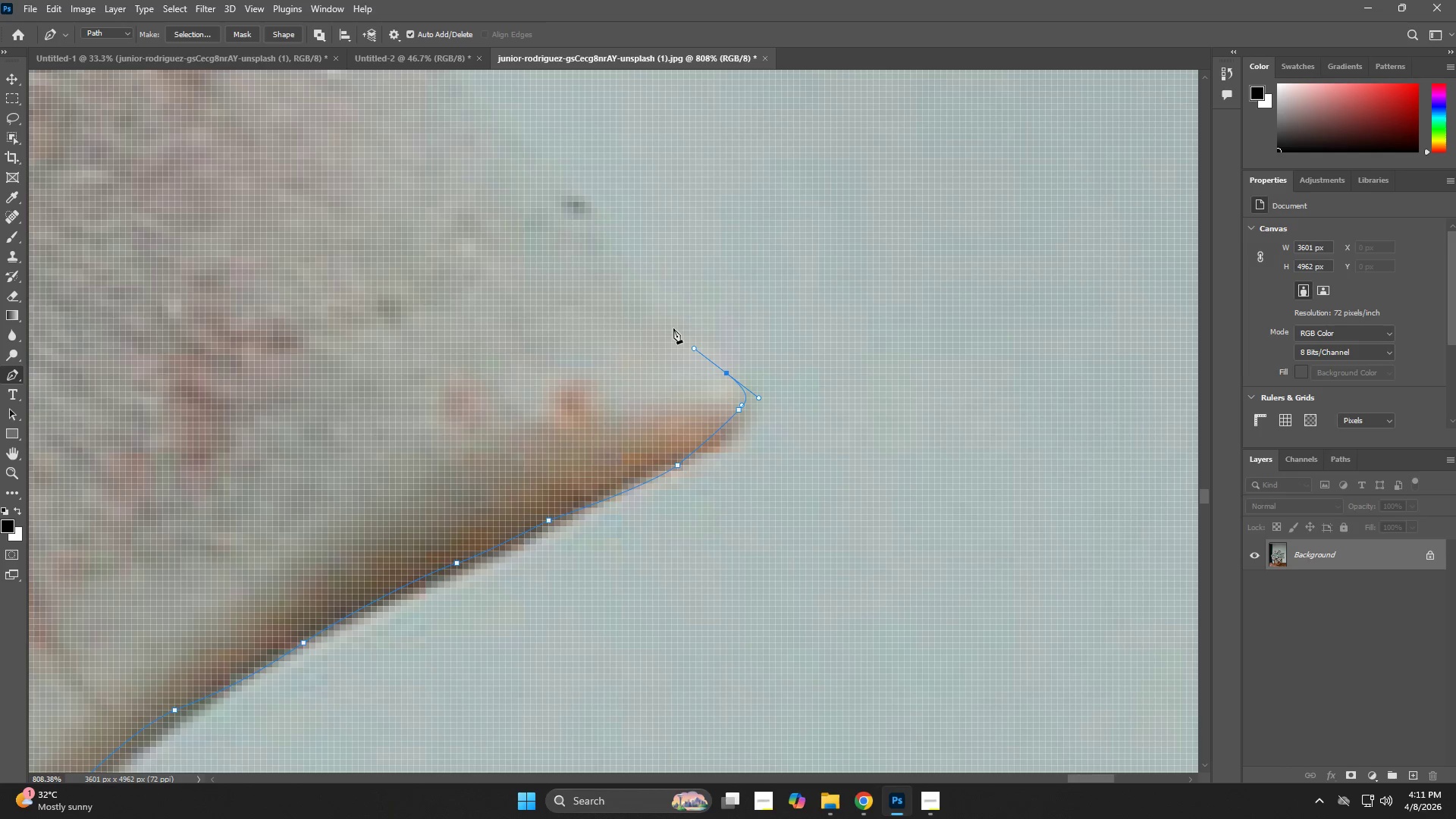 
left_click_drag(start_coordinate=[651, 318], to_coordinate=[632, 307])
 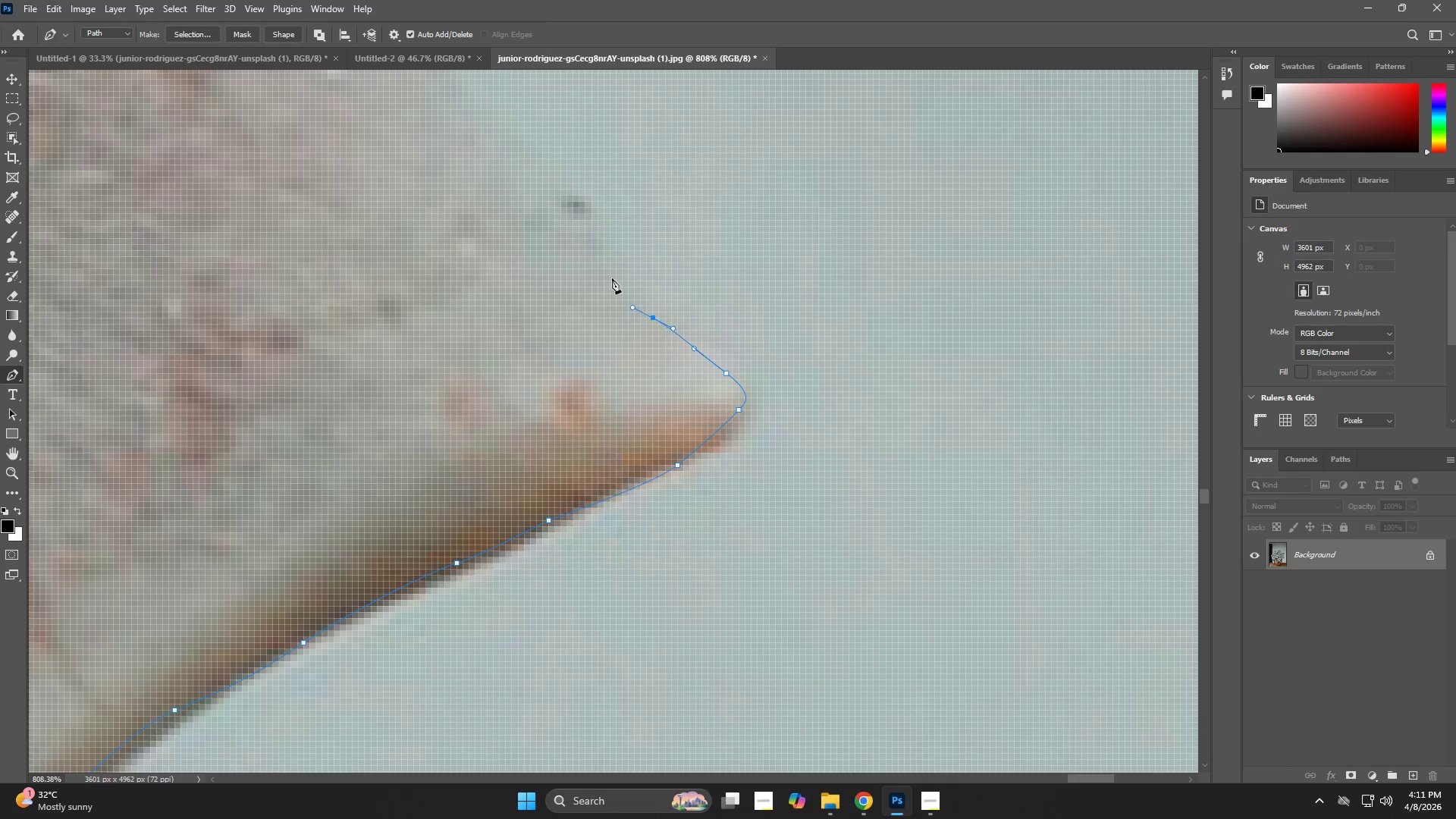 
hold_key(key=Space, duration=0.67)
 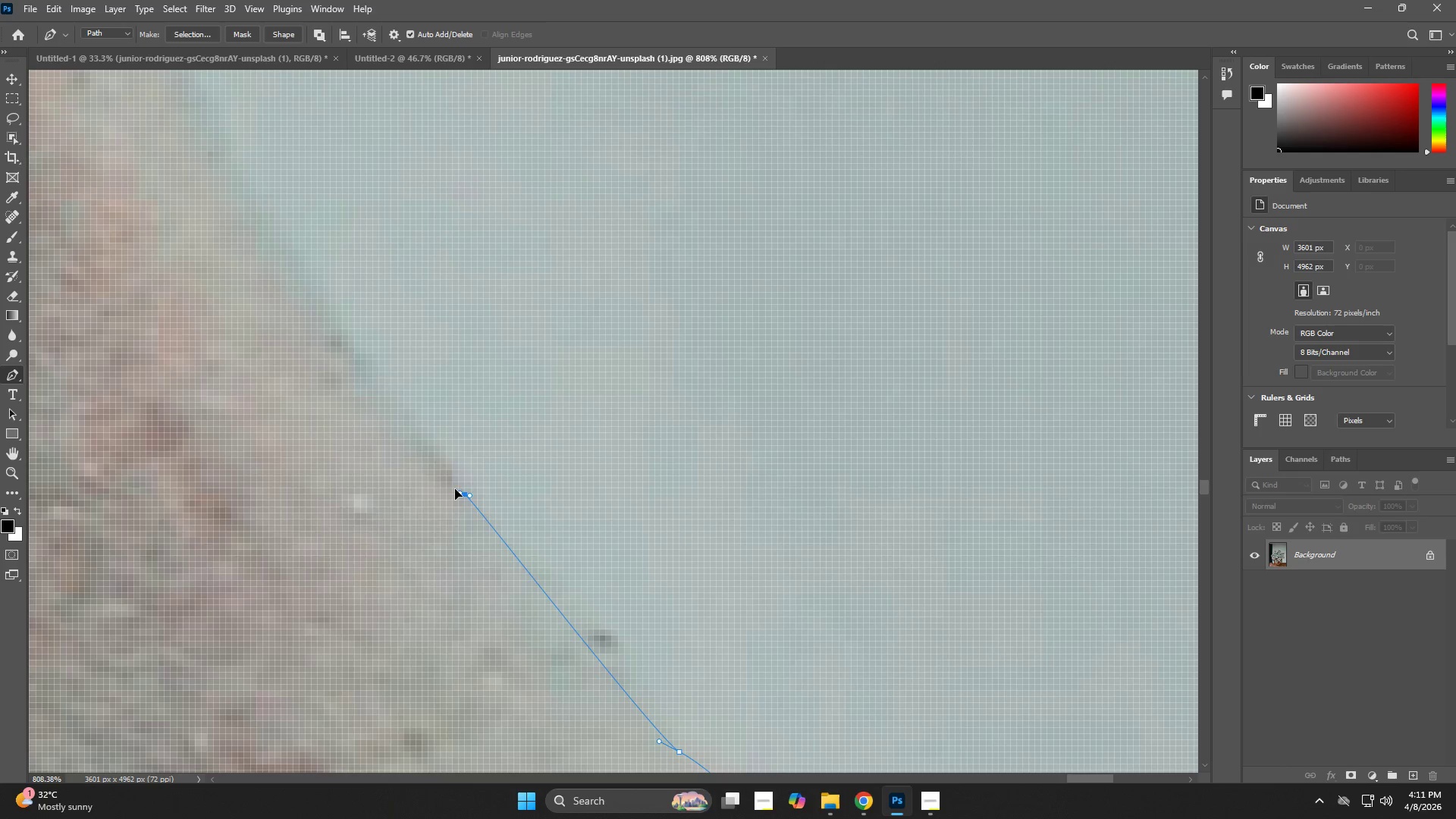 
left_click_drag(start_coordinate=[567, 253], to_coordinate=[583, 629])
 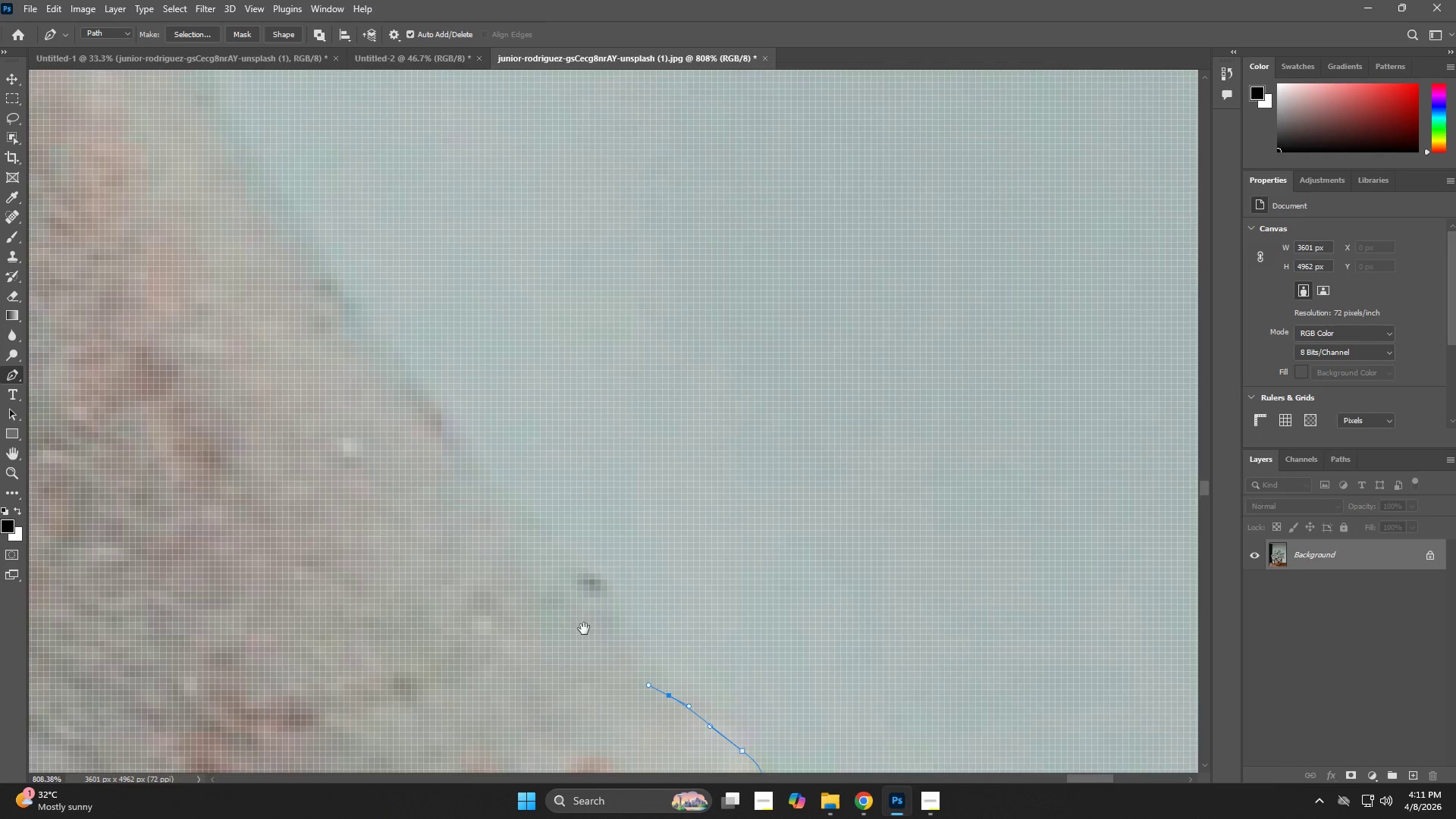 
hold_key(key=Space, duration=2.8)
 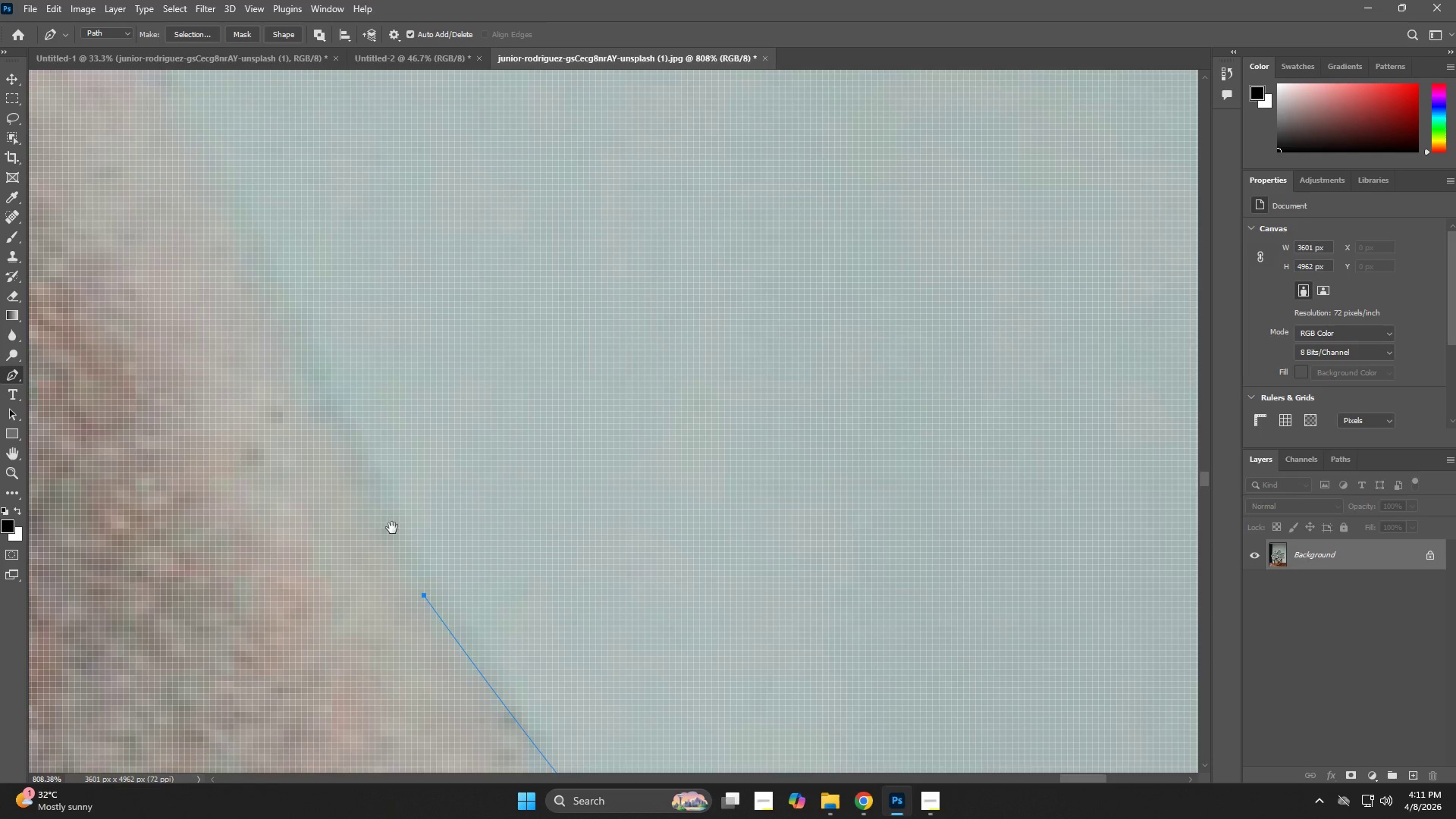 
left_click_drag(start_coordinate=[464, 495], to_coordinate=[383, 405])
 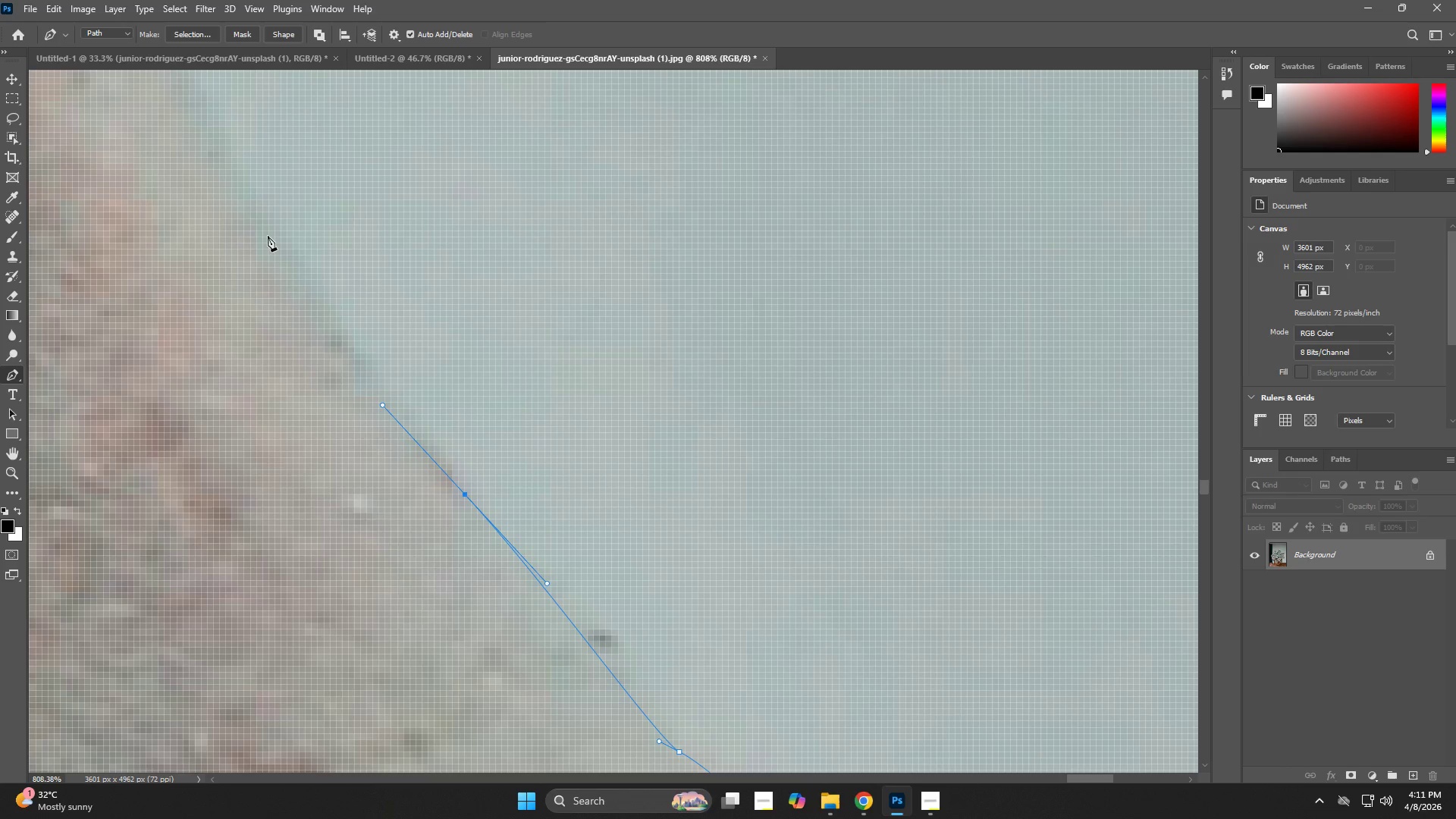 
left_click([253, 215])
 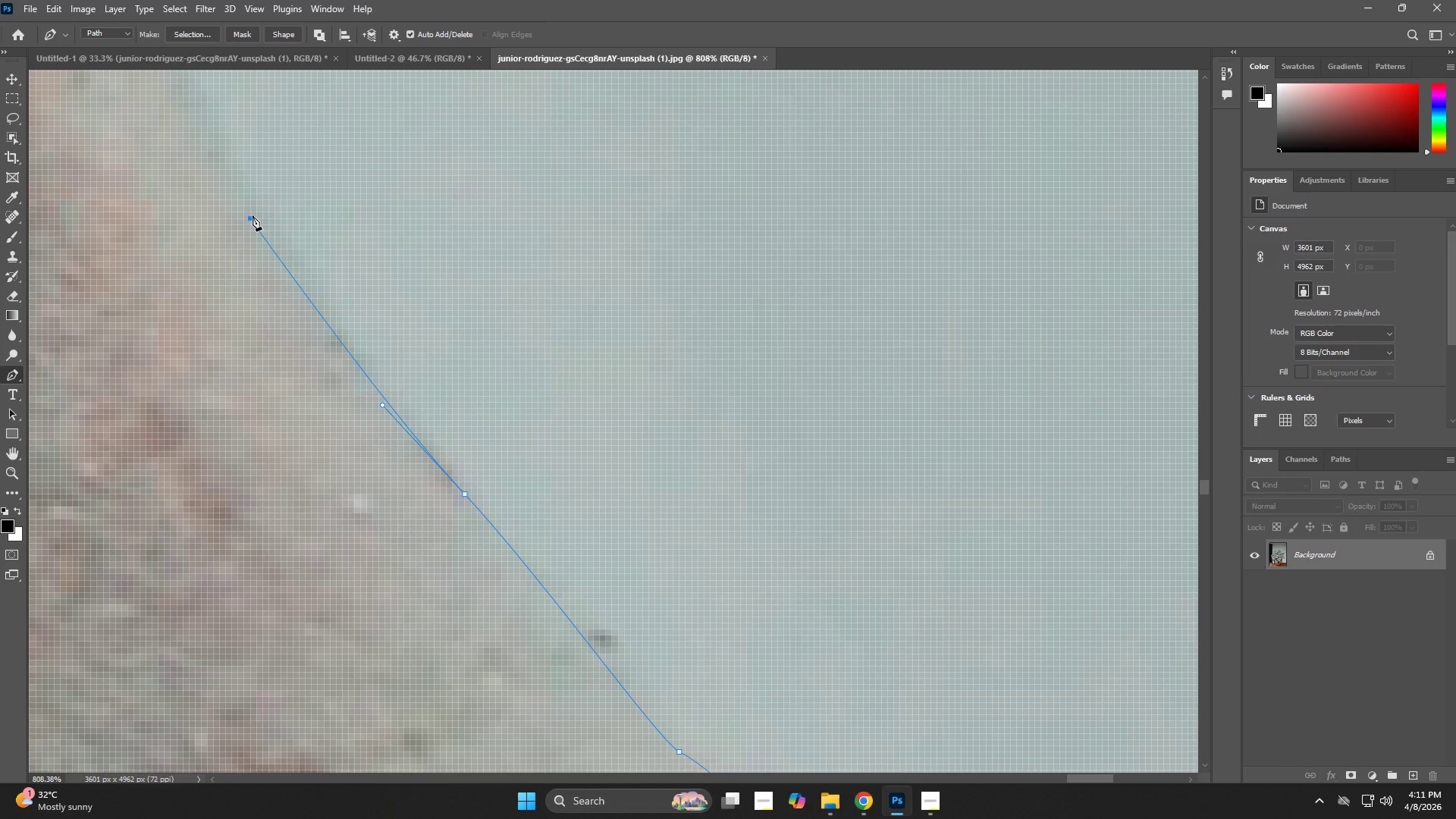 
hold_key(key=Space, duration=0.56)
 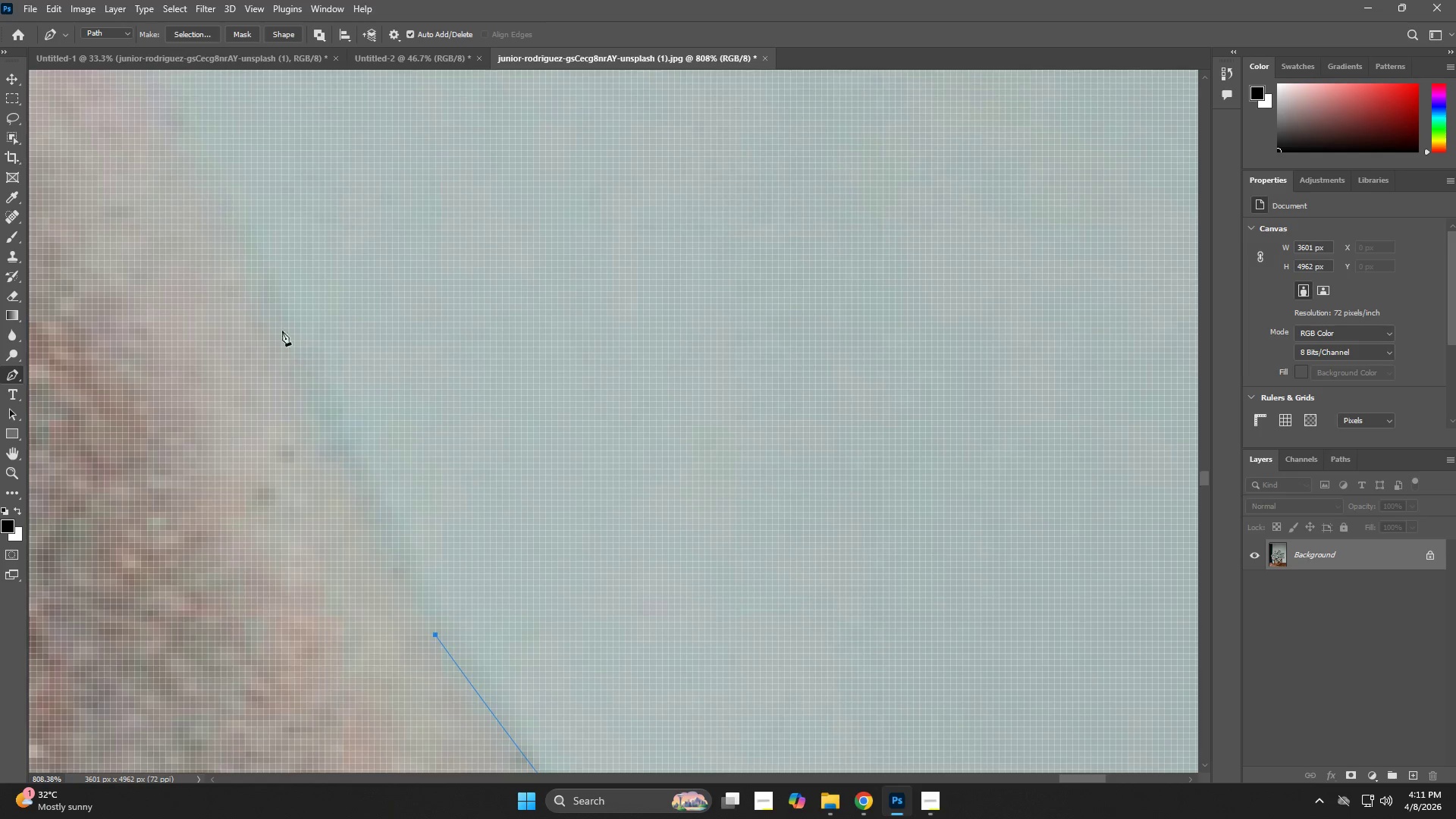 
left_click_drag(start_coordinate=[232, 168], to_coordinate=[405, 543])
 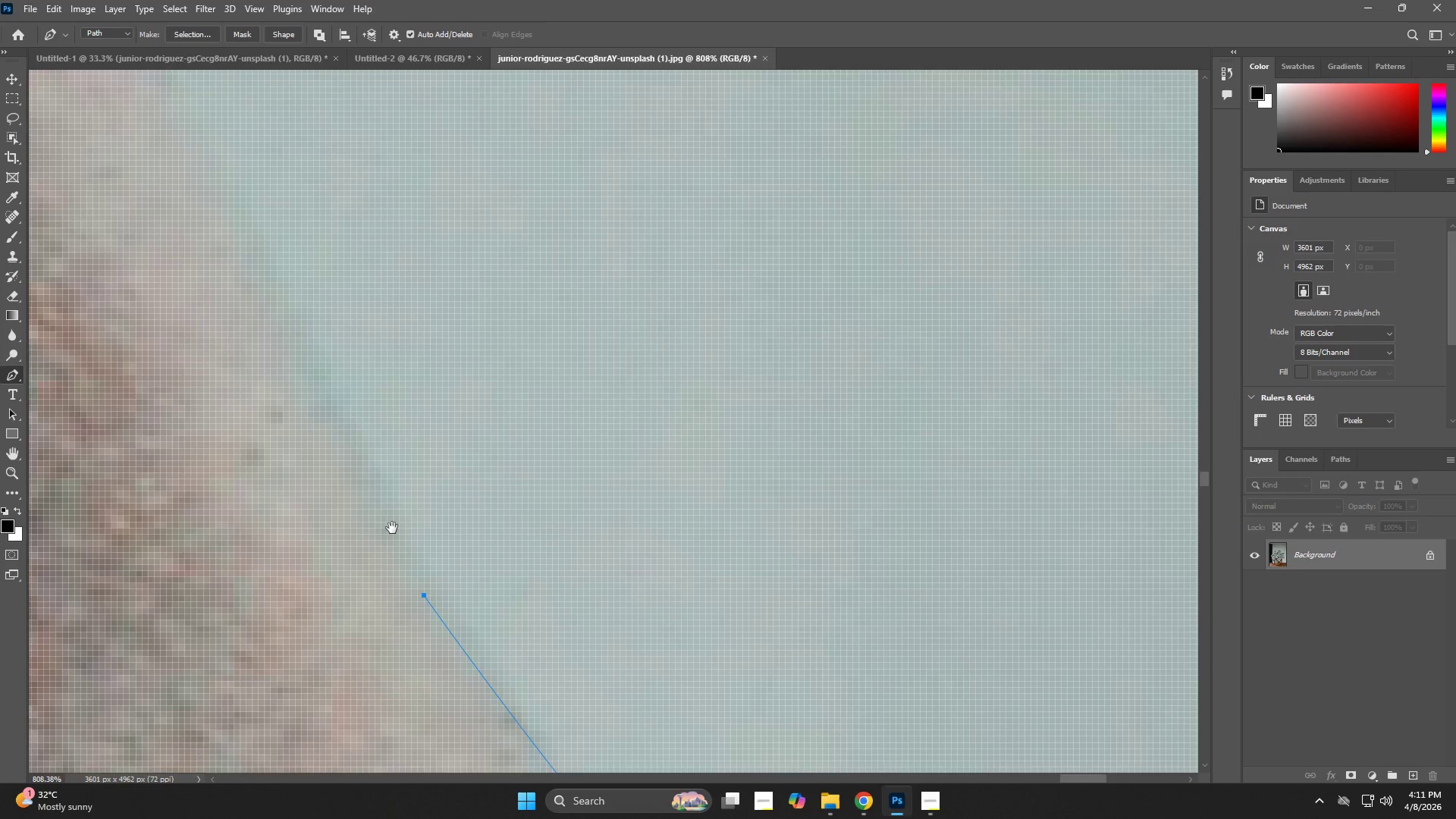 
hold_key(key=Space, duration=1.17)
 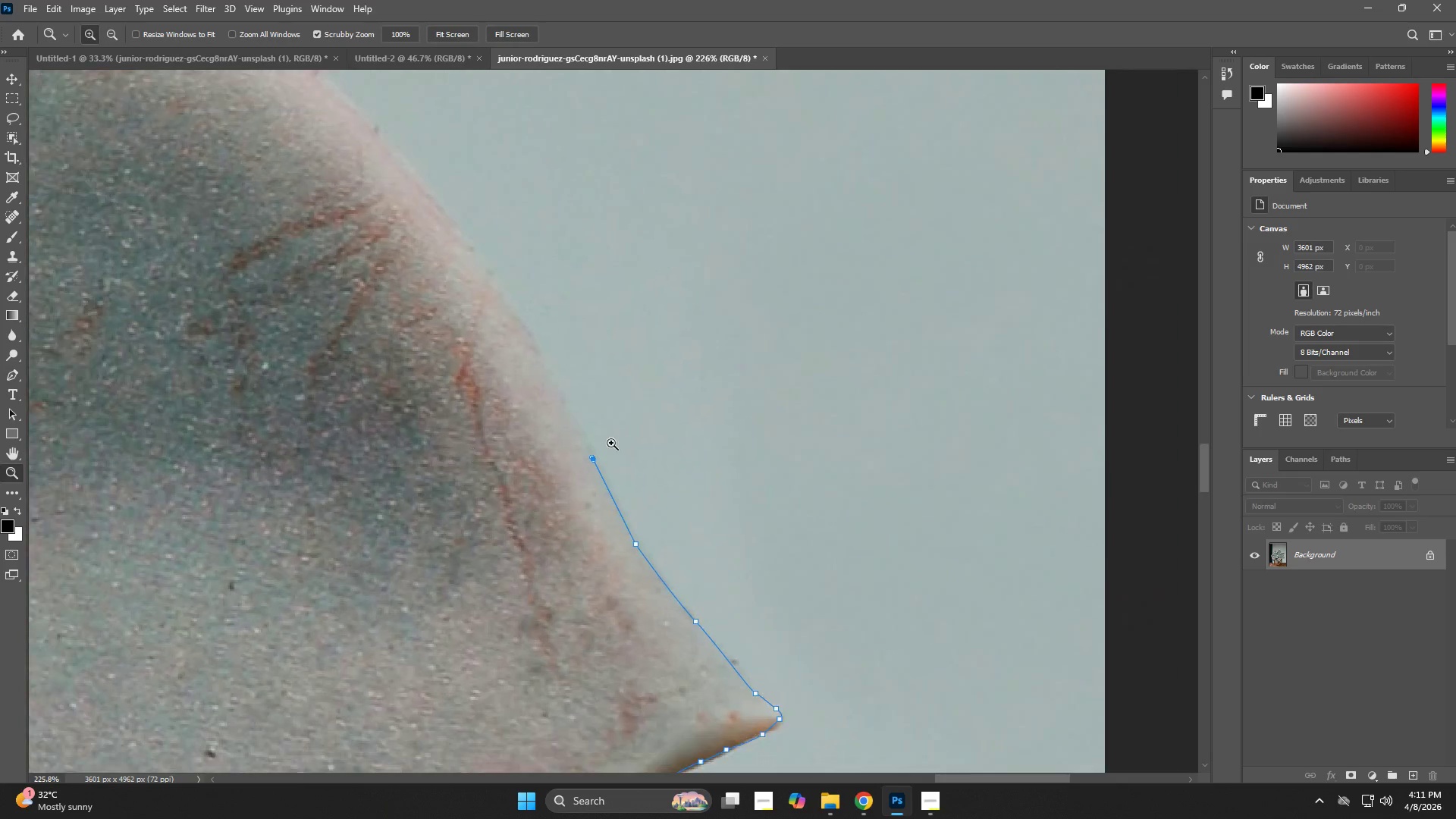 
left_click_drag(start_coordinate=[282, 329], to_coordinate=[279, 324])
 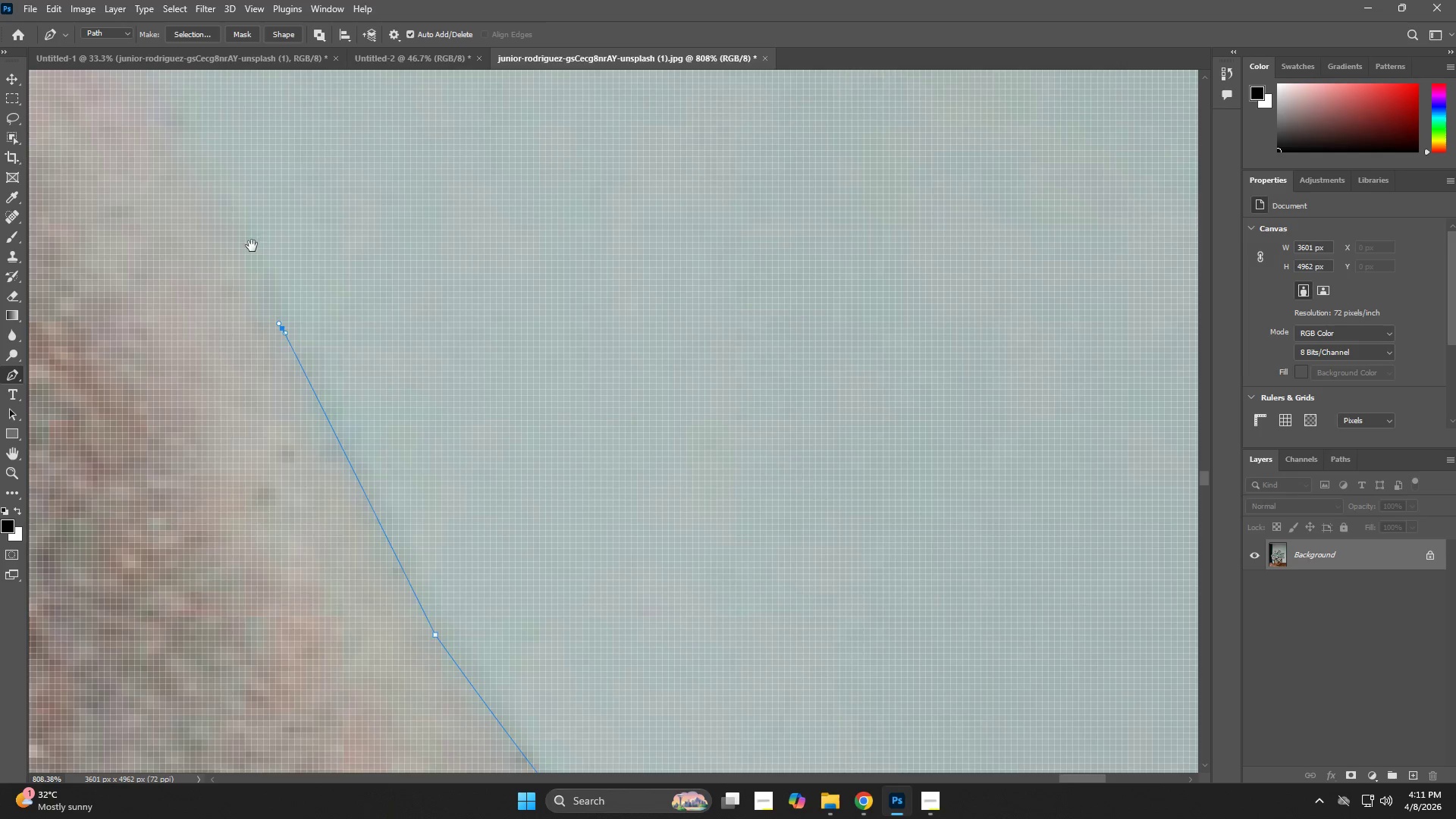 
left_click_drag(start_coordinate=[252, 246], to_coordinate=[525, 469])
 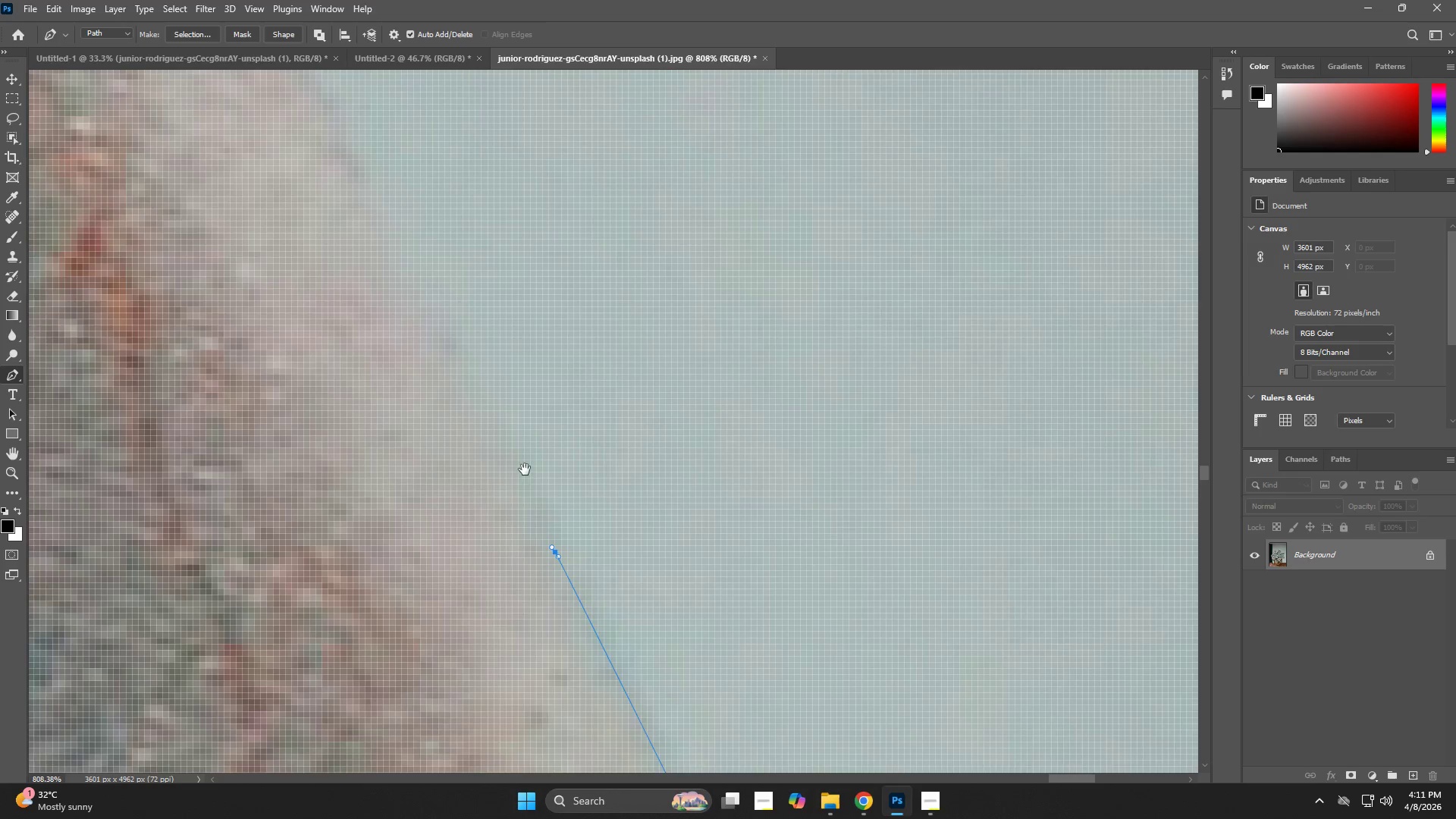 
hold_key(key=Space, duration=5.75)
 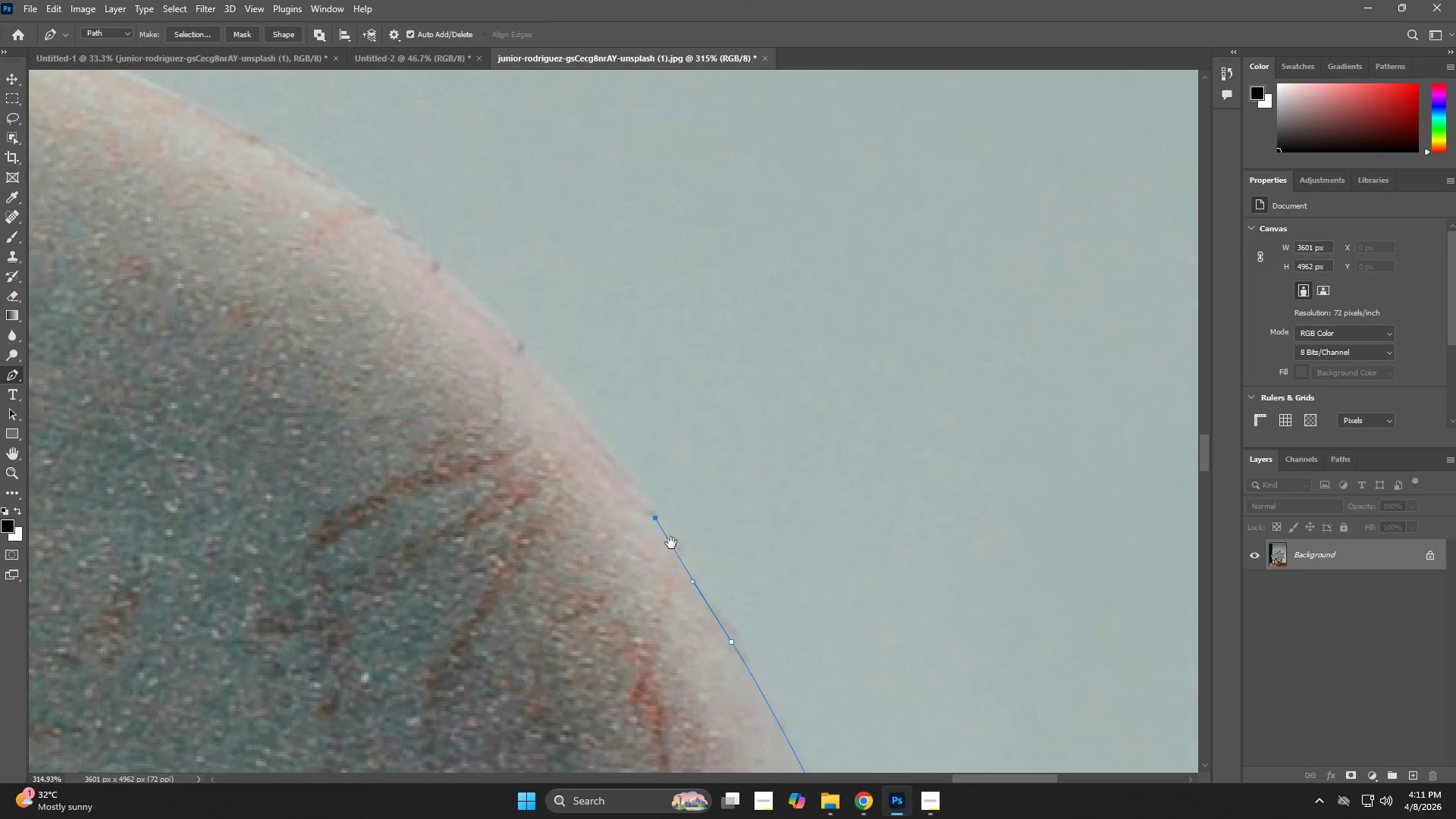 
type(zp)
 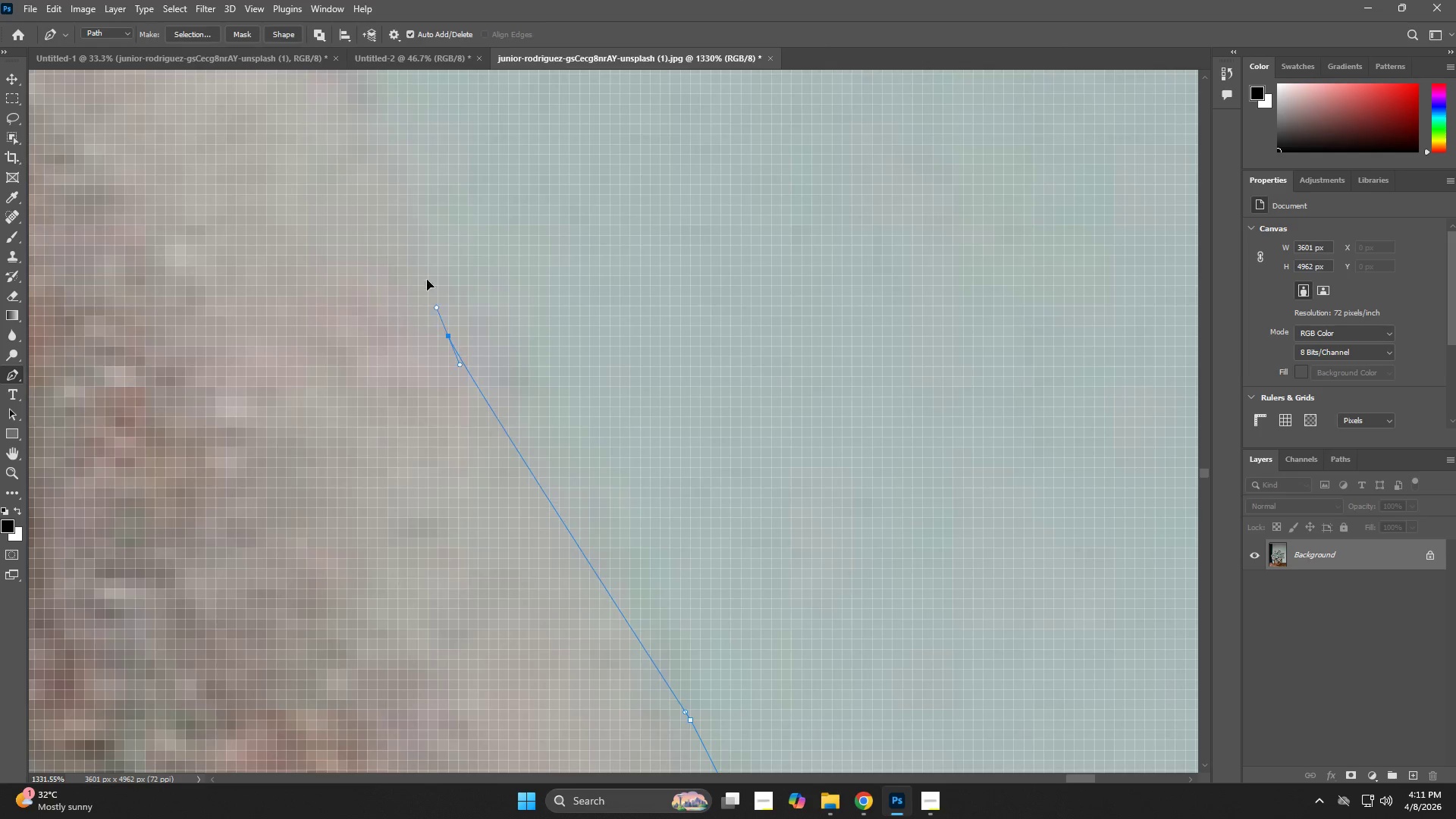 
left_click_drag(start_coordinate=[588, 413], to_coordinate=[458, 459])
 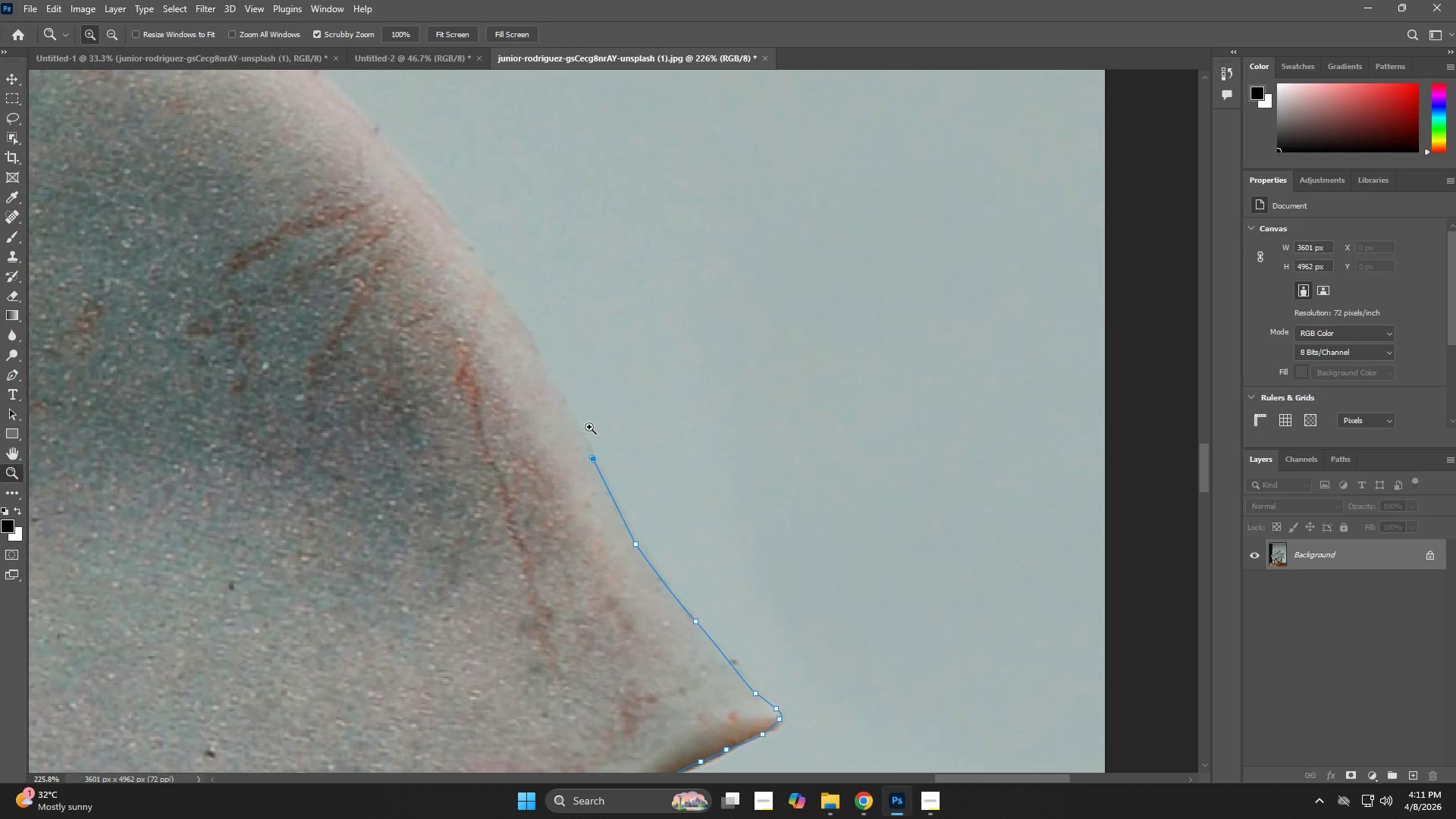 
left_click_drag(start_coordinate=[573, 406], to_coordinate=[682, 485])
 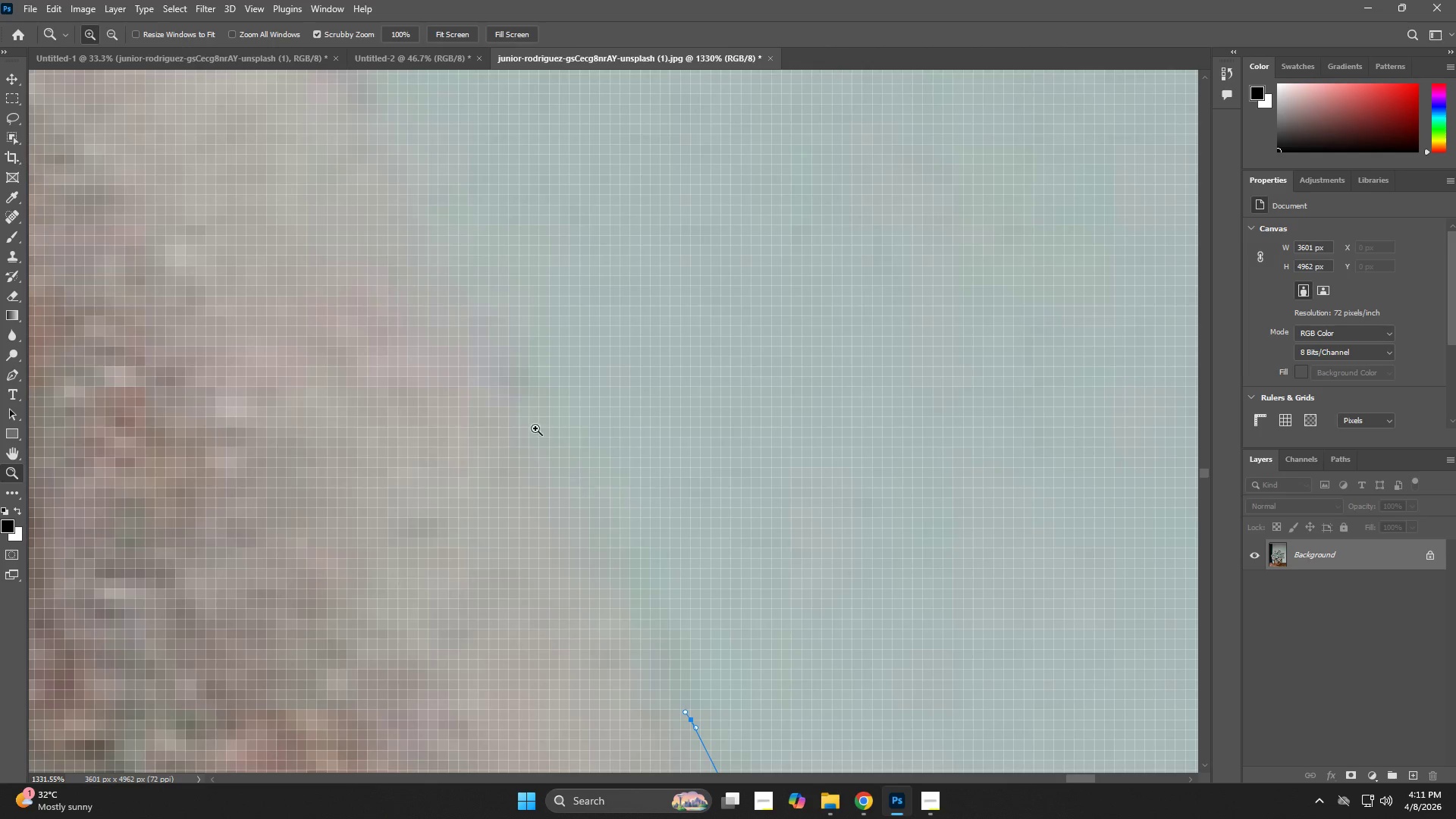 
left_click_drag(start_coordinate=[452, 340], to_coordinate=[435, 303])
 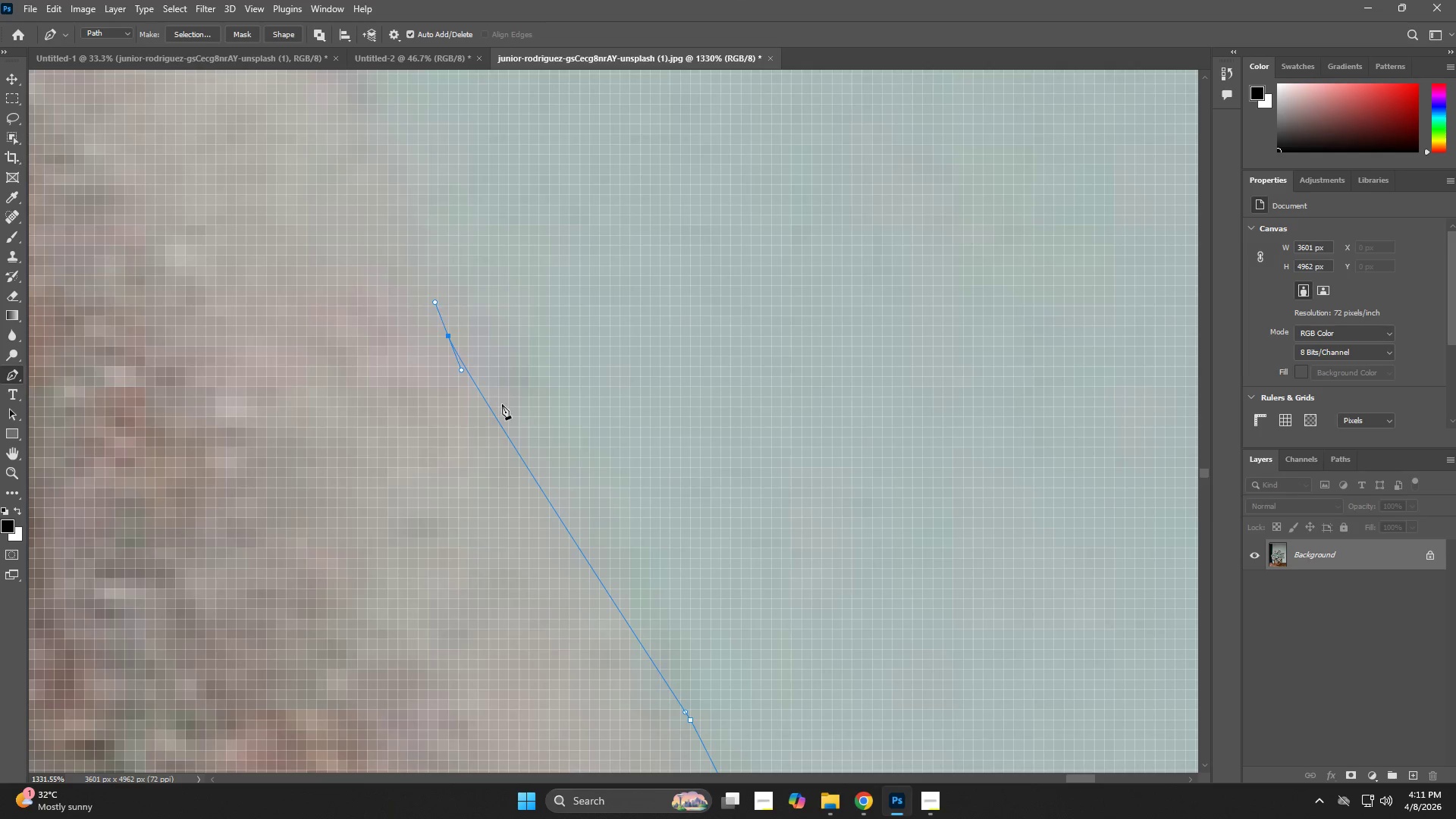 
key(Control+ControlLeft)
 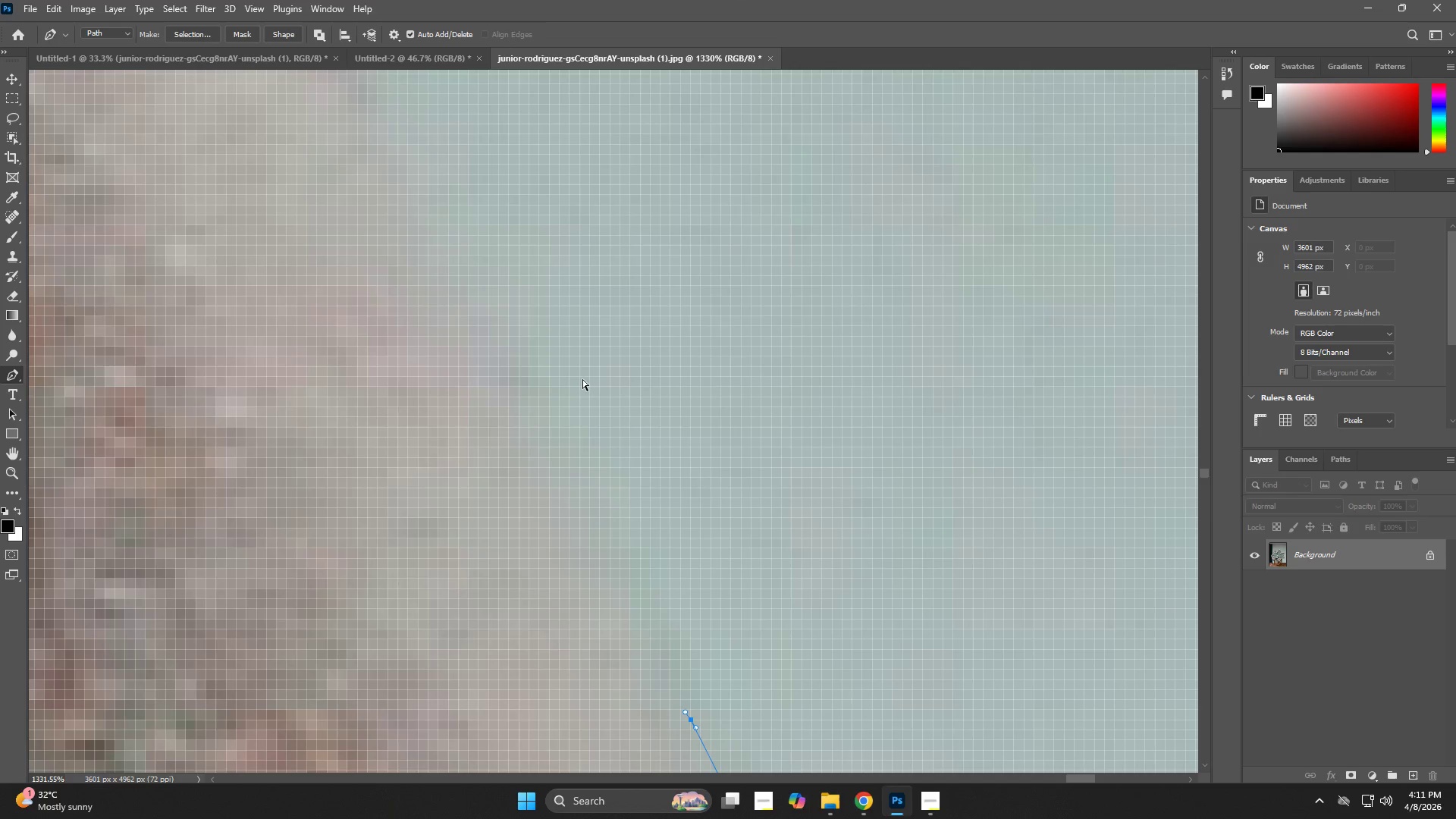 
key(Control+Z)
 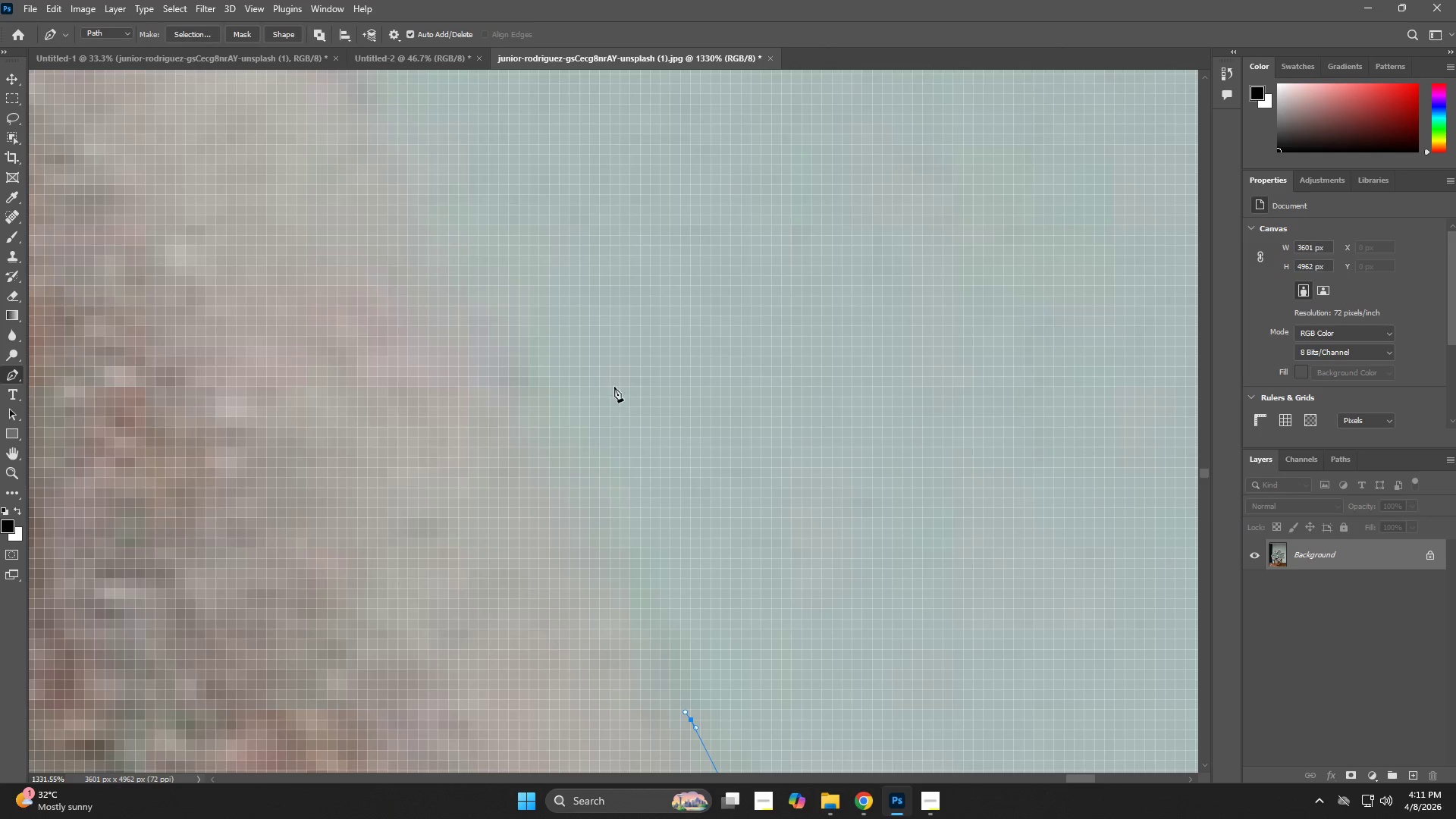 
type(zp)
 